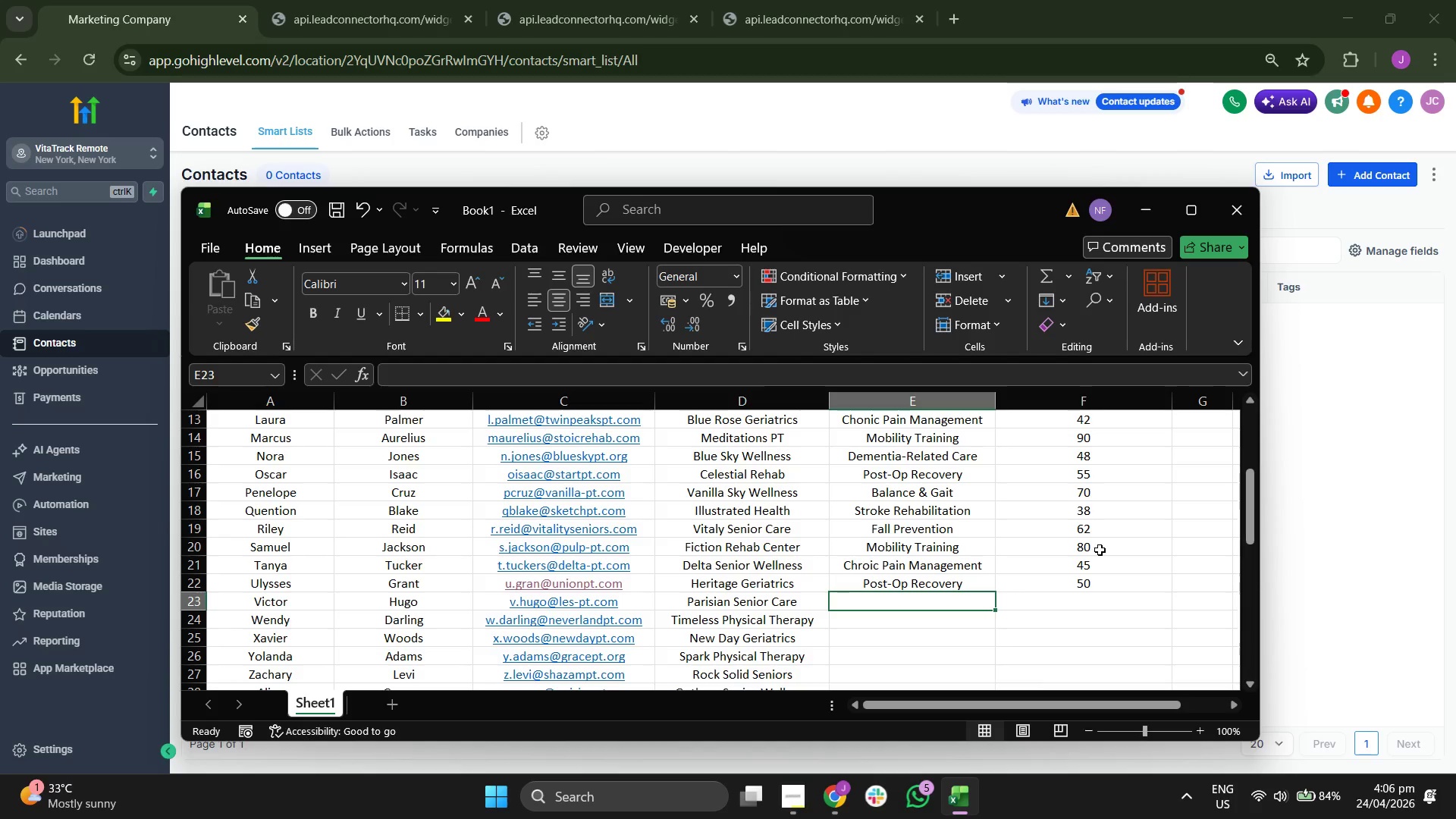 
type(B)
key(Tab)
type(60)
 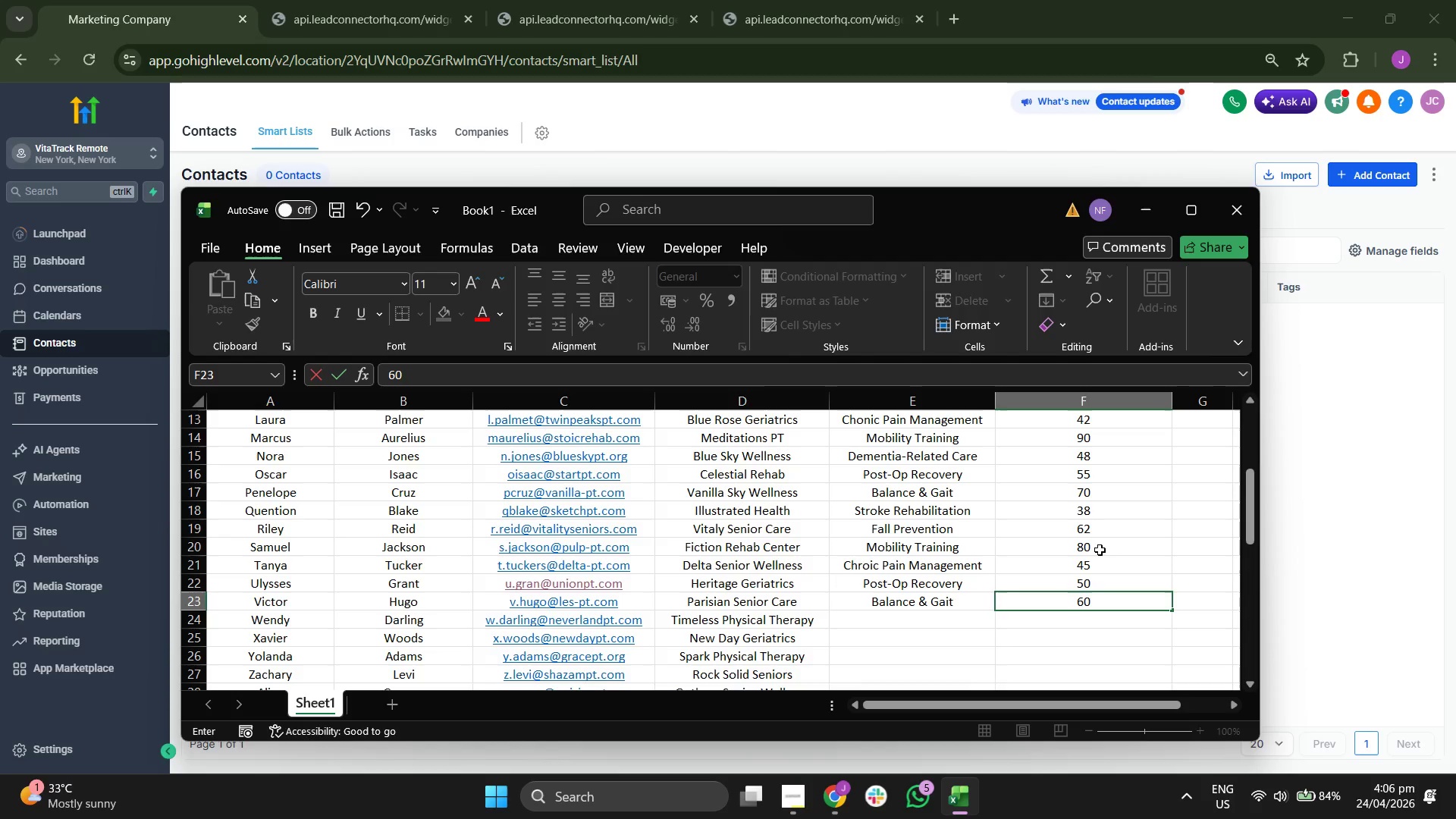 
key(Enter)
 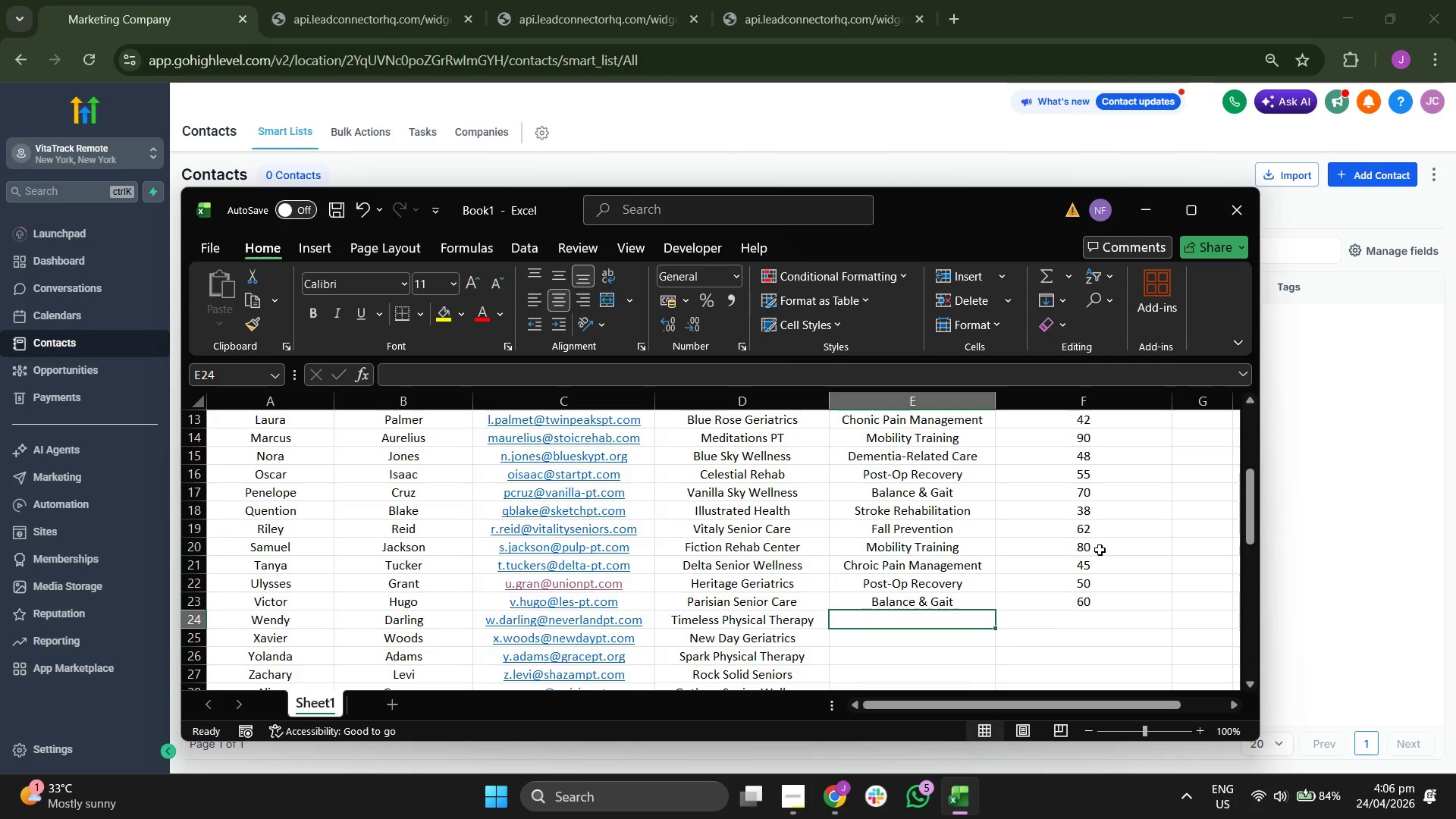 
key(D)
 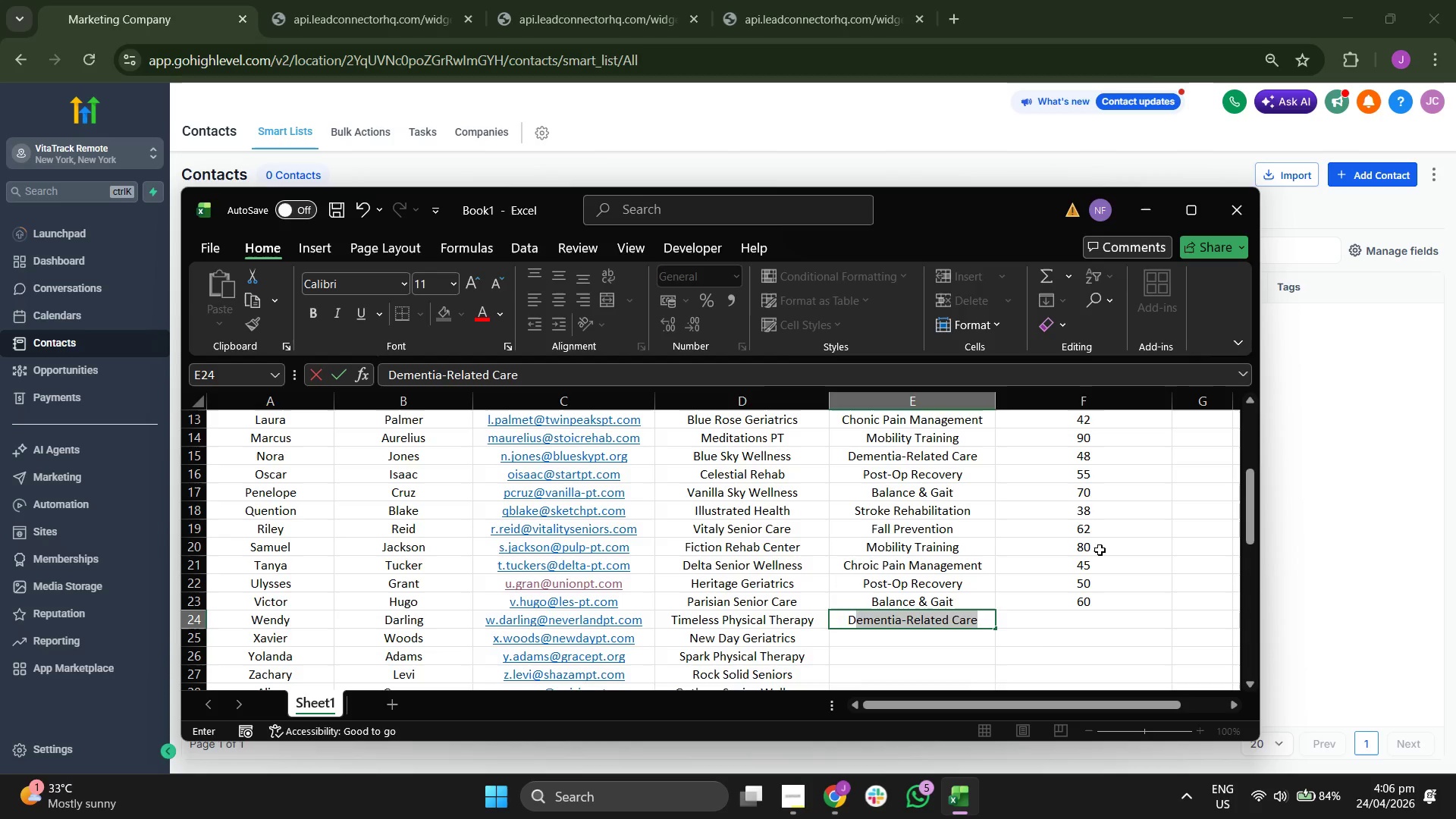 
key(Enter)
 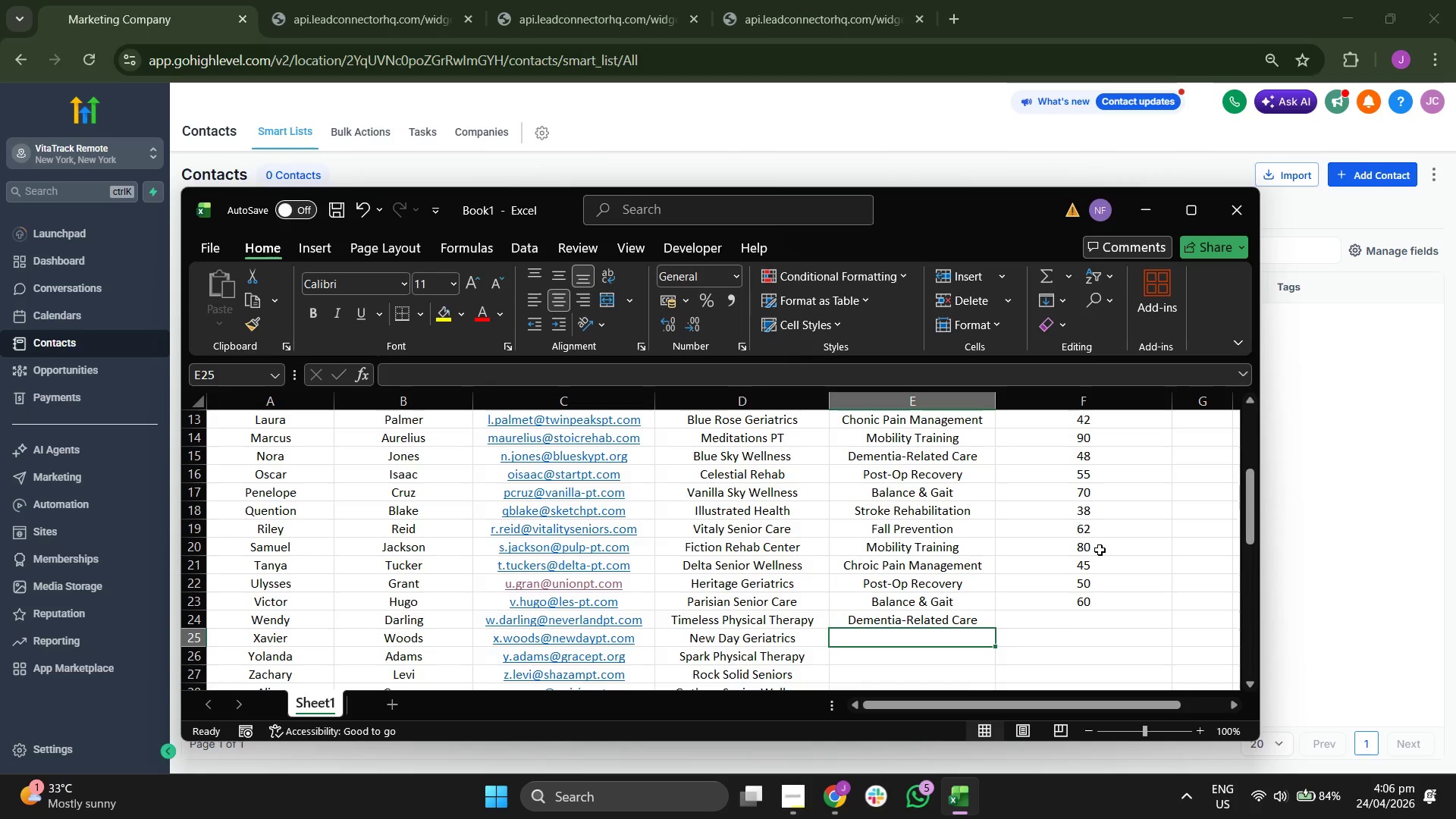 
key(ArrowRight)
 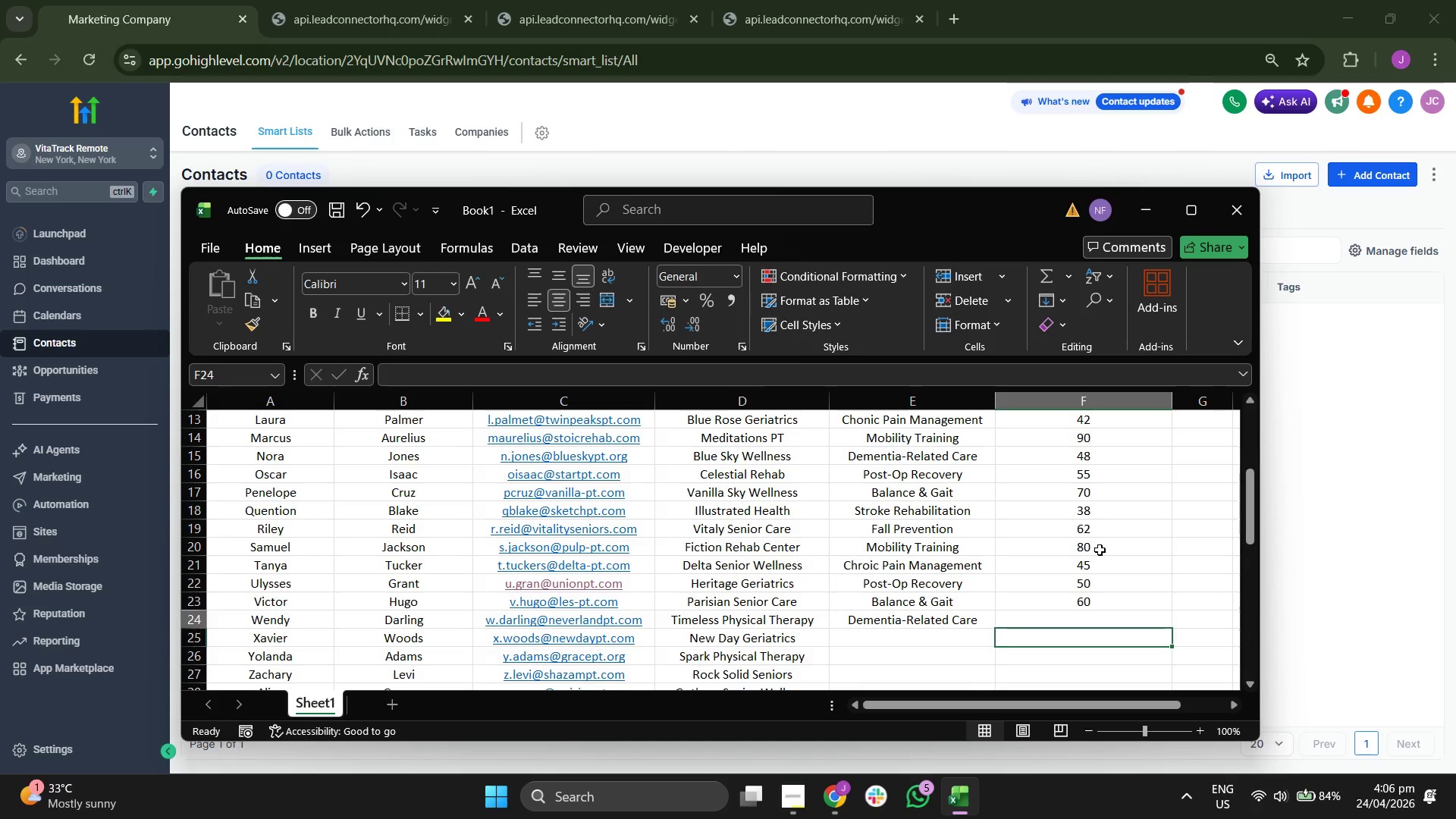 
key(ArrowUp)
 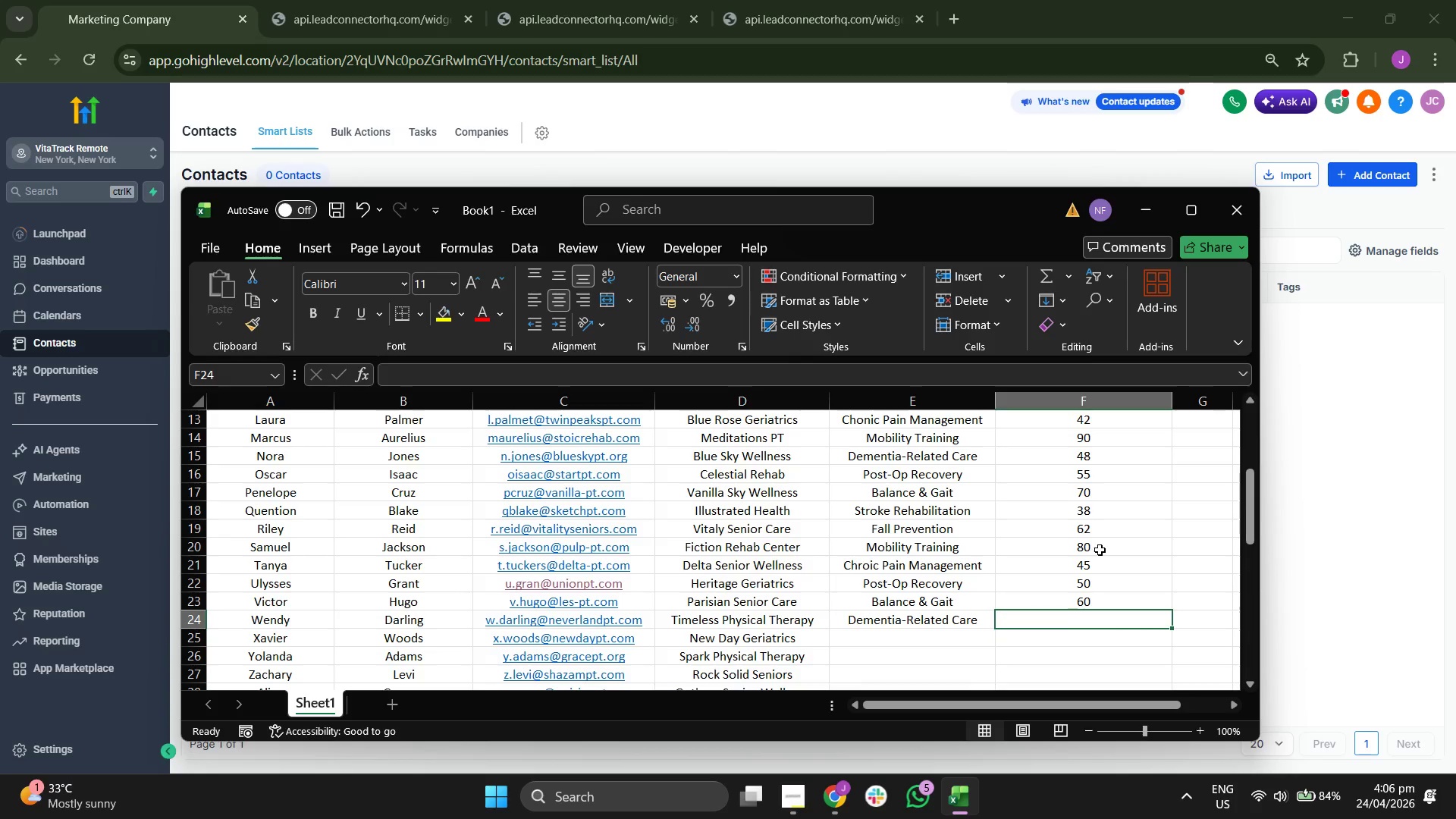 
type(55)
 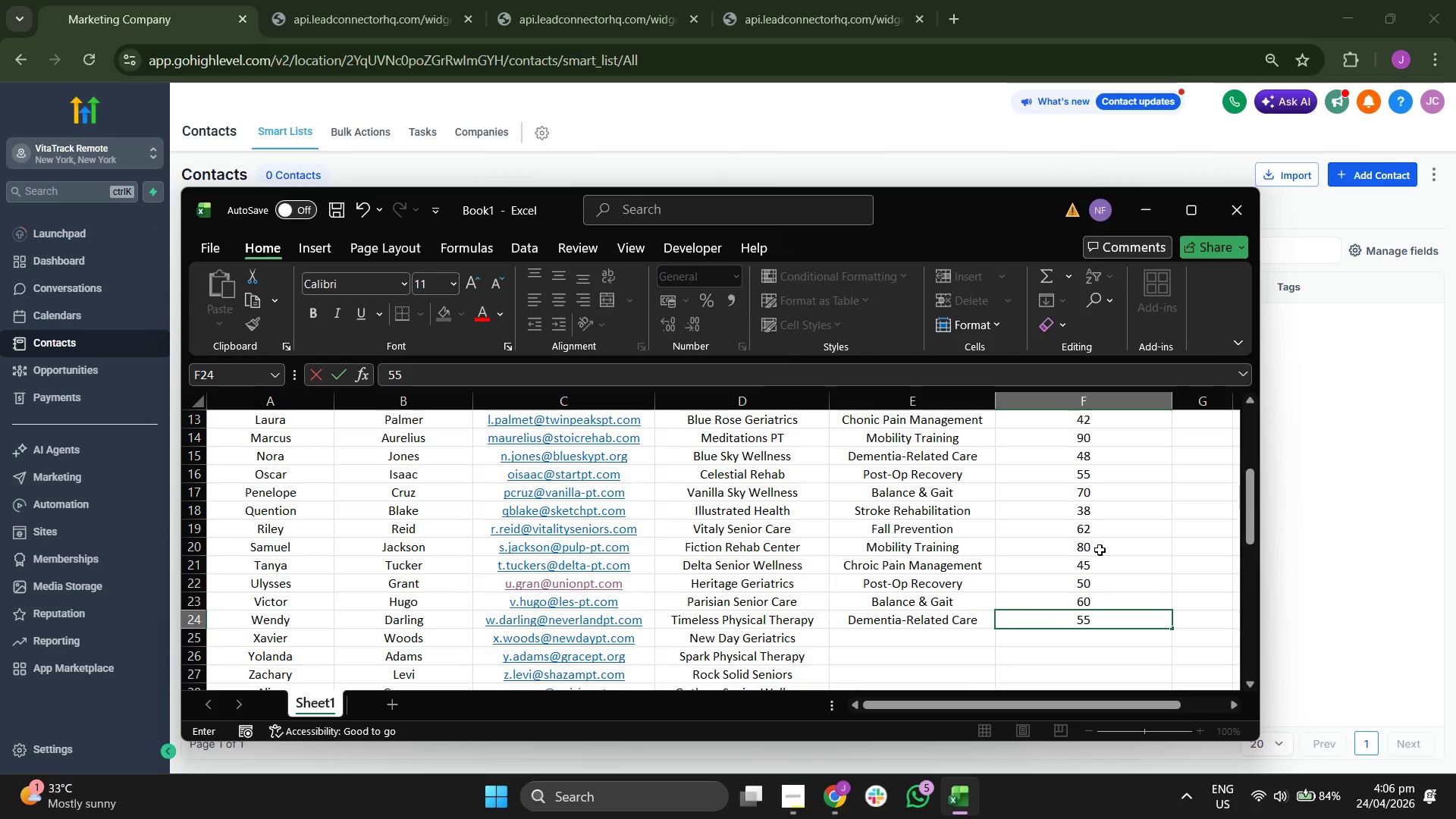 
key(ArrowDown)
 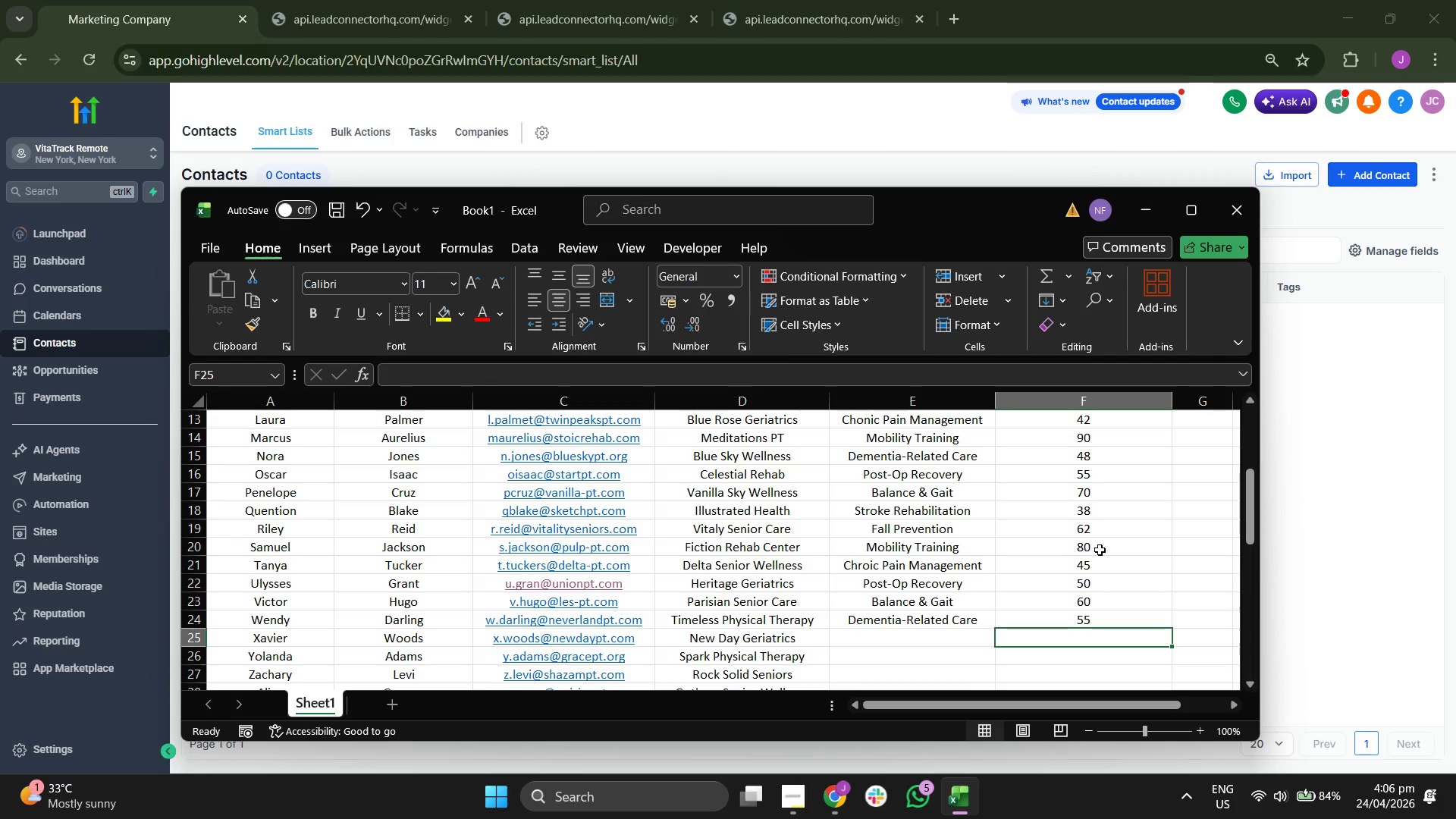 
key(ArrowDown)
 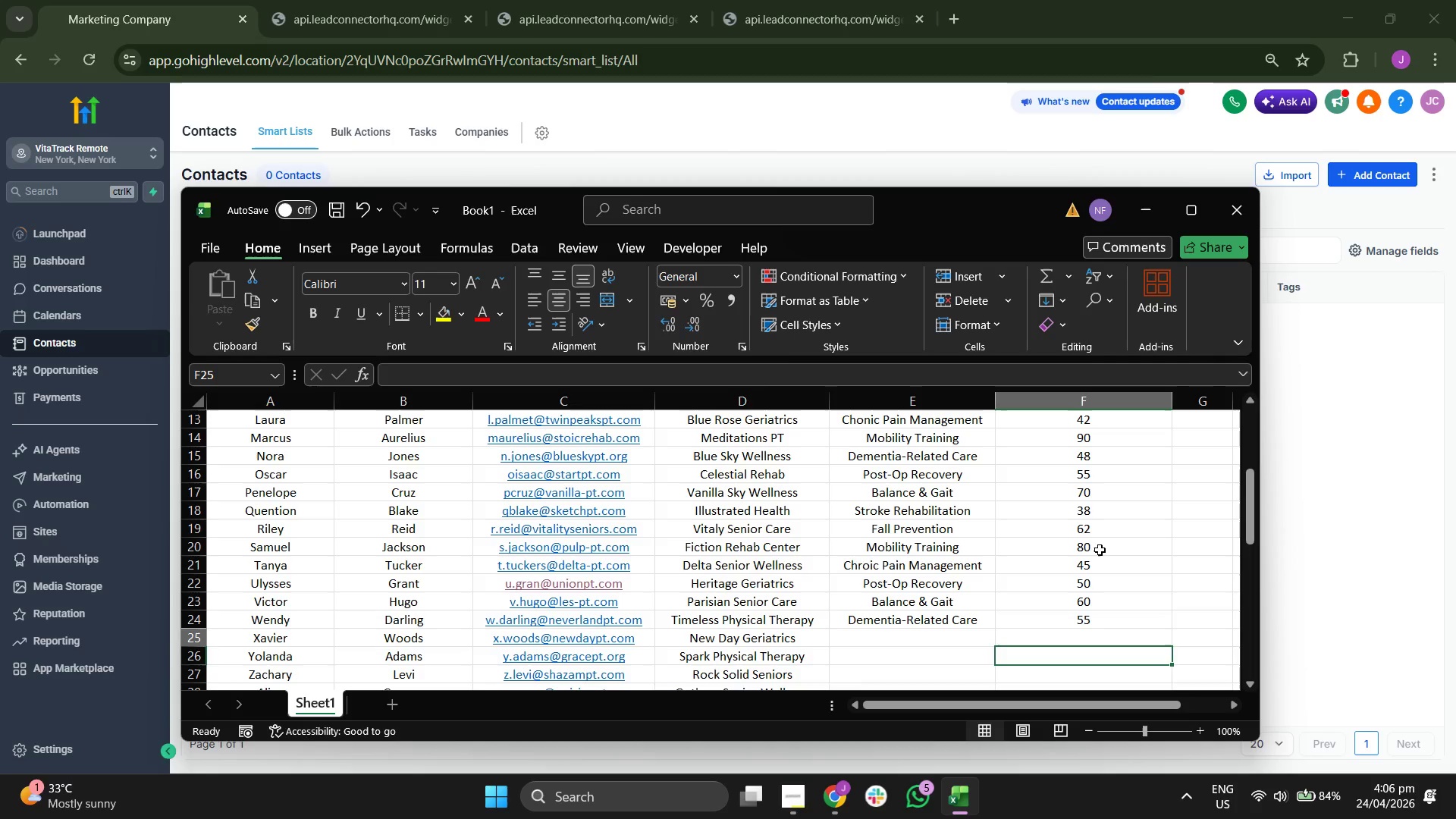 
key(ArrowUp)
 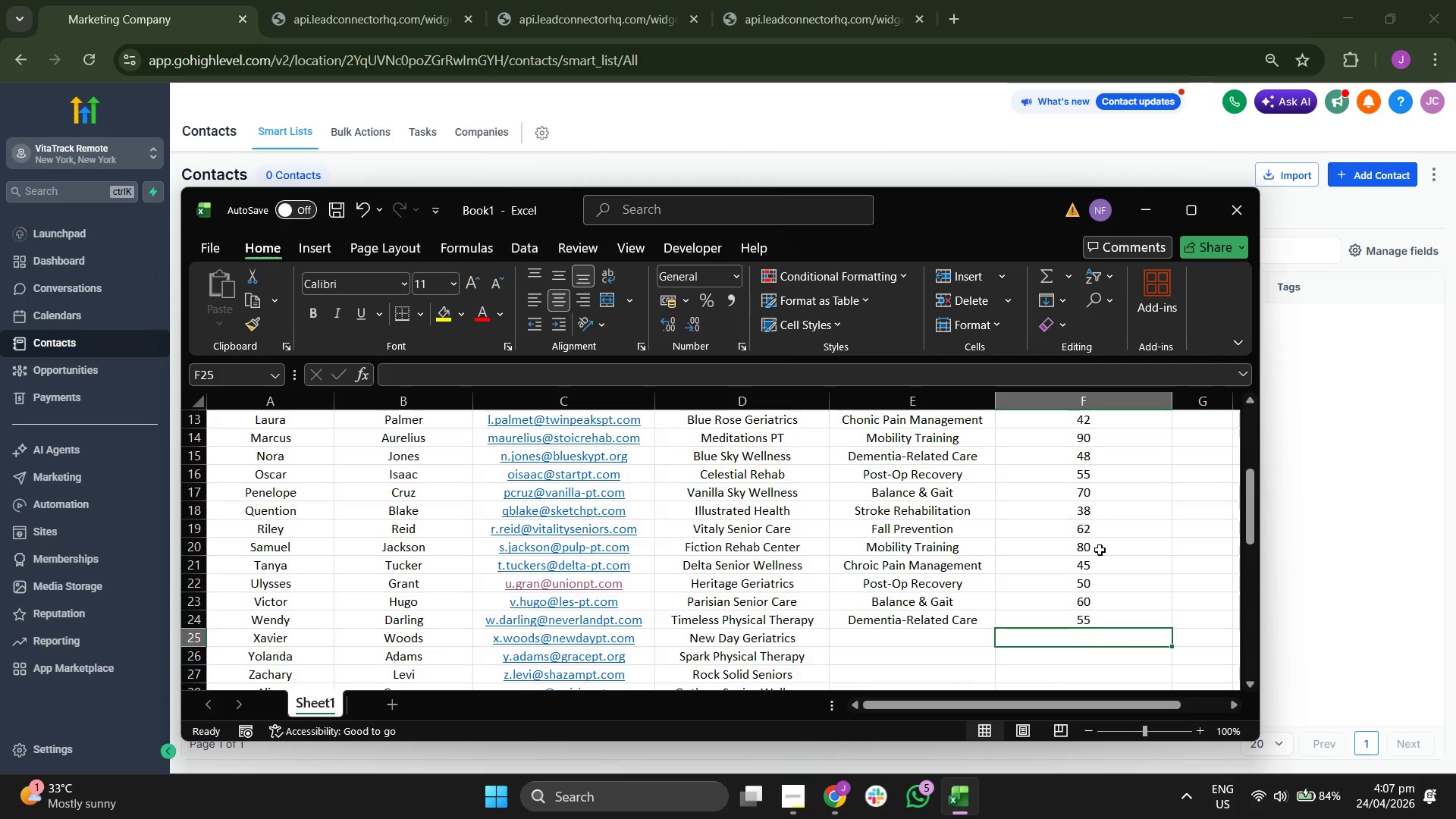 
key(ArrowDown)
 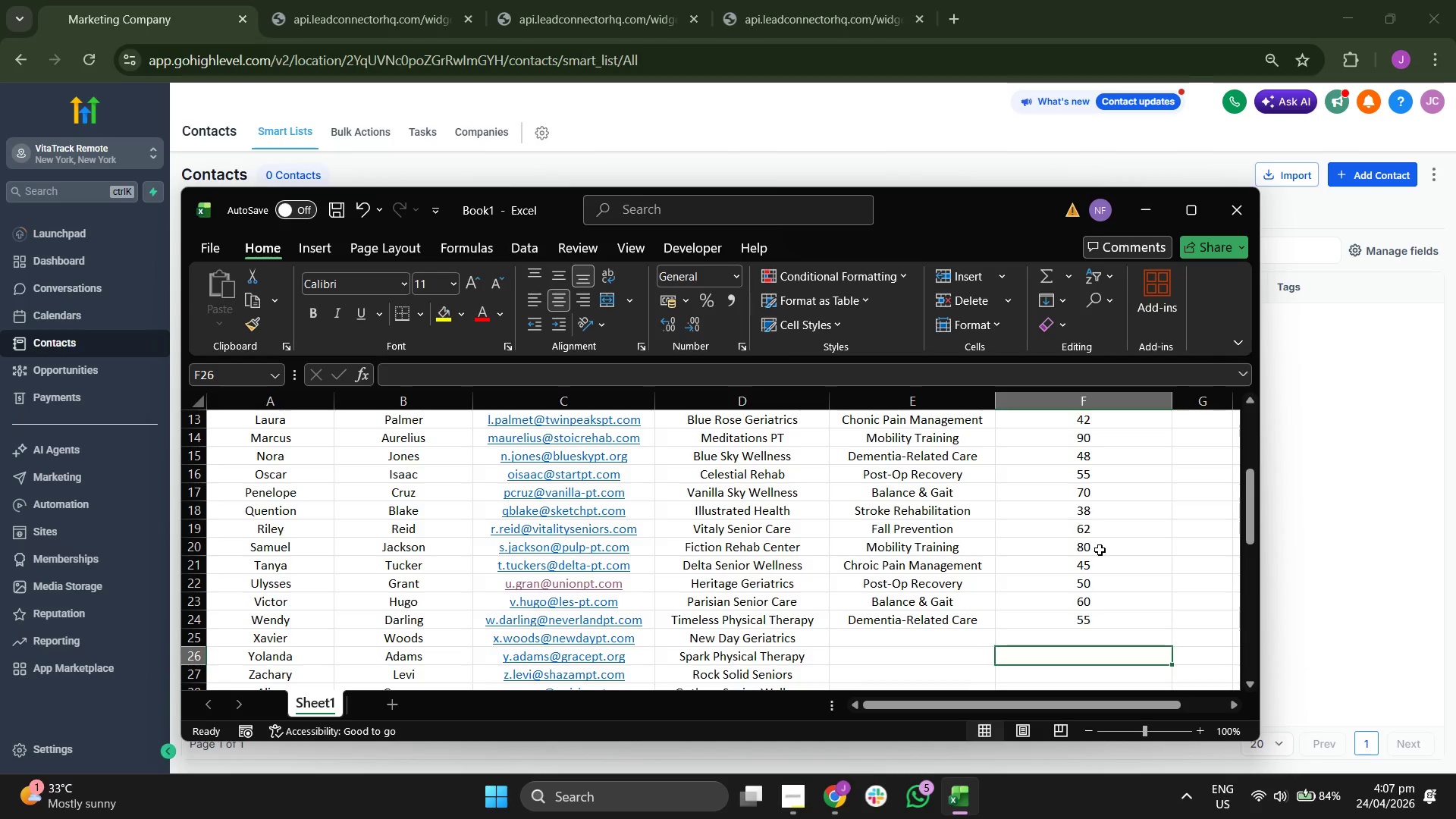 
key(ArrowDown)
 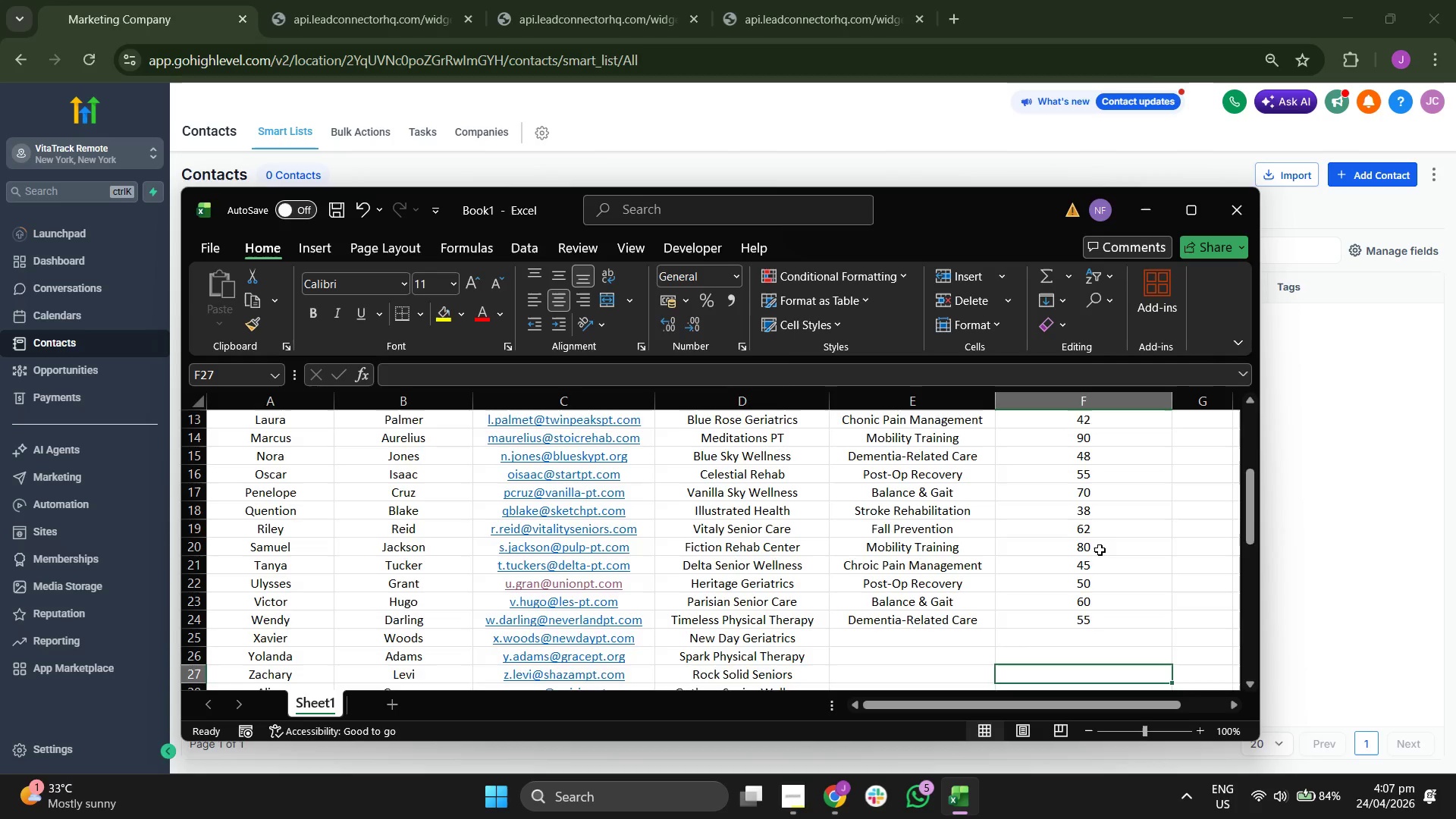 
key(ArrowDown)
 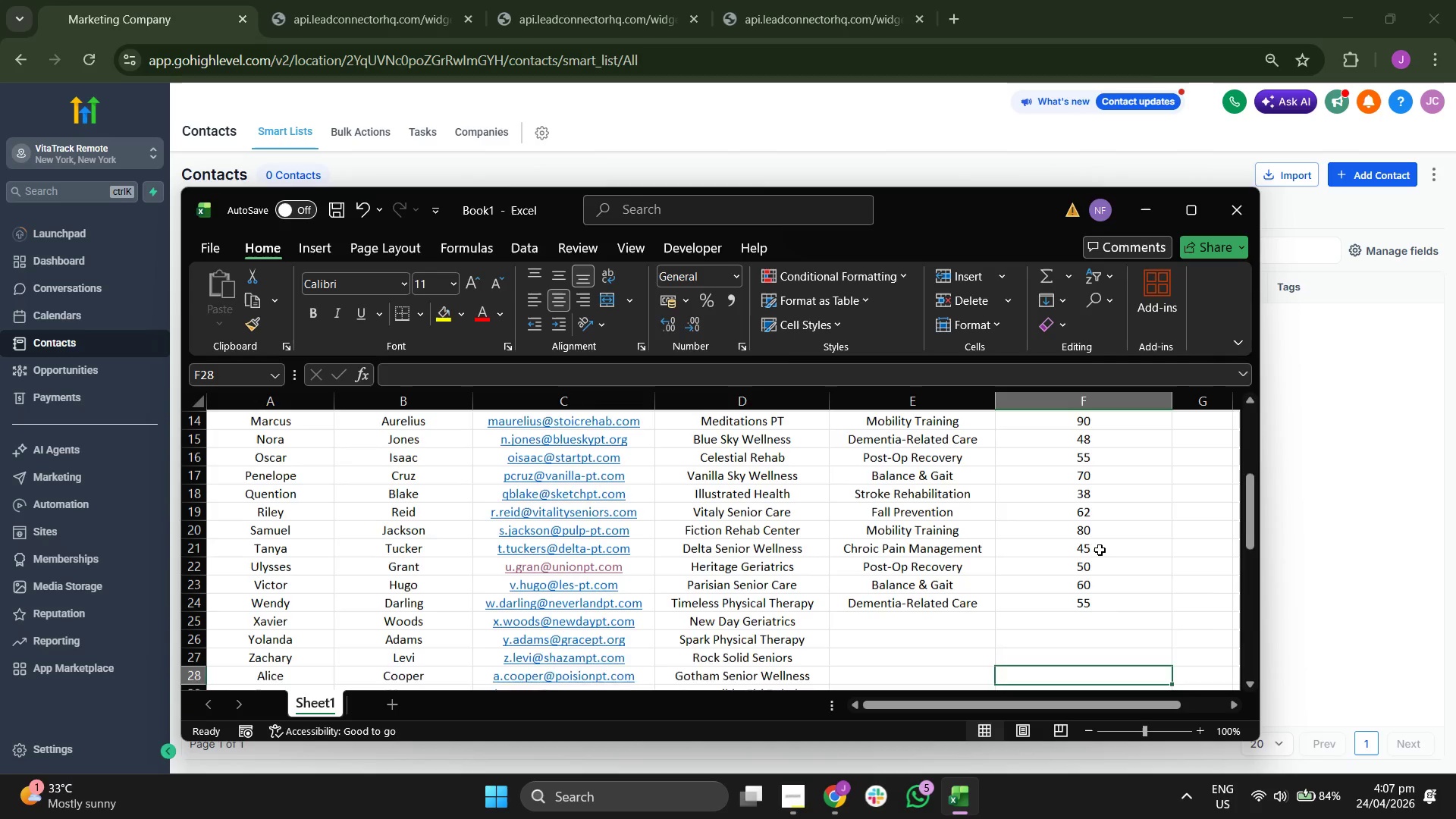 
key(ArrowDown)
 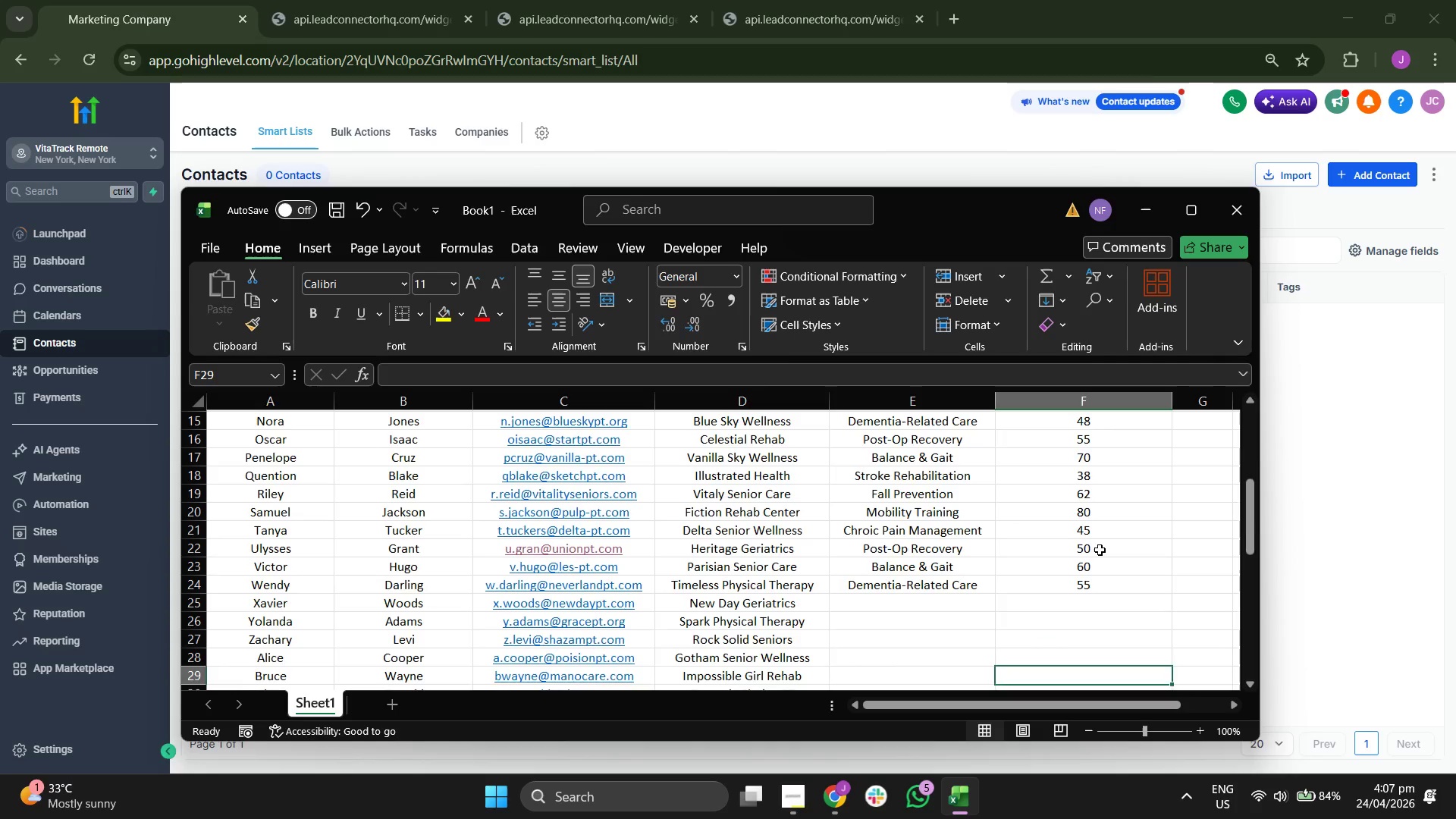 
key(ArrowUp)
 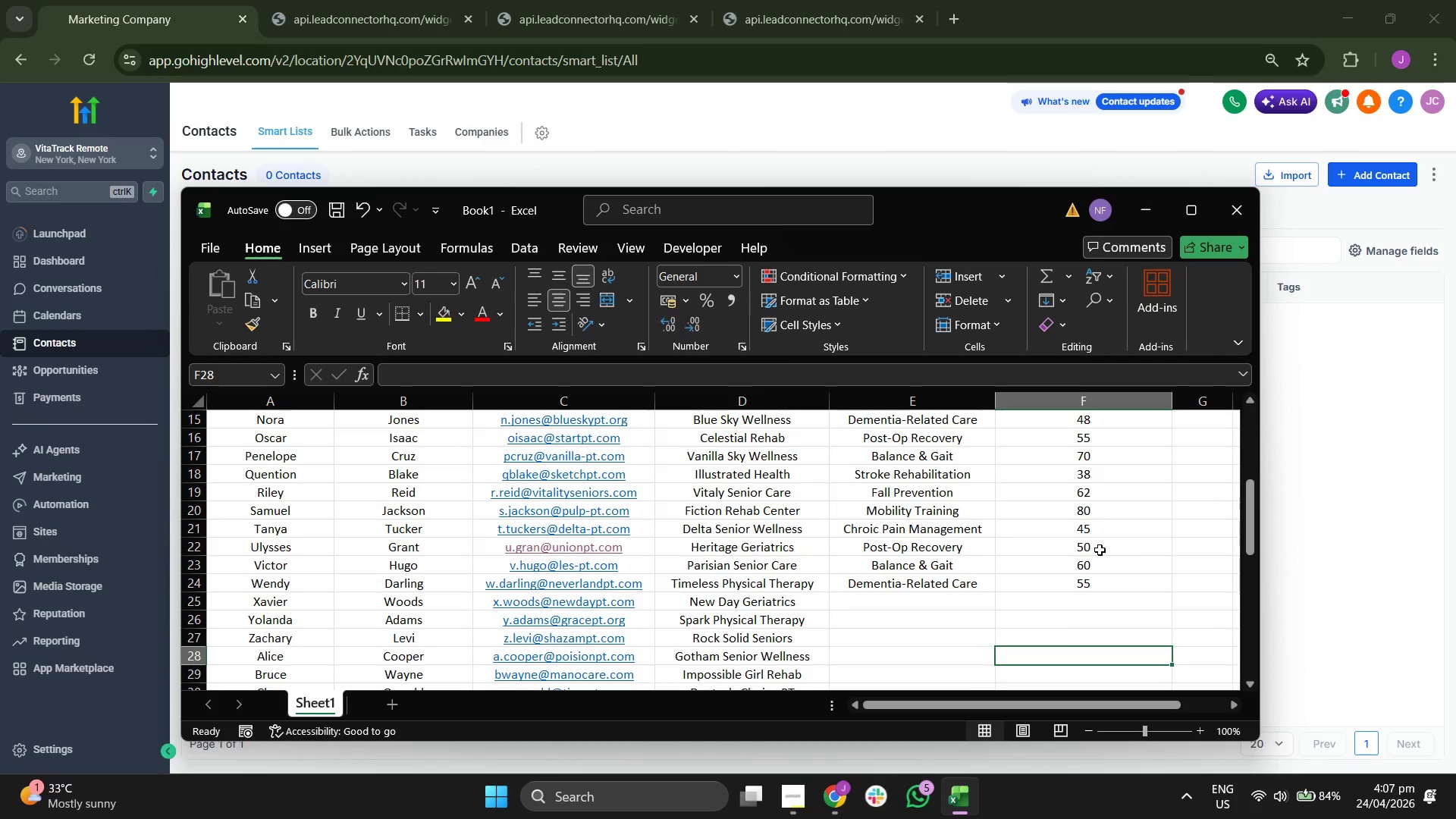 
key(ArrowUp)
 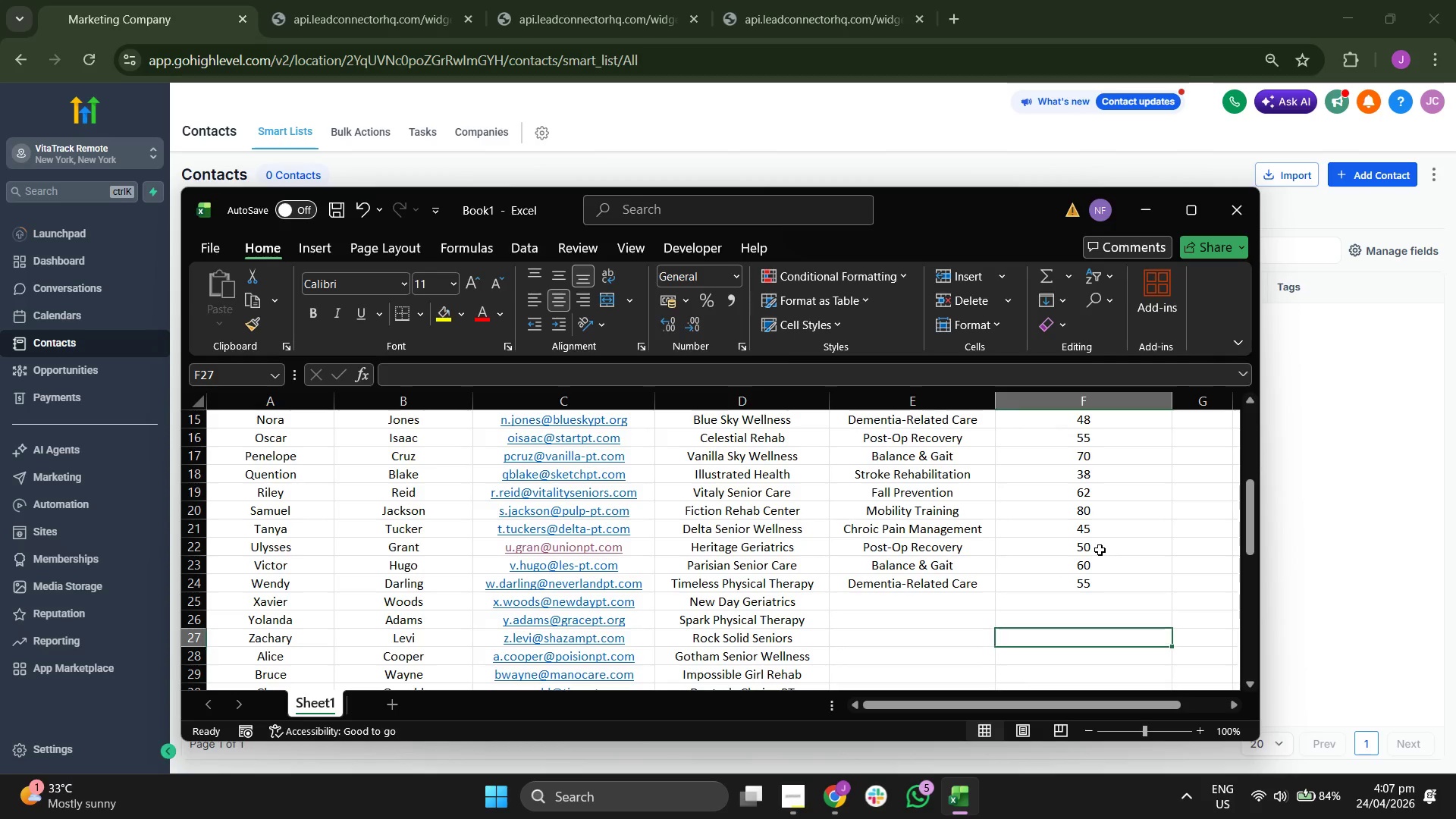 
key(ArrowUp)
 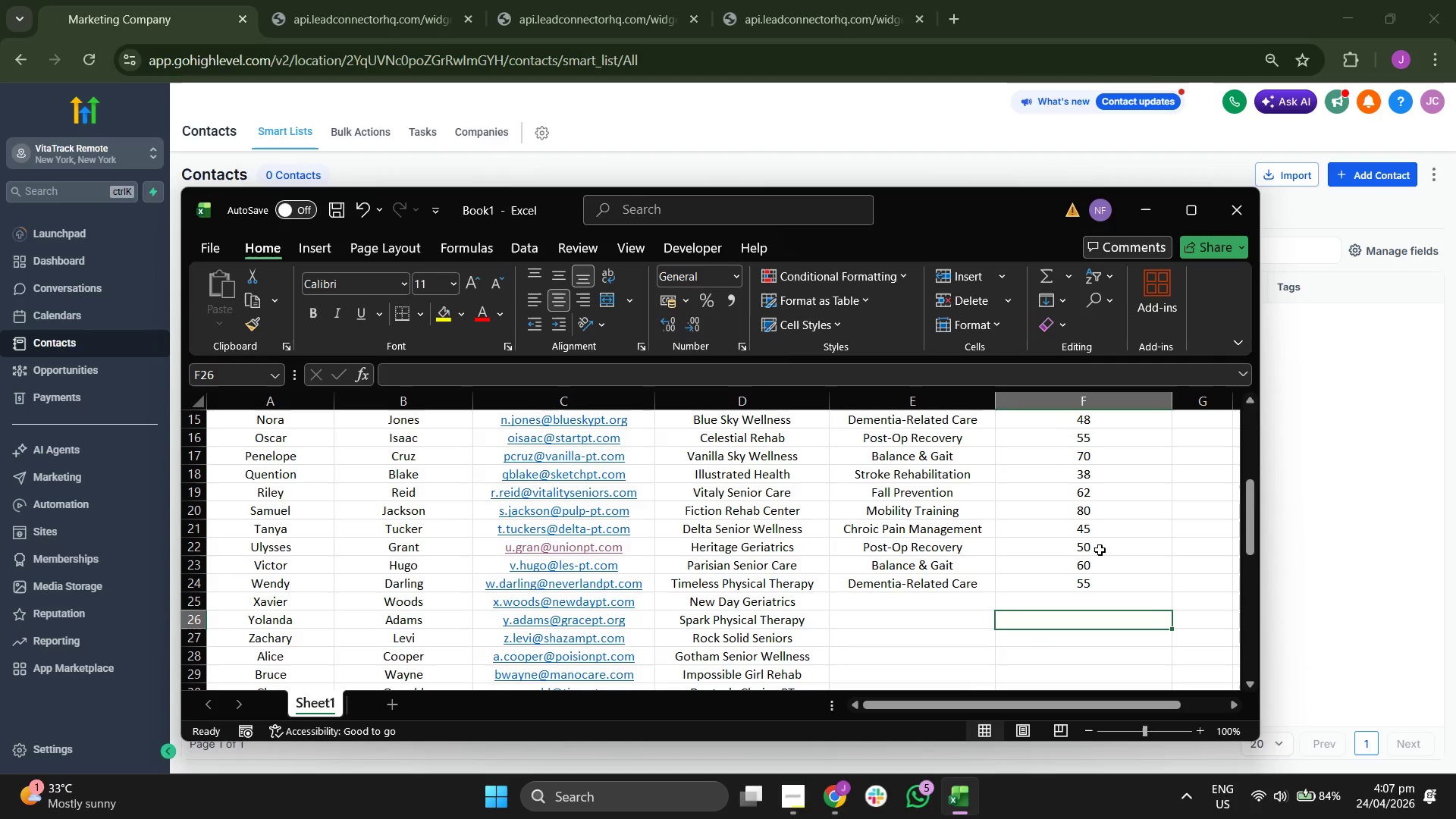 
key(ArrowUp)
 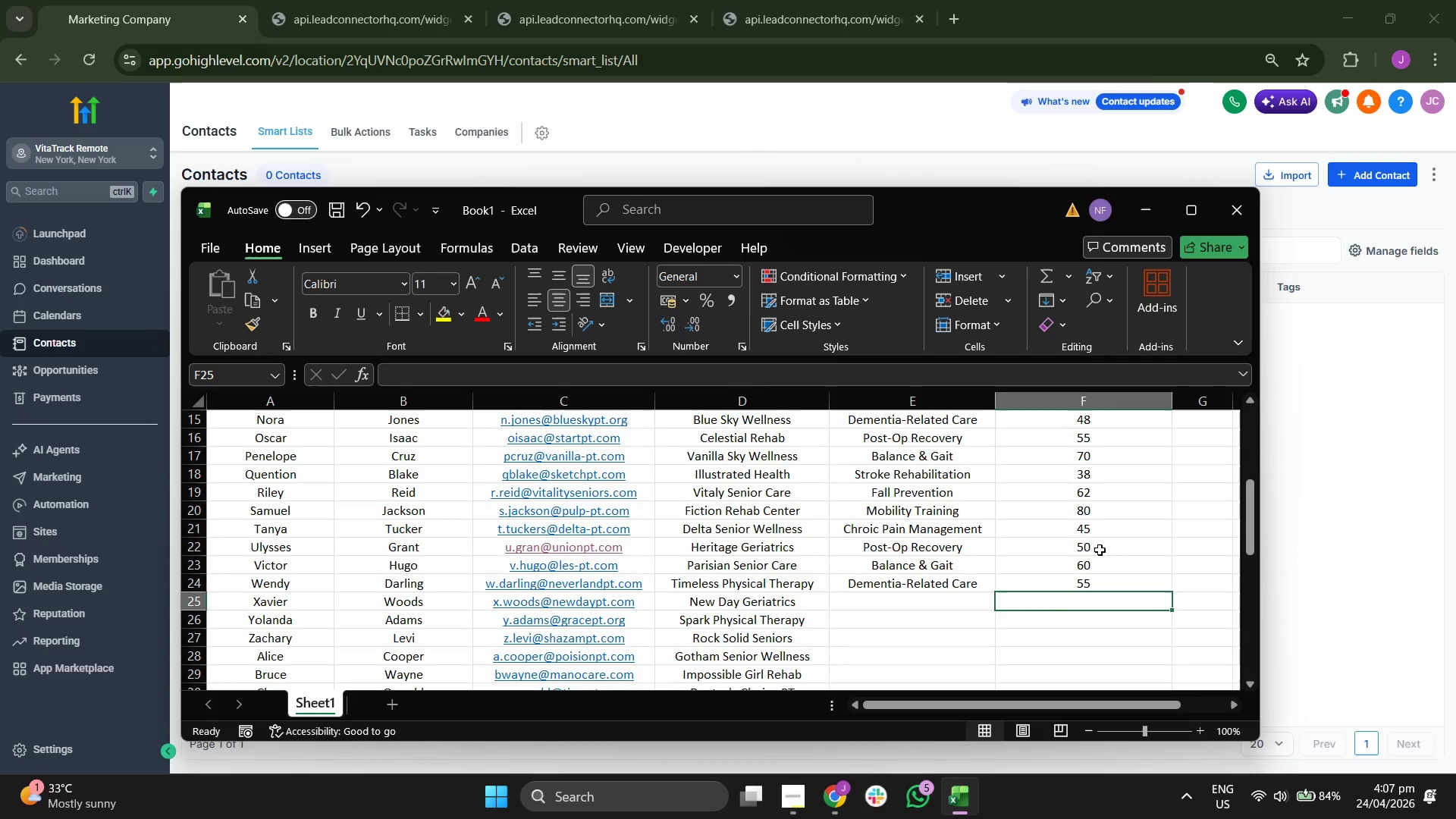 
key(ArrowLeft)
 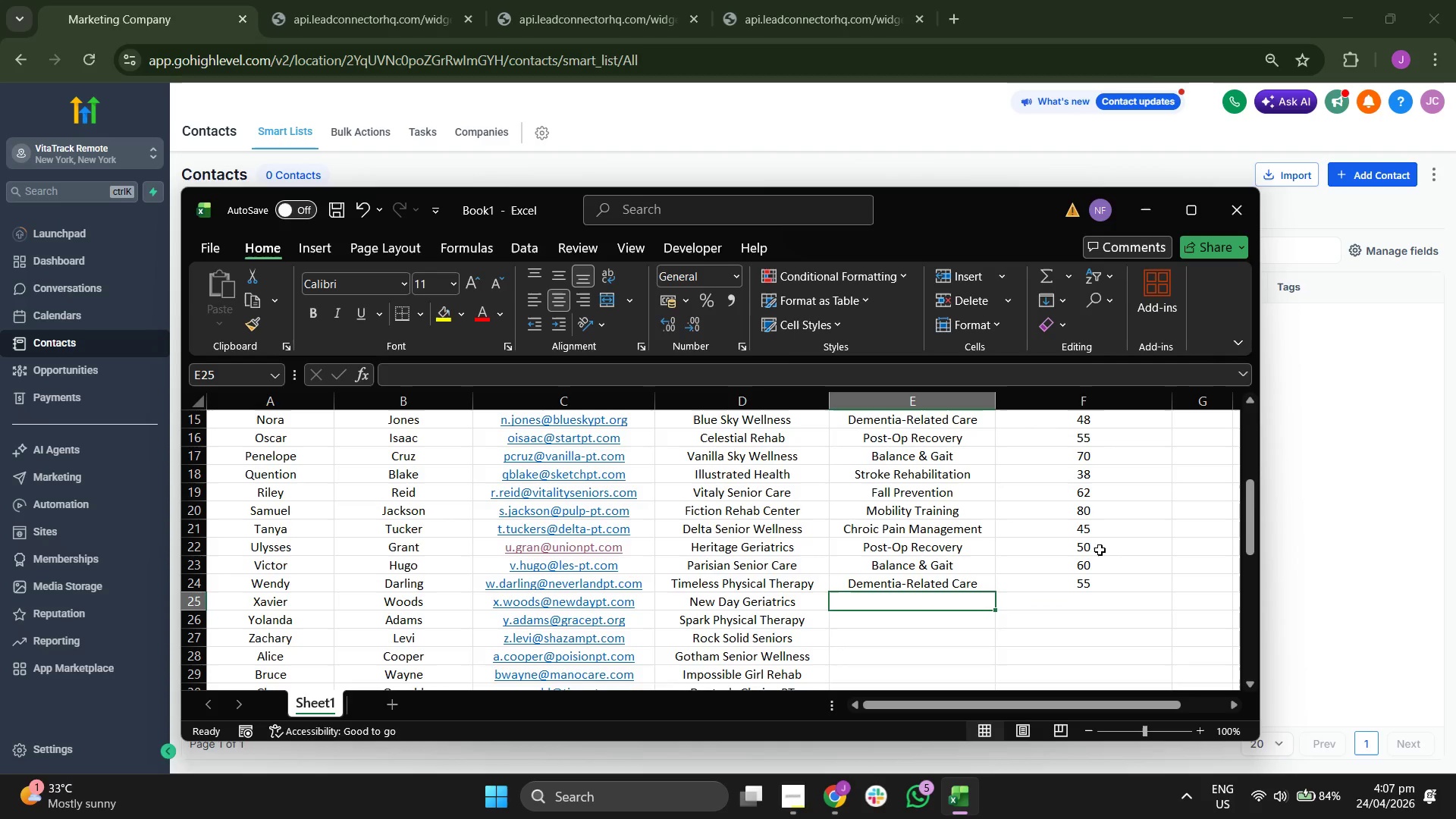 
type(s)
key(Backspace)
type(S)
key(Backspace)
key(Backspace)
type(S)
key(Tab)
type(40)
 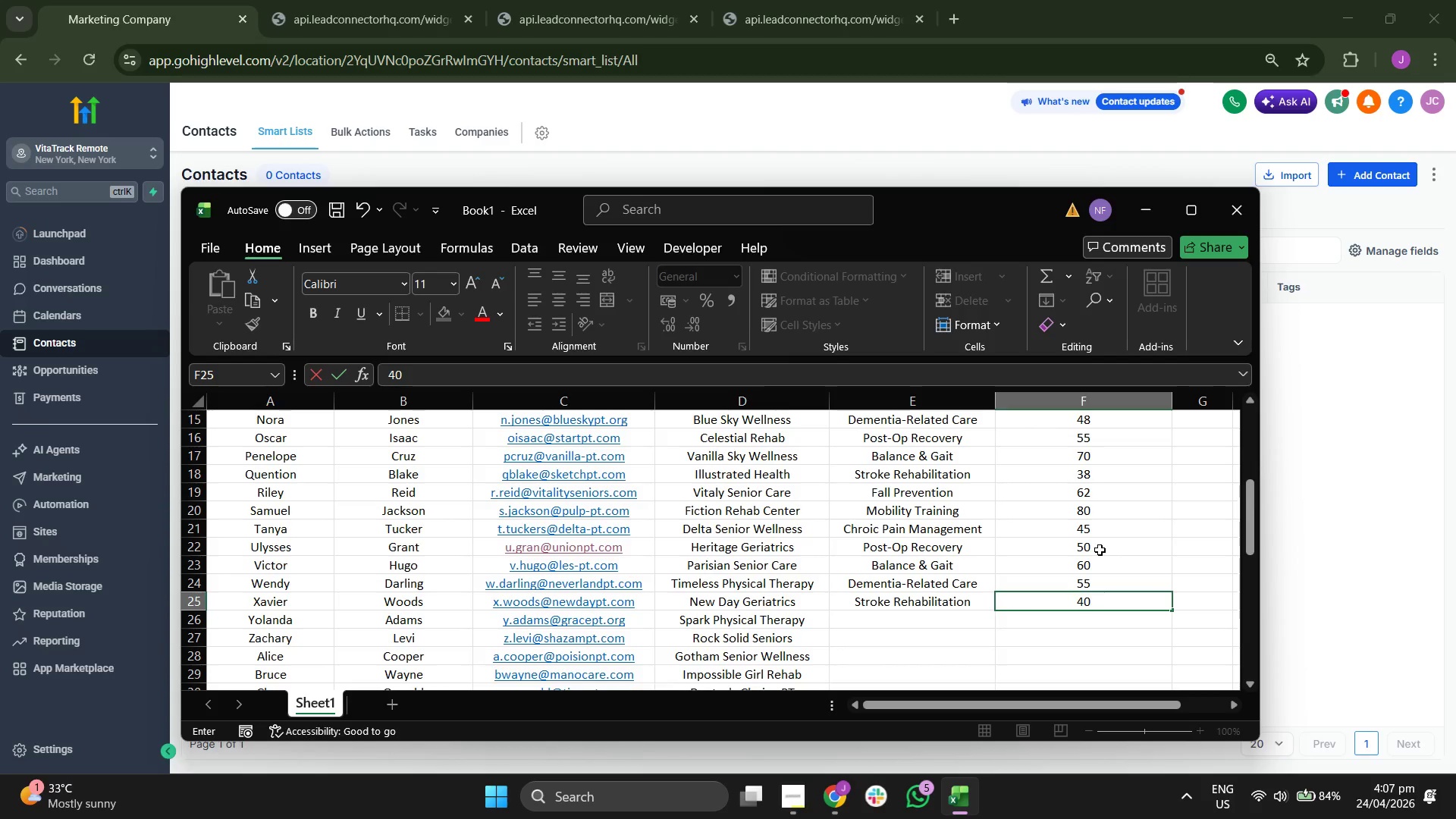 
key(Enter)
 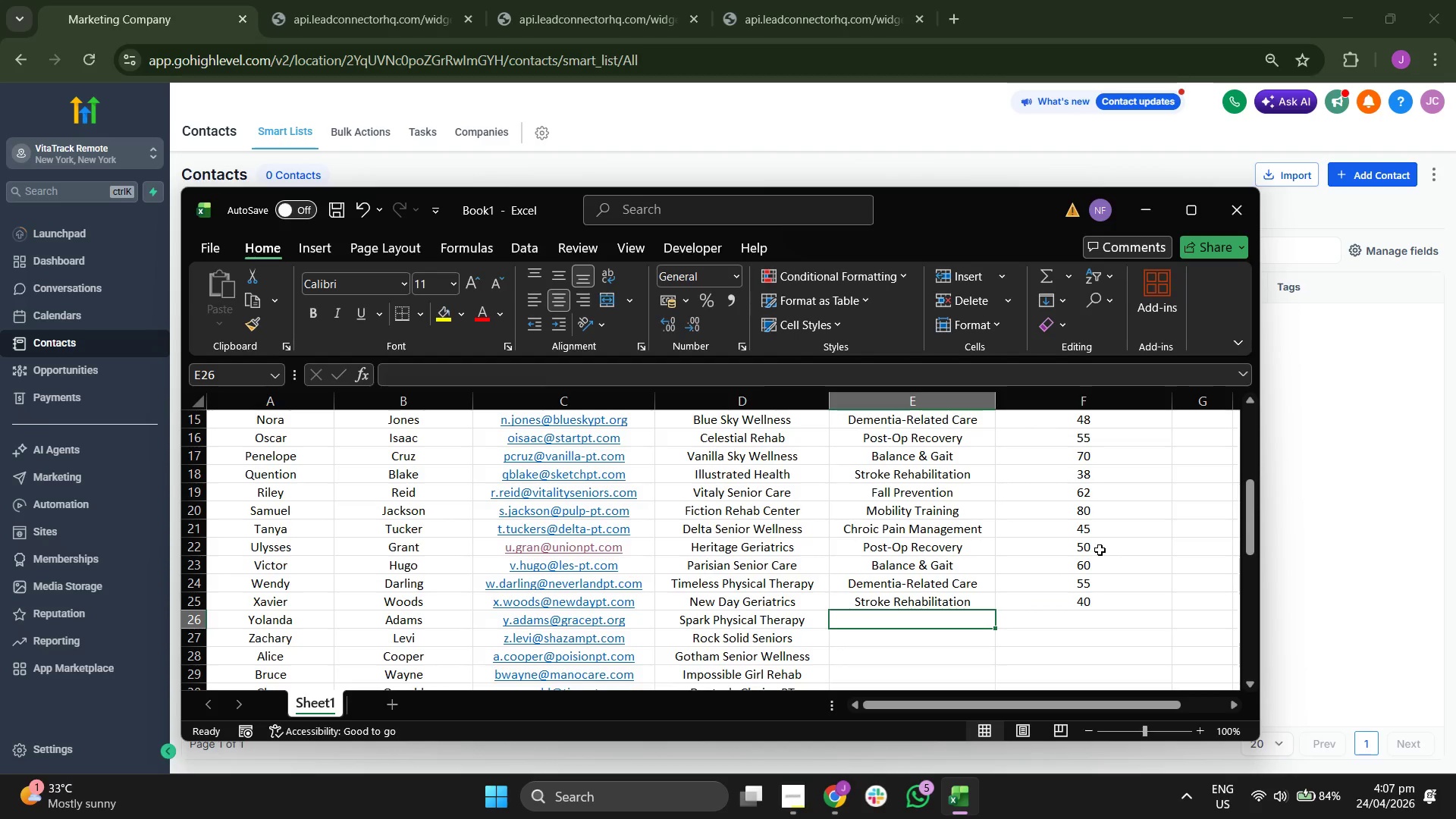 
key(CapsLock)
 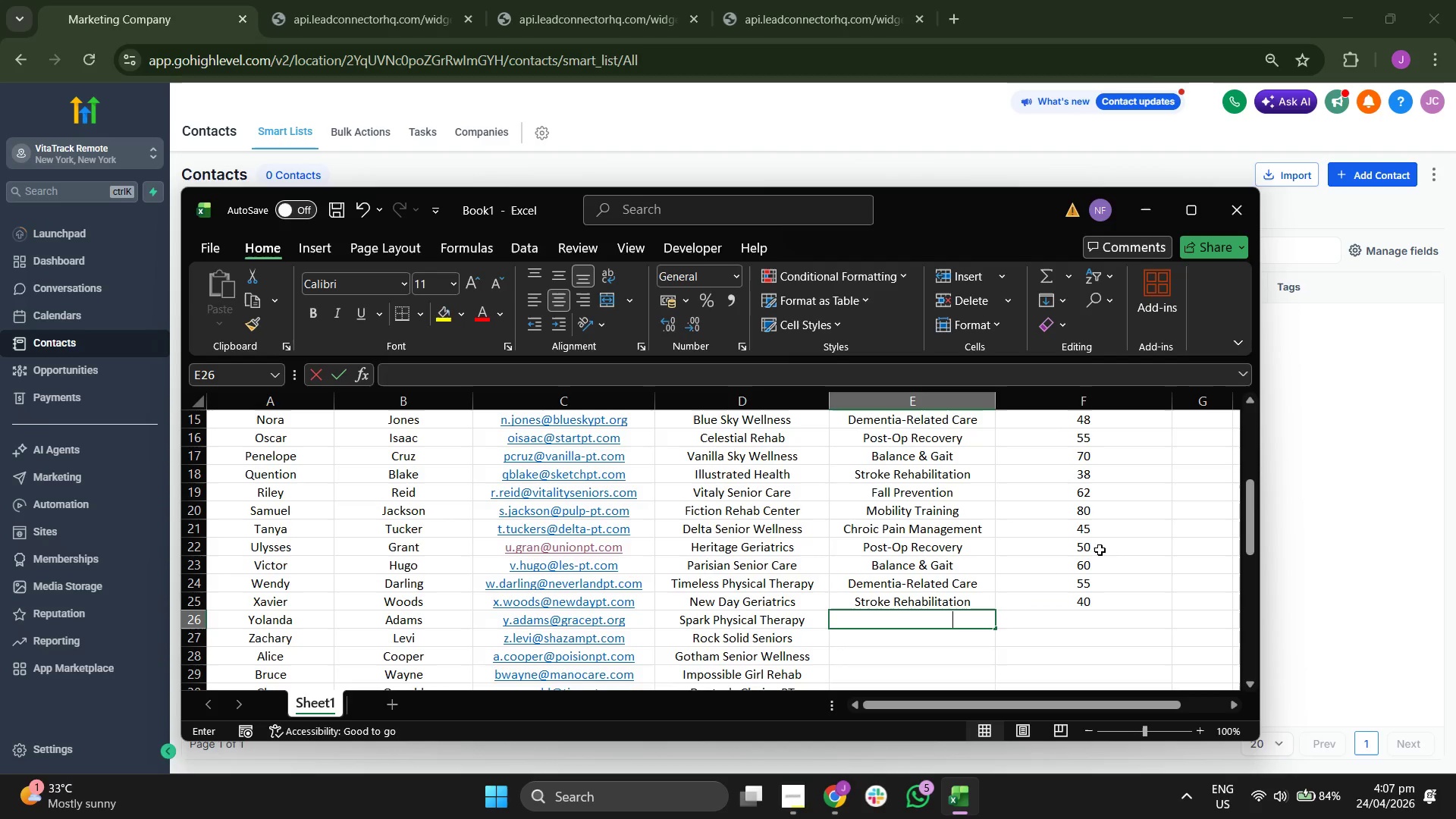 
key(F)
 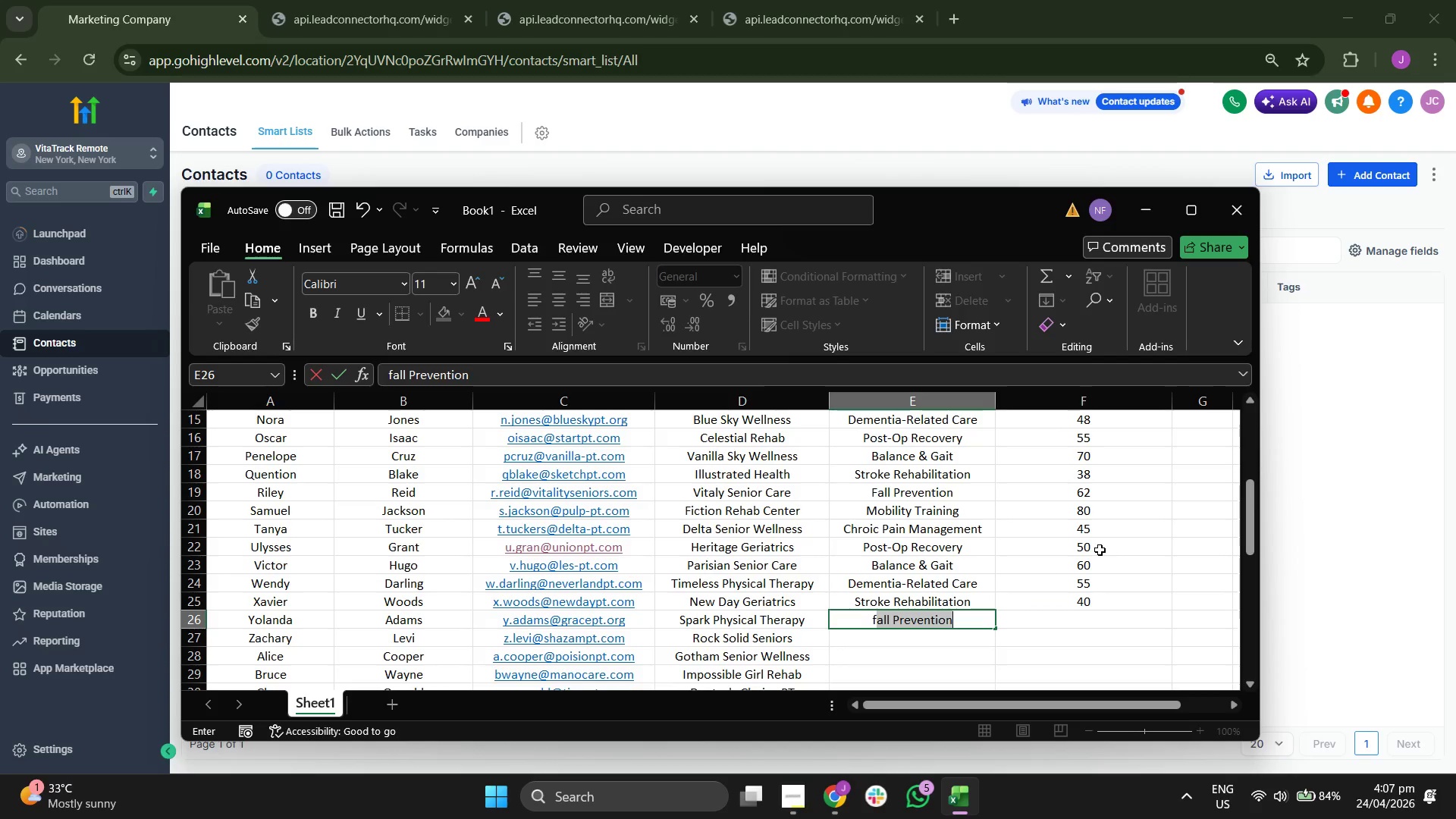 
key(Backspace)
 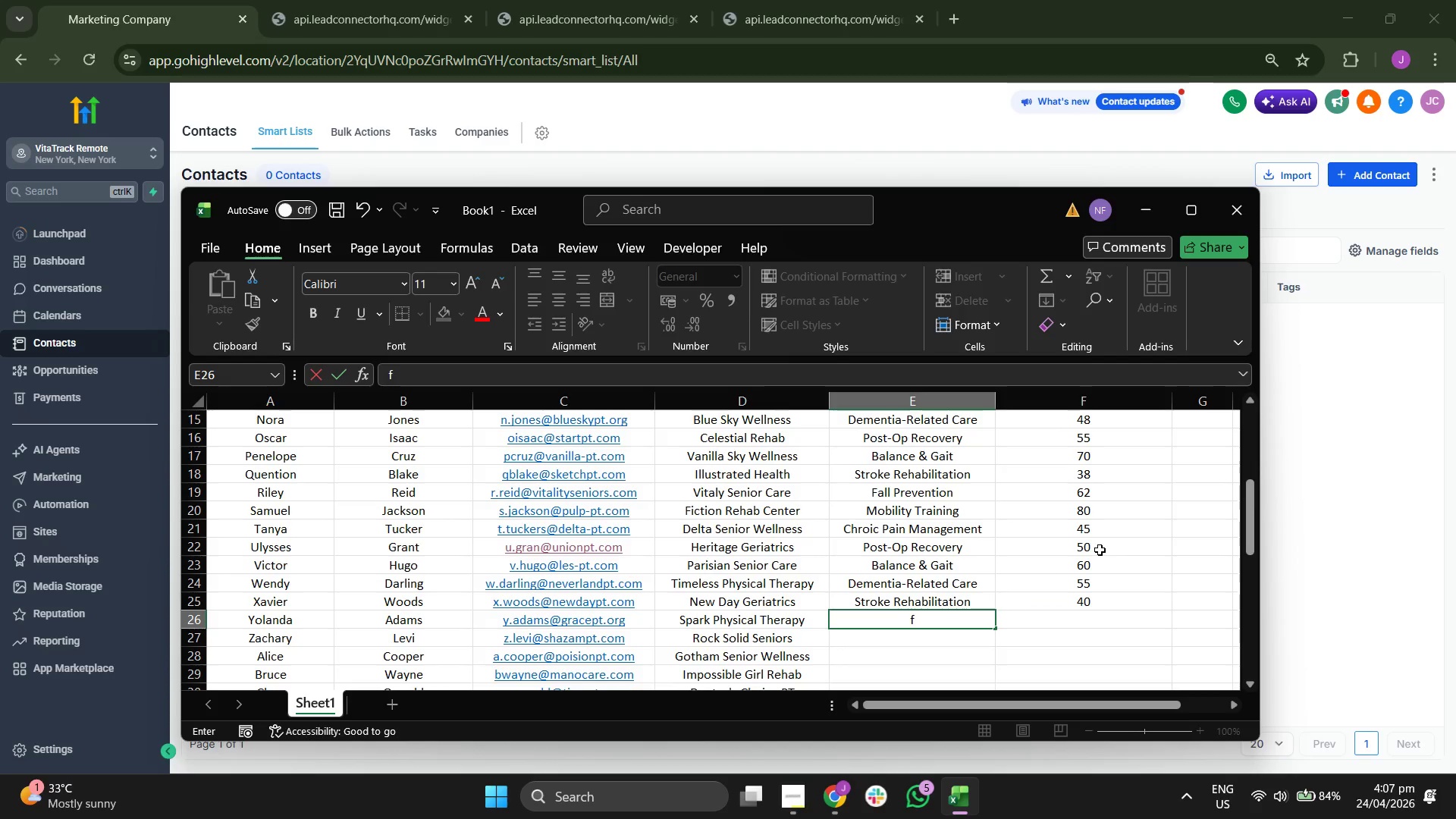 
key(Backspace)
 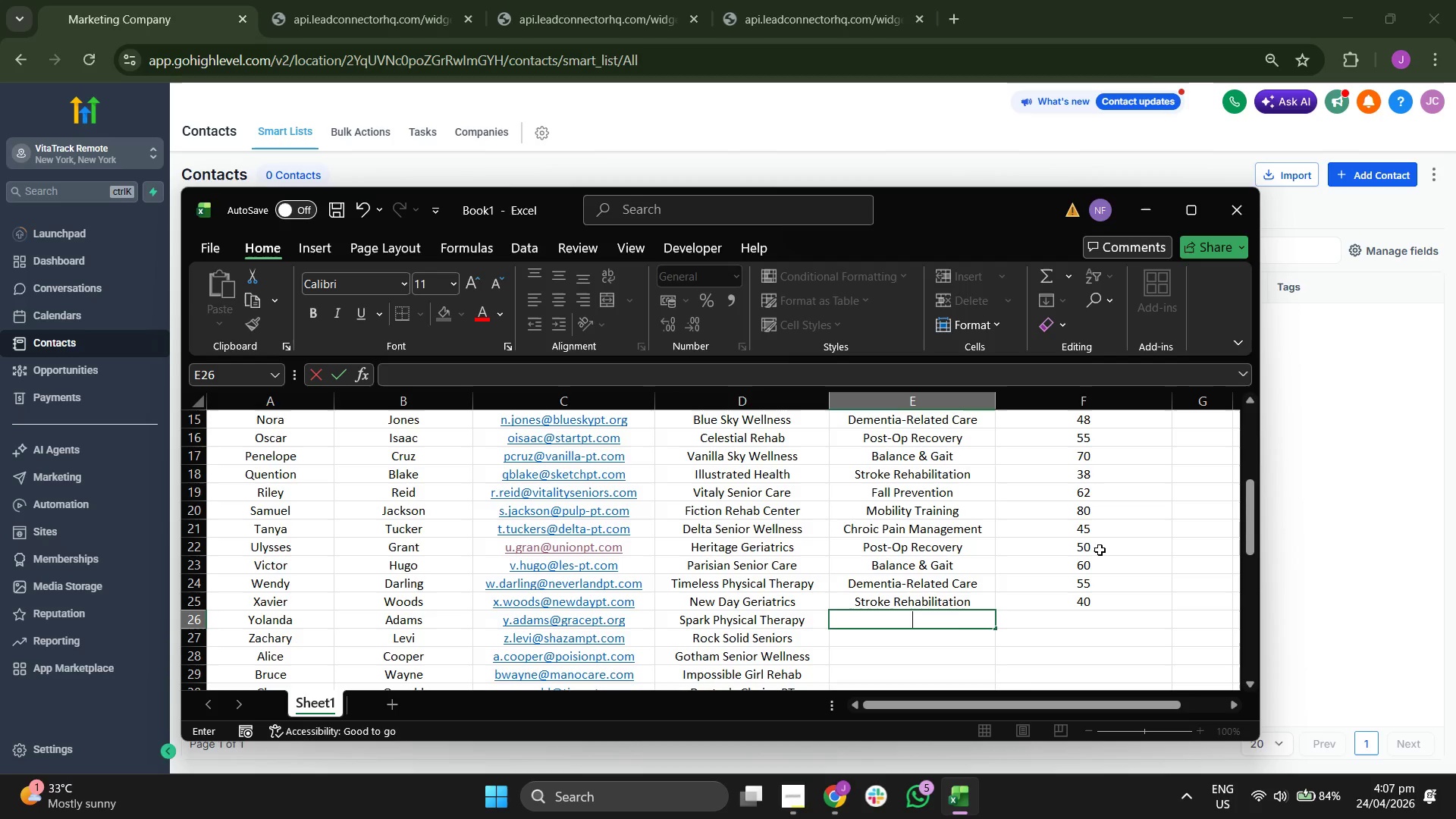 
key(F)
 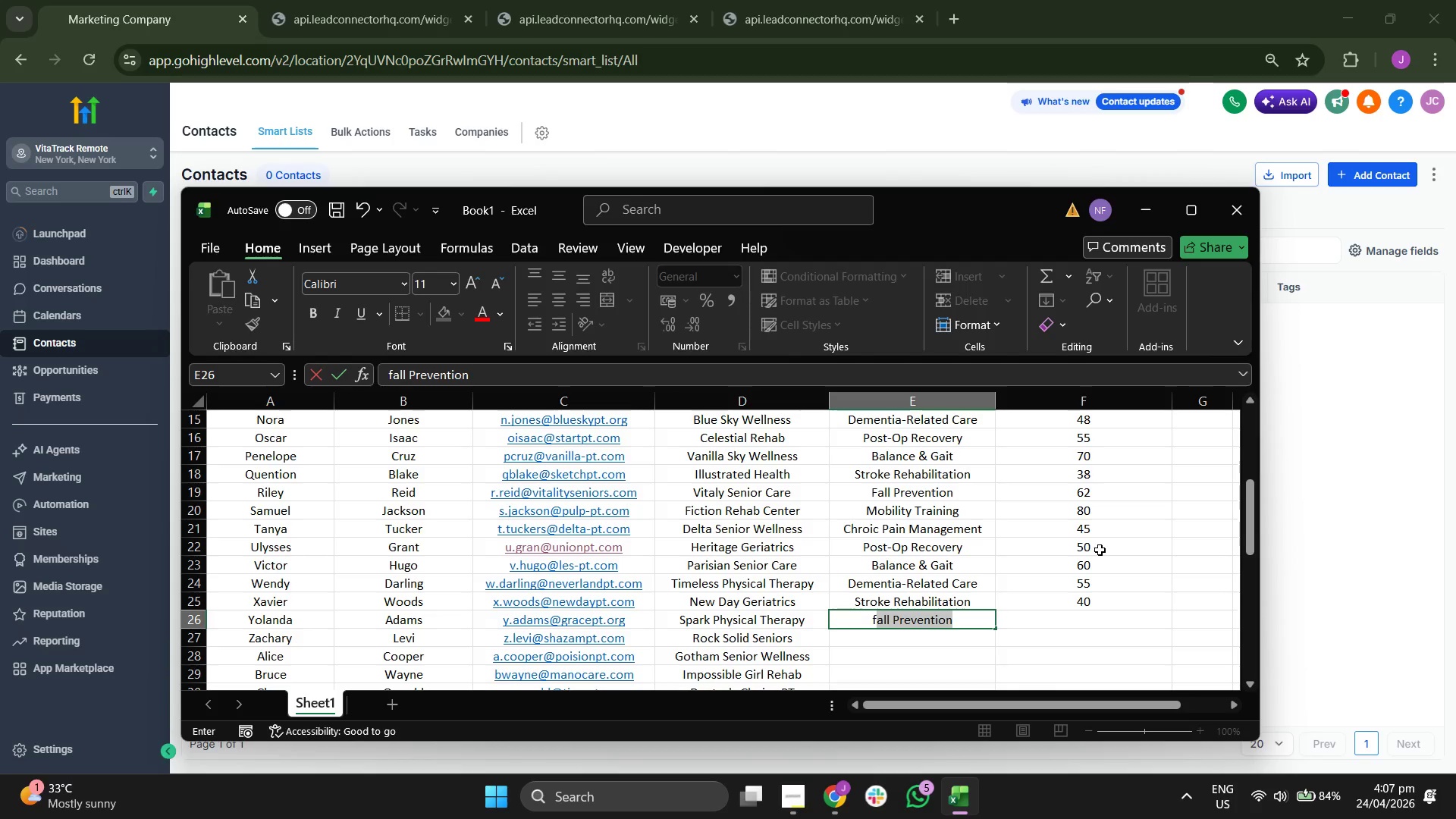 
key(Enter)
 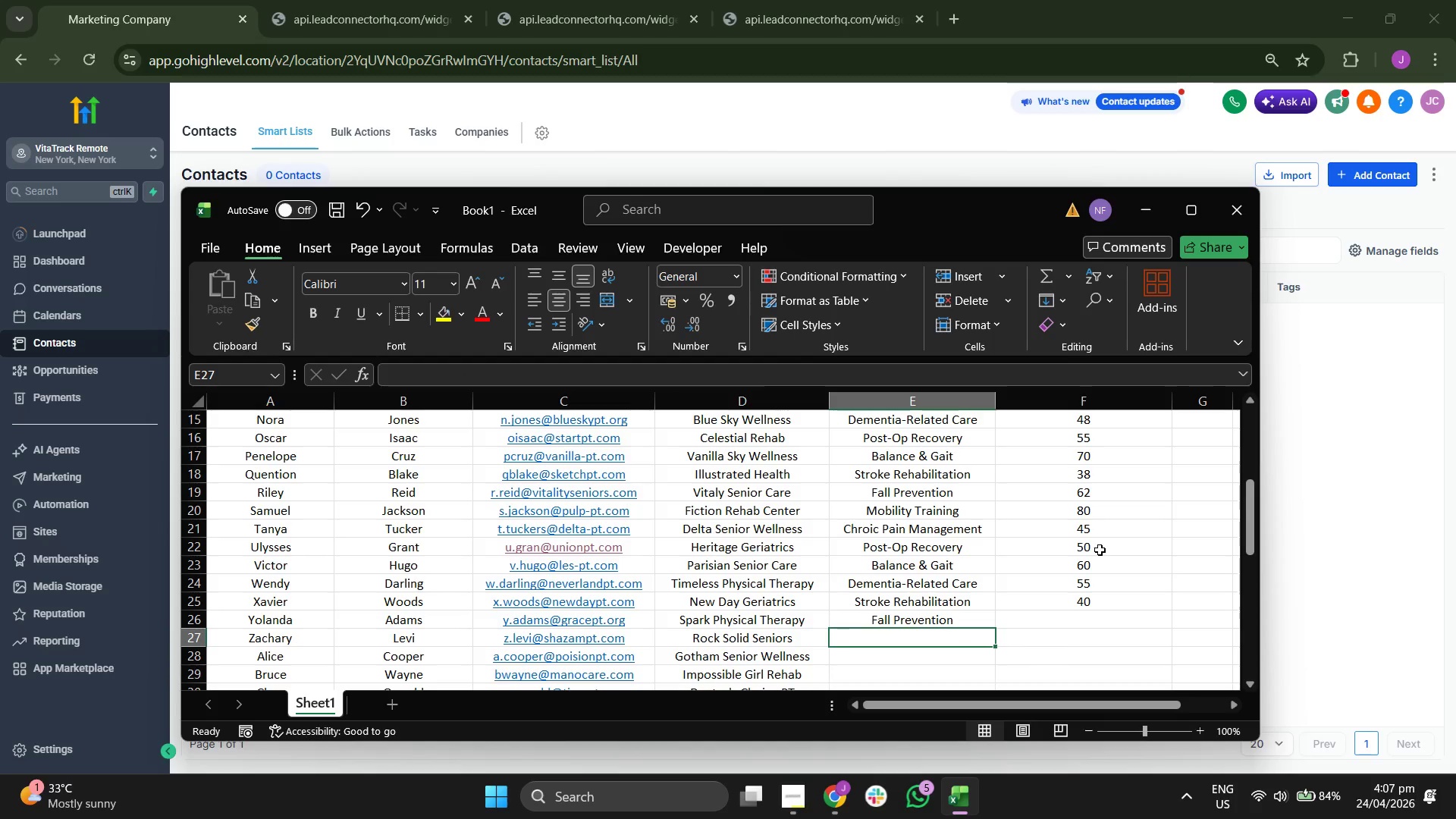 
key(ArrowRight)
 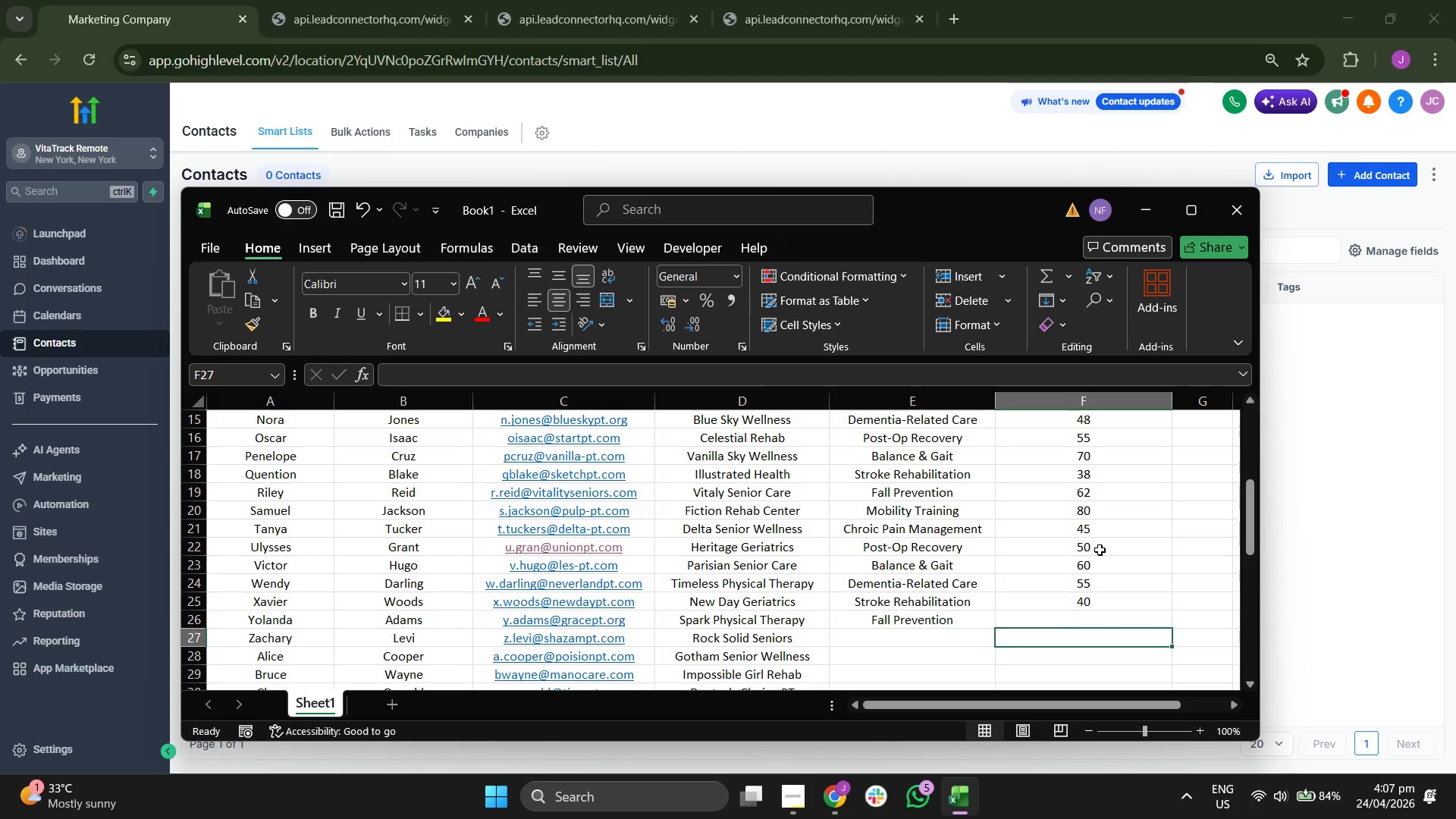 
key(ArrowUp)
 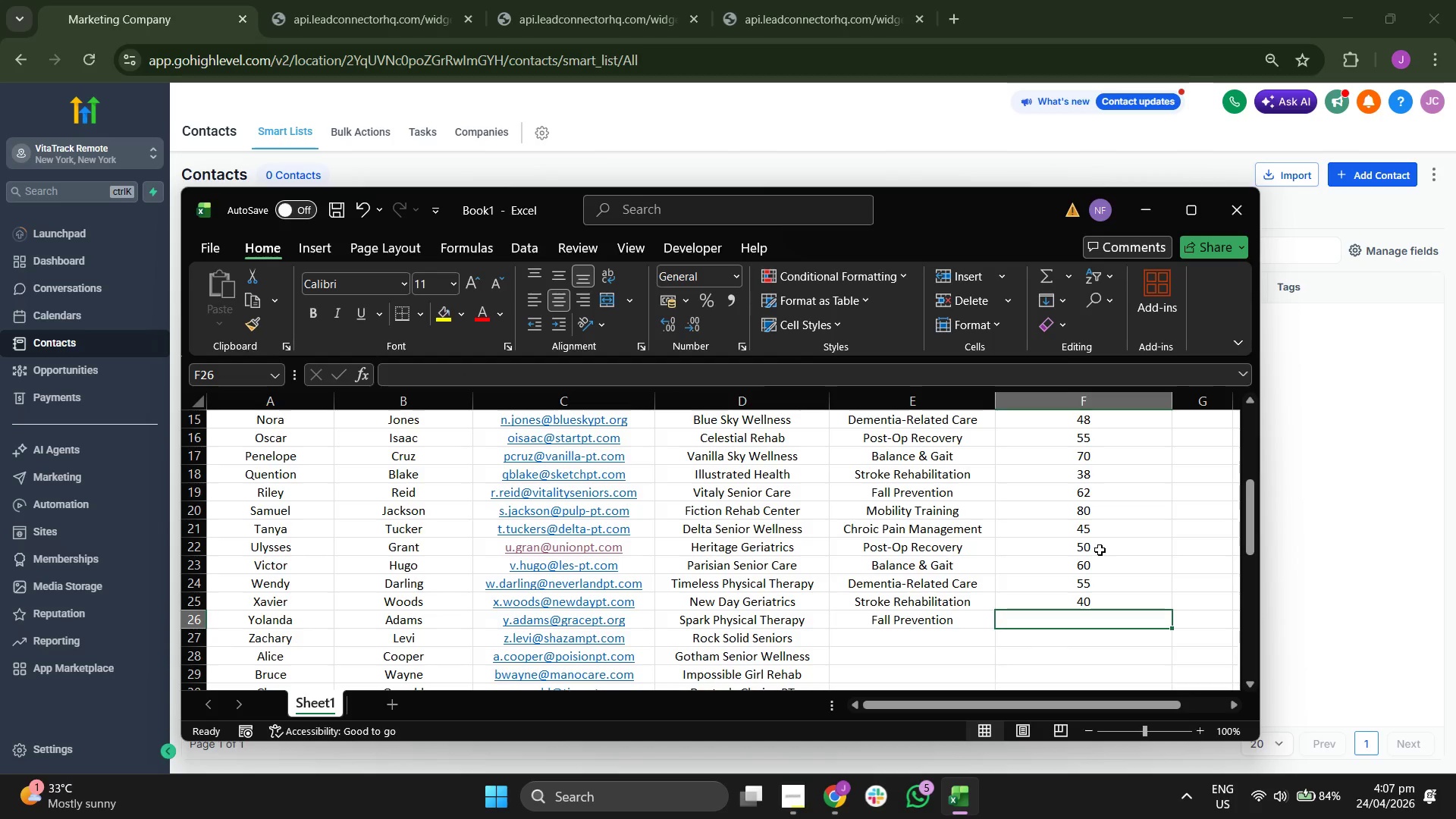 
type(75)
 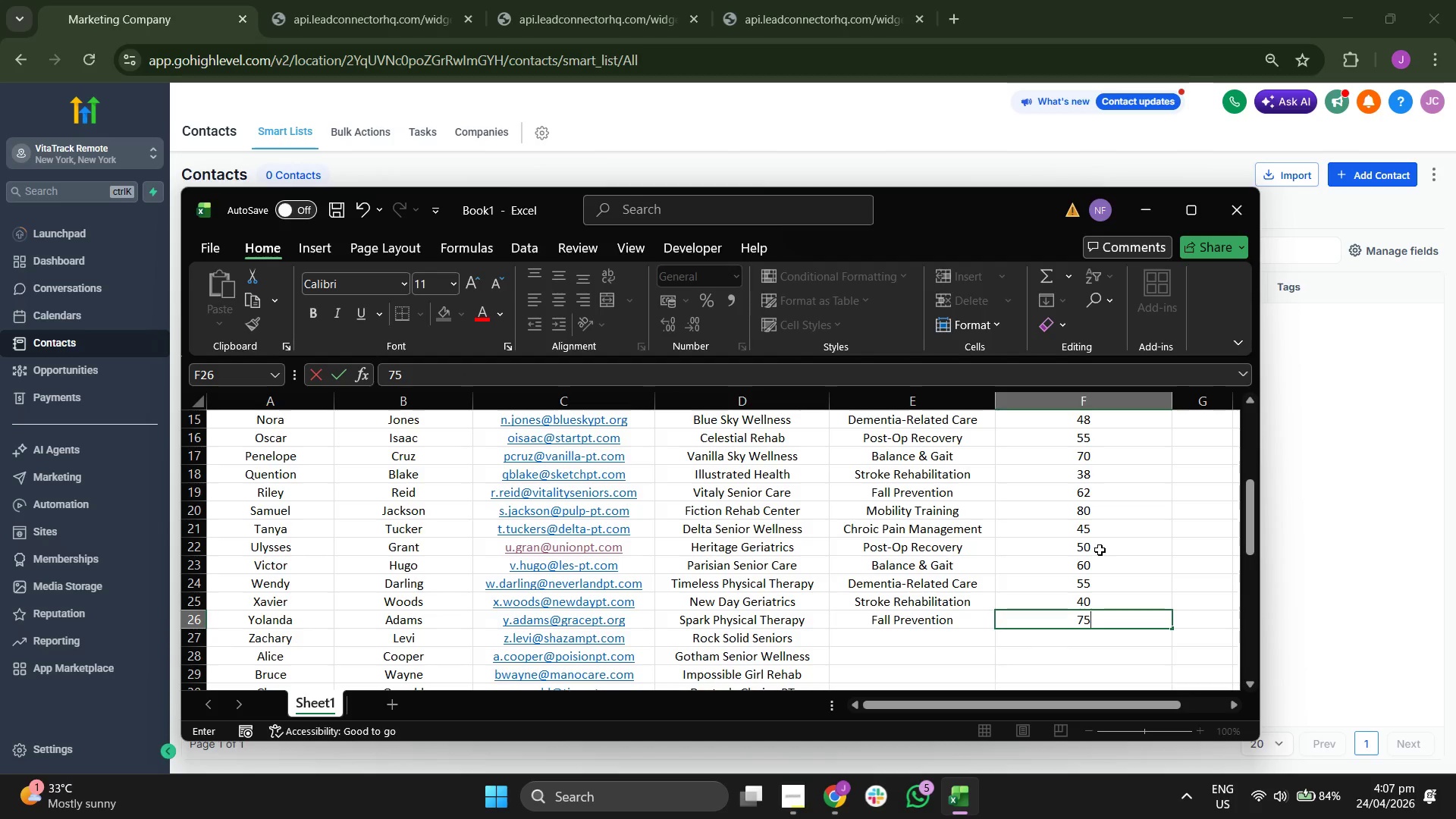 
key(Enter)
 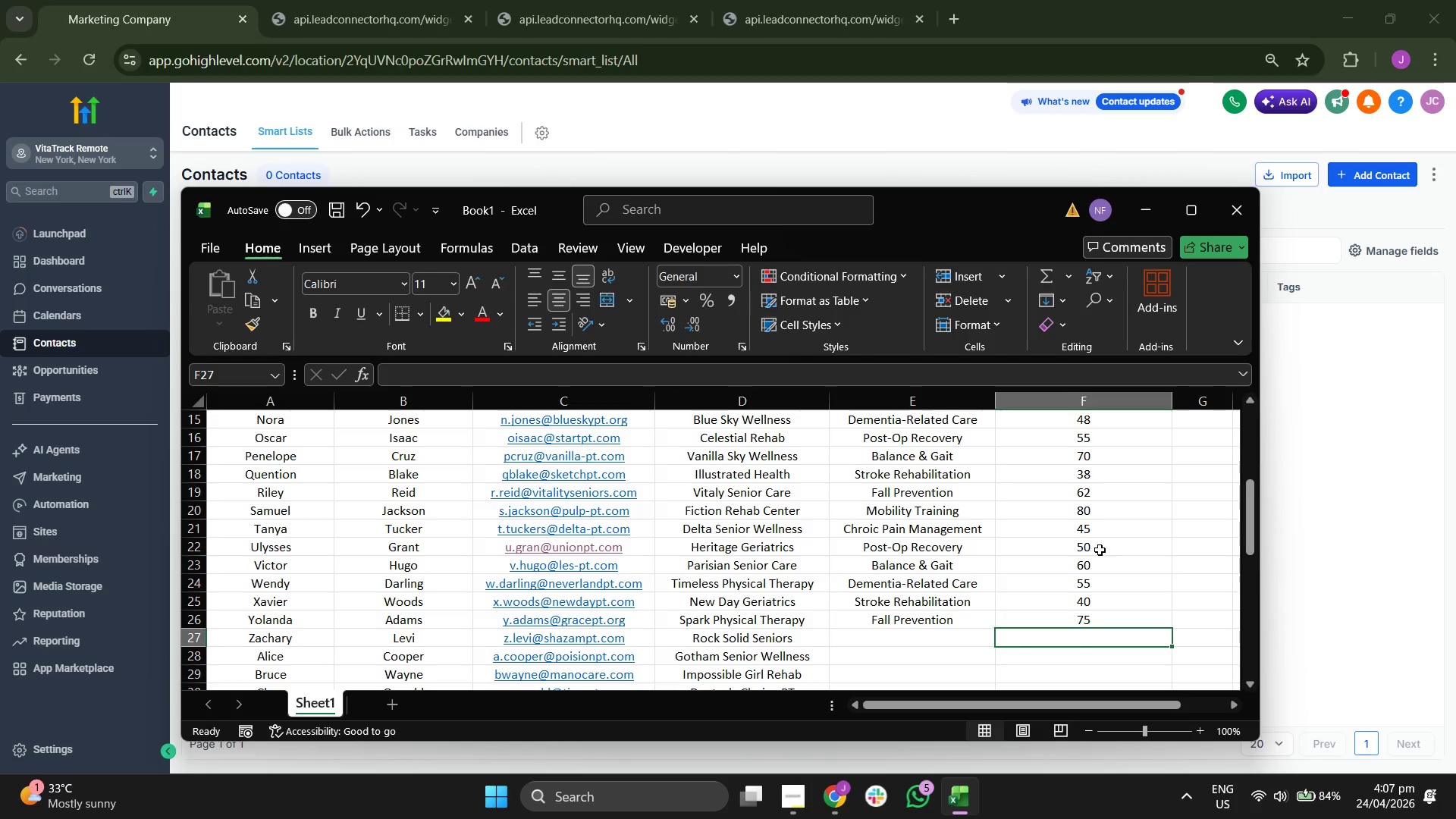 
key(ArrowLeft)
 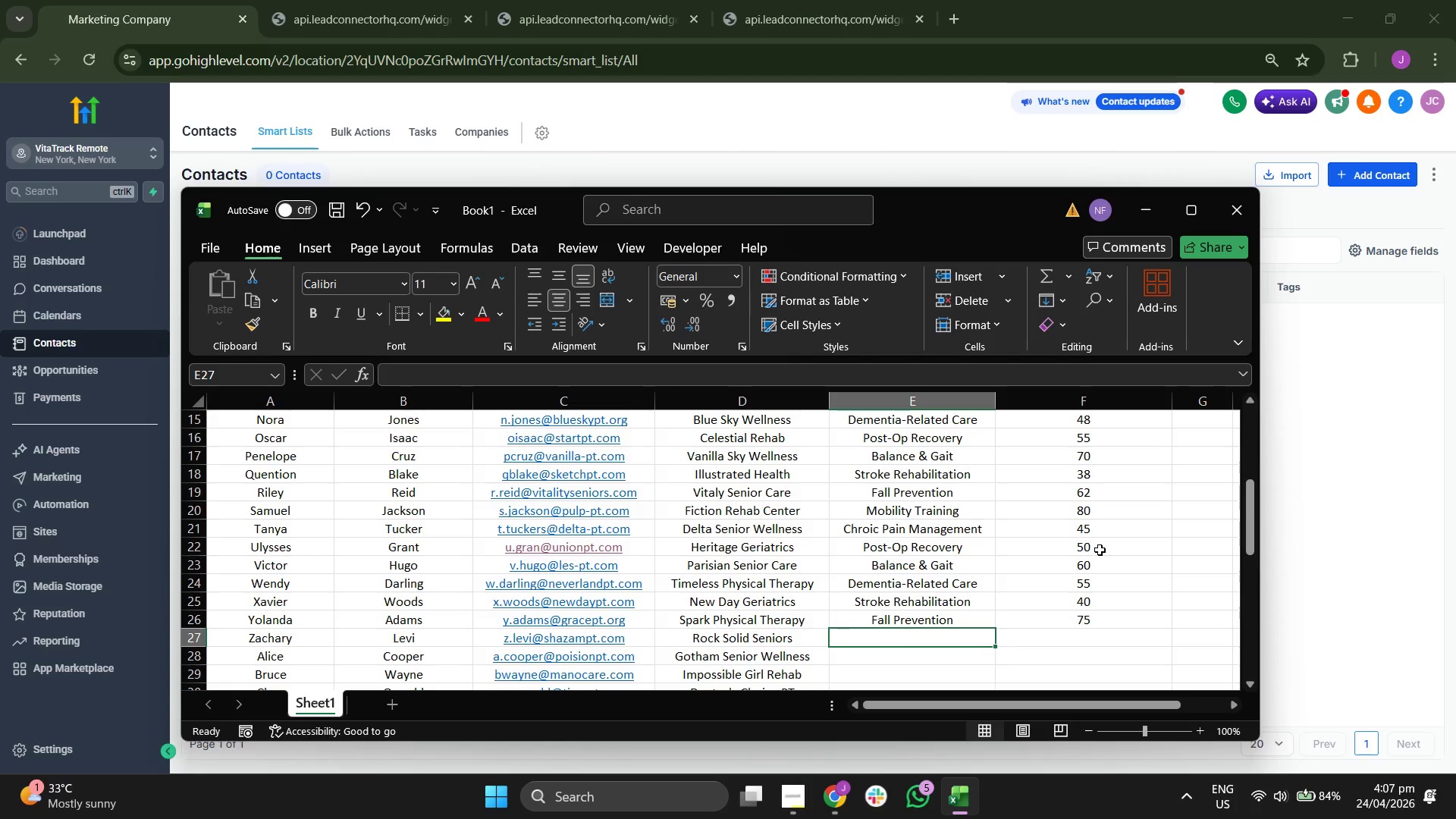 
key(M)
 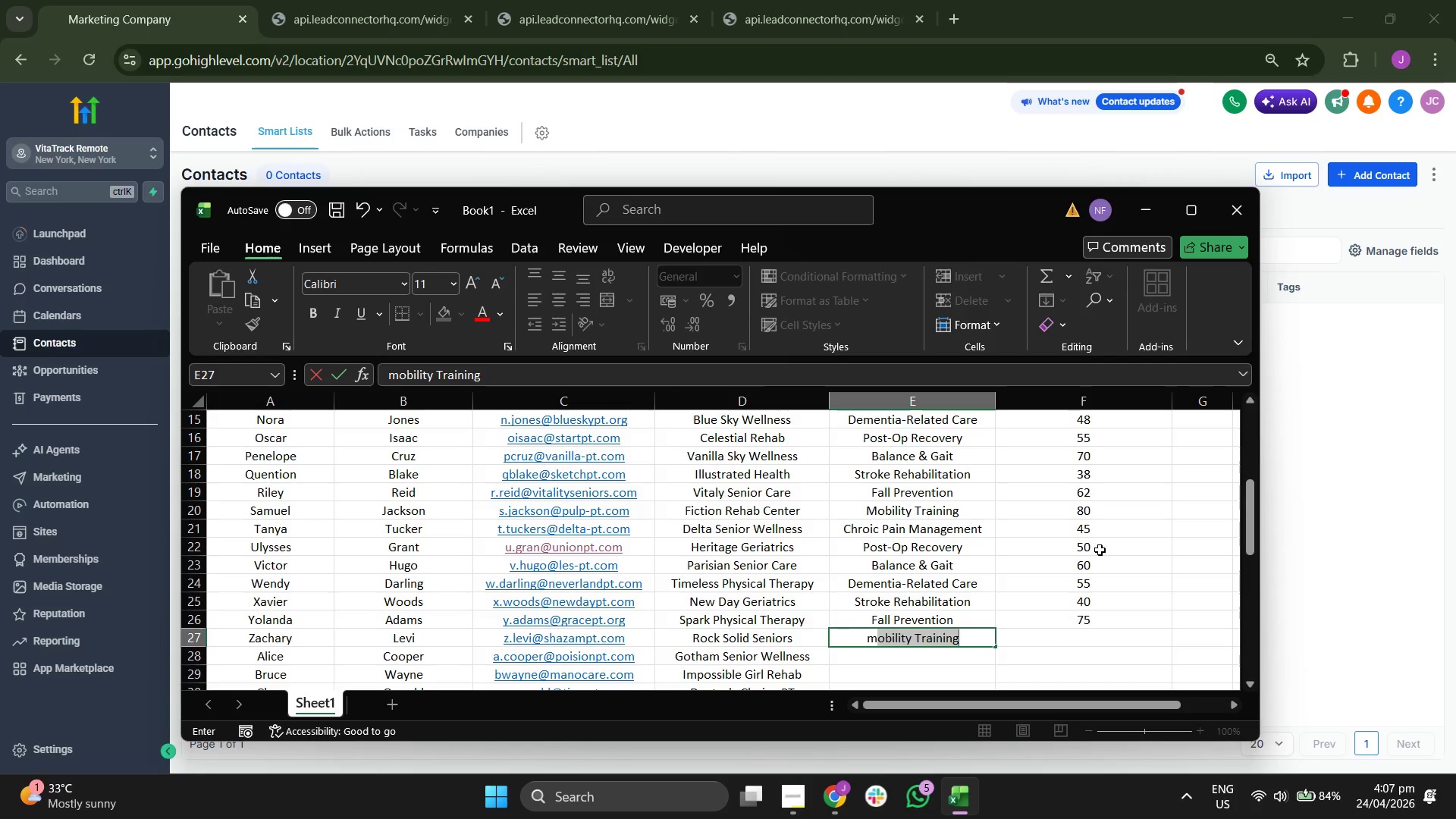 
key(Enter)
 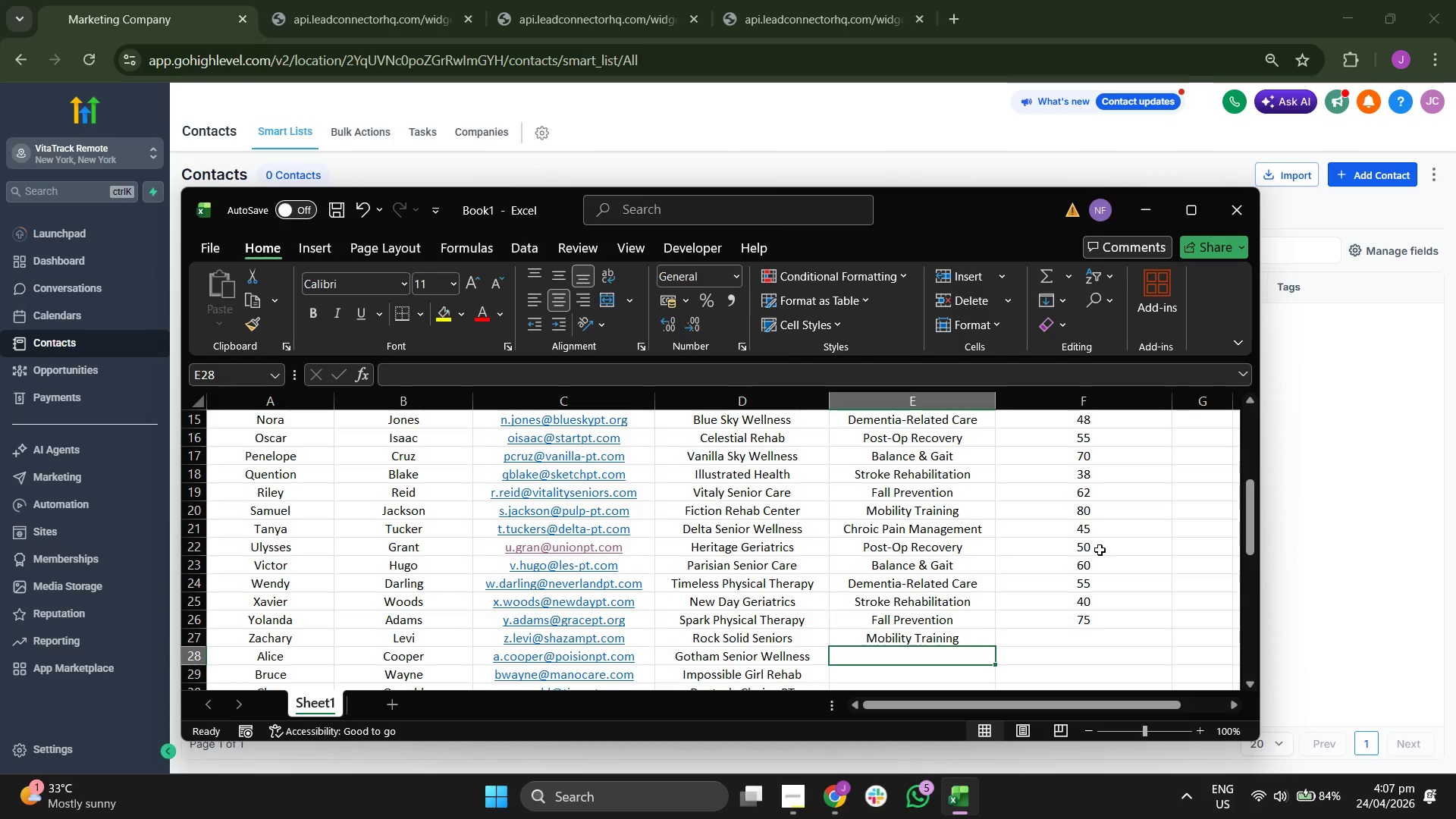 
type(32)
key(Backspace)
key(Backspace)
 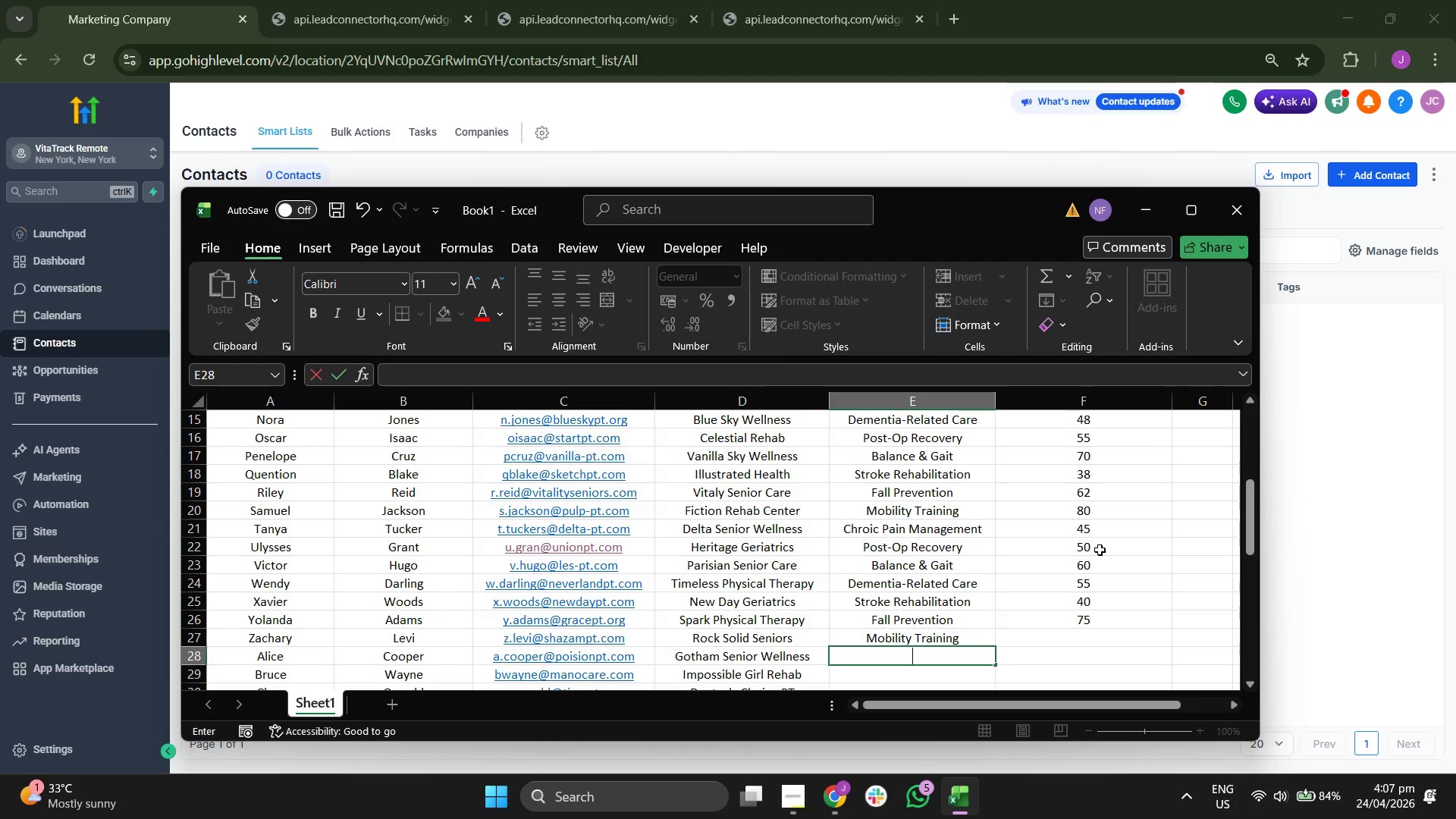 
key(ArrowUp)
 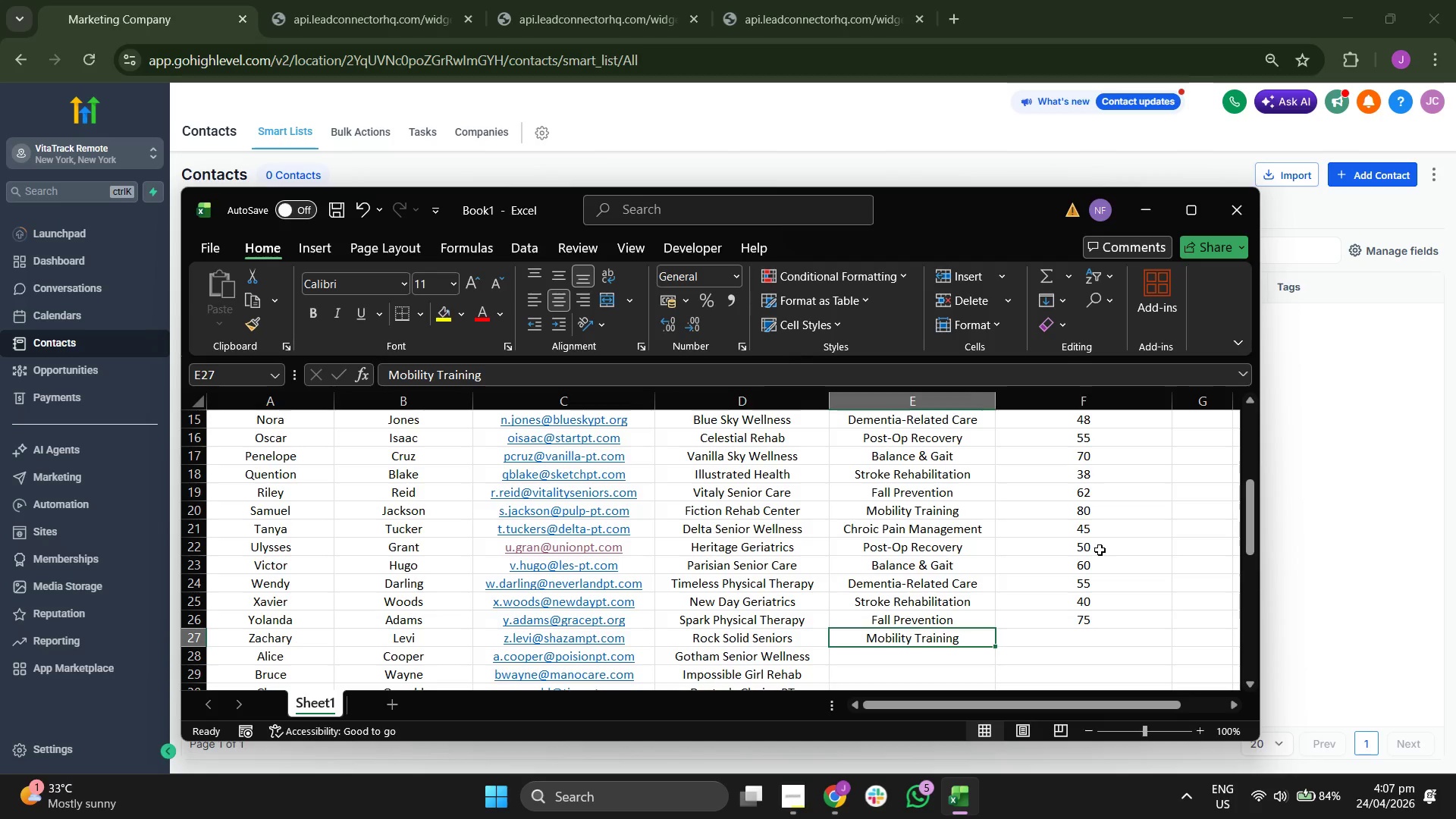 
key(ArrowRight)
 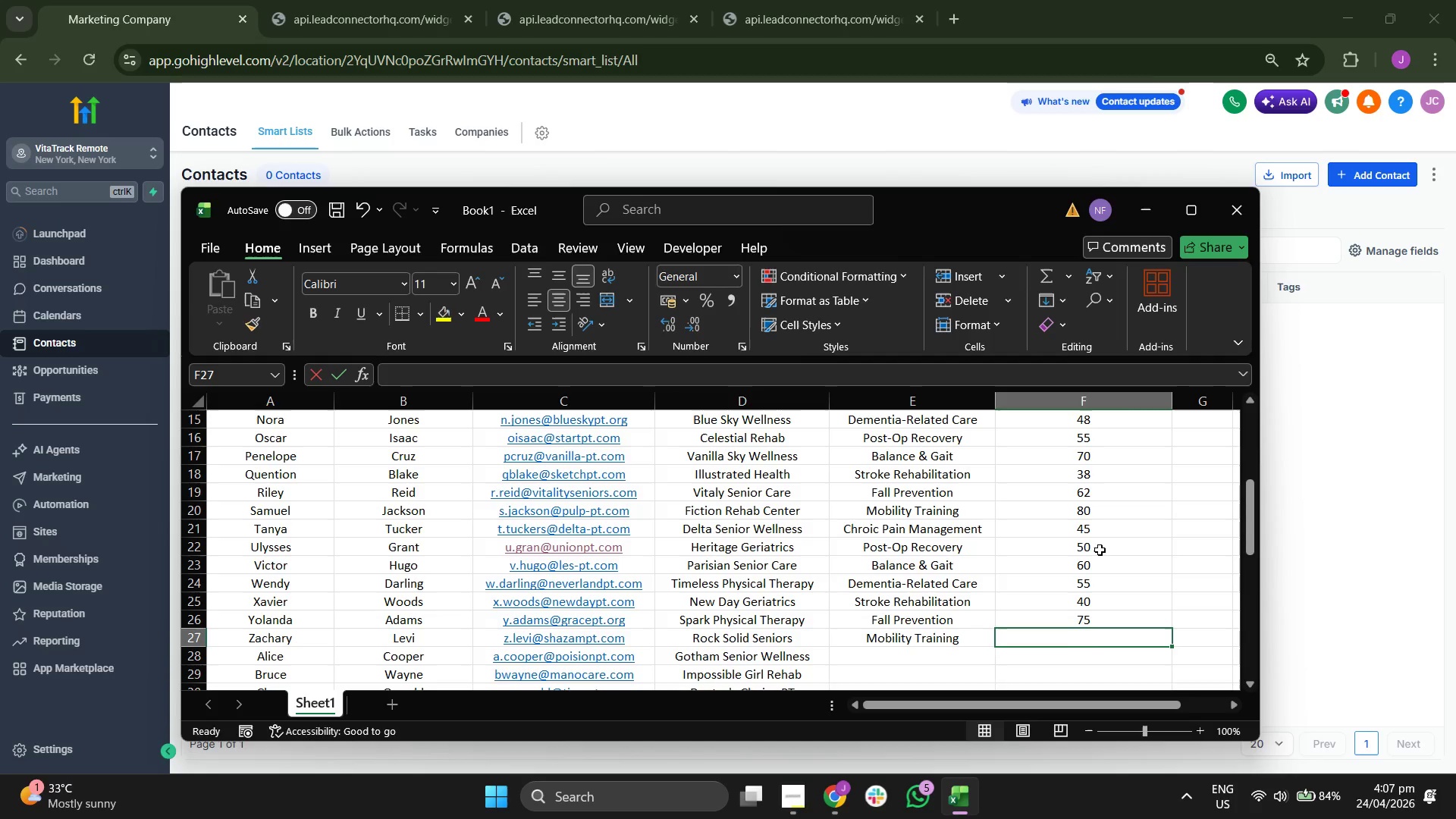 
type(32)
 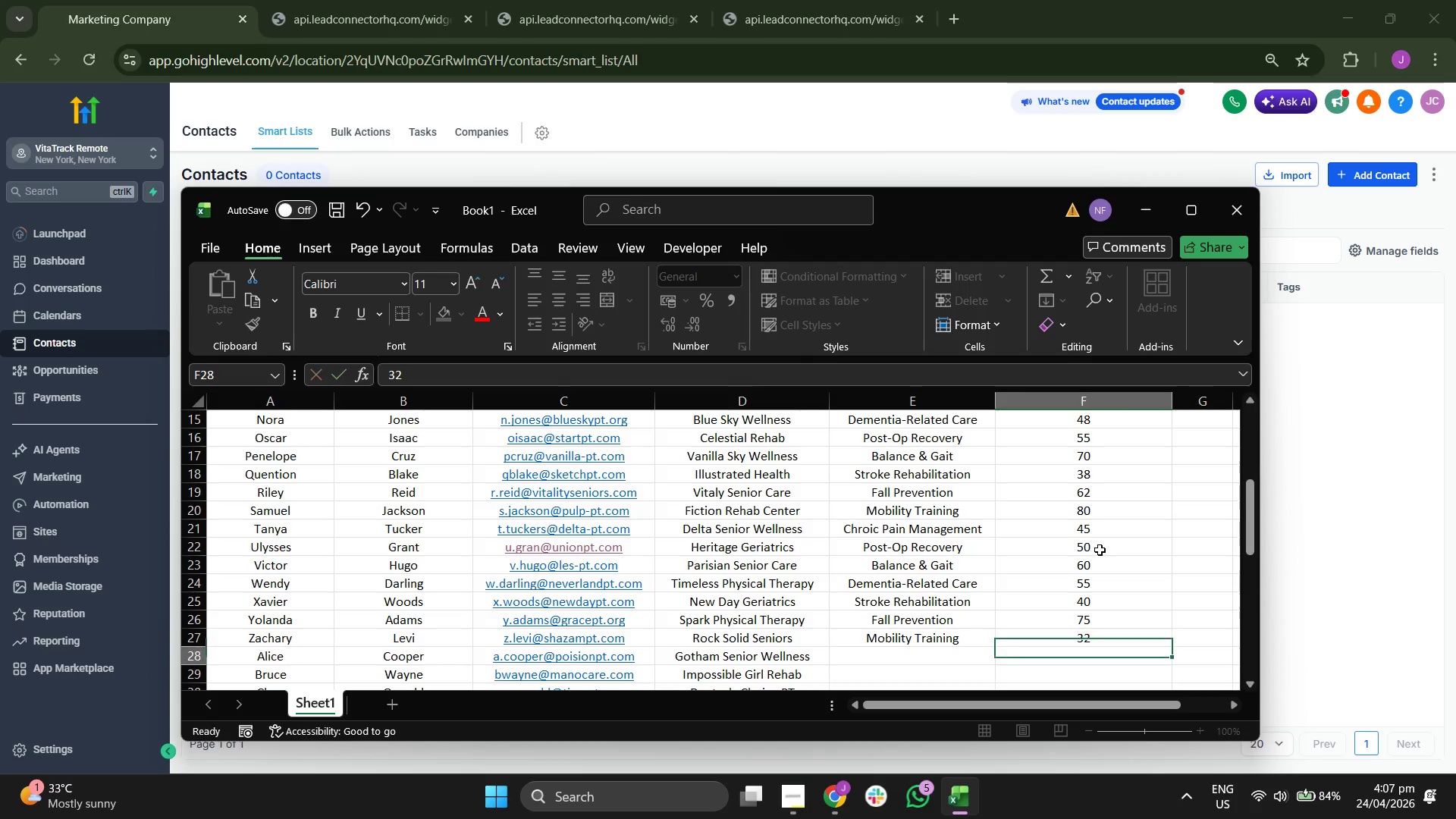 
key(Enter)
 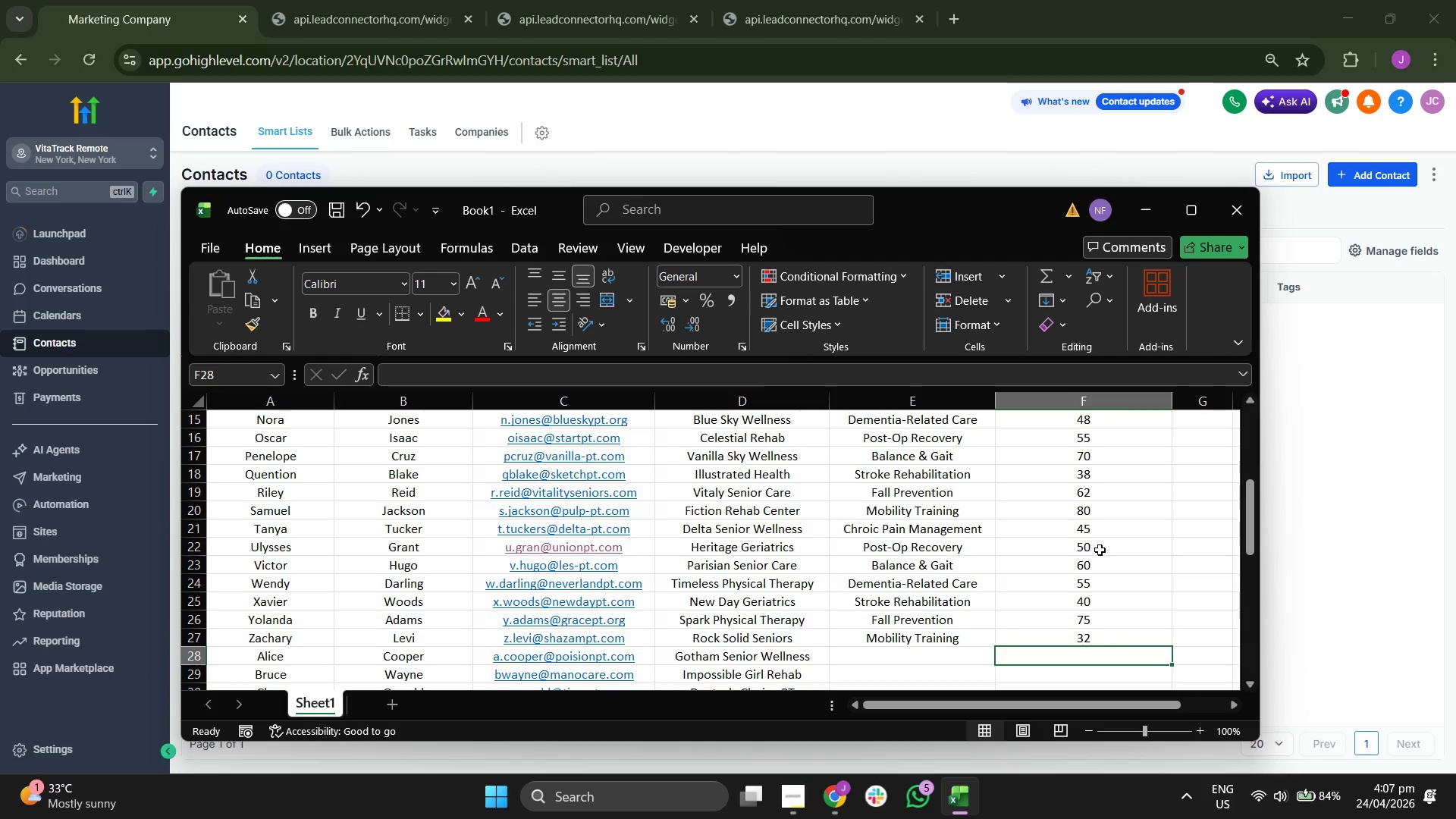 
key(ArrowLeft)
 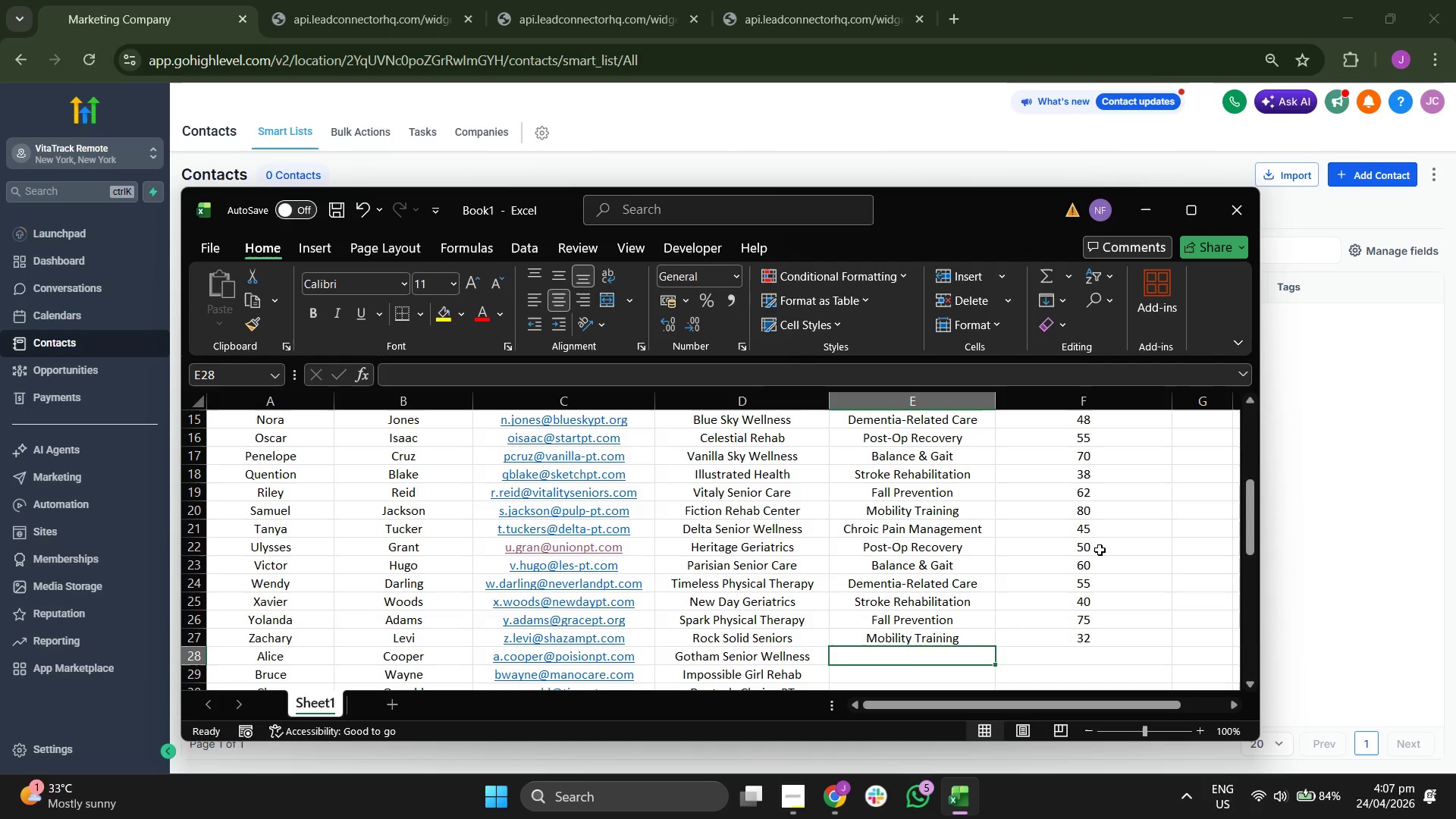 
type(chro)
 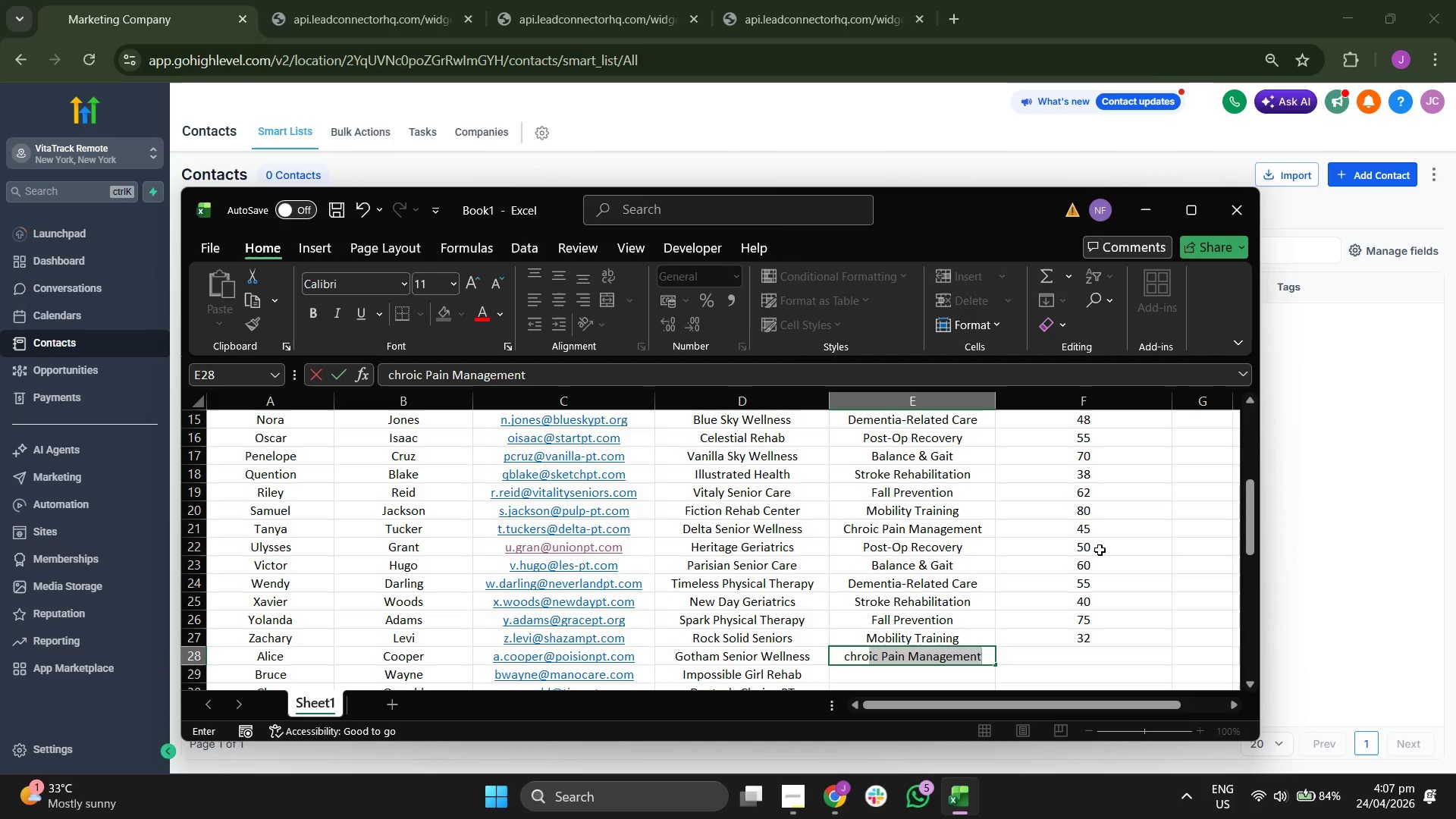 
key(Enter)
 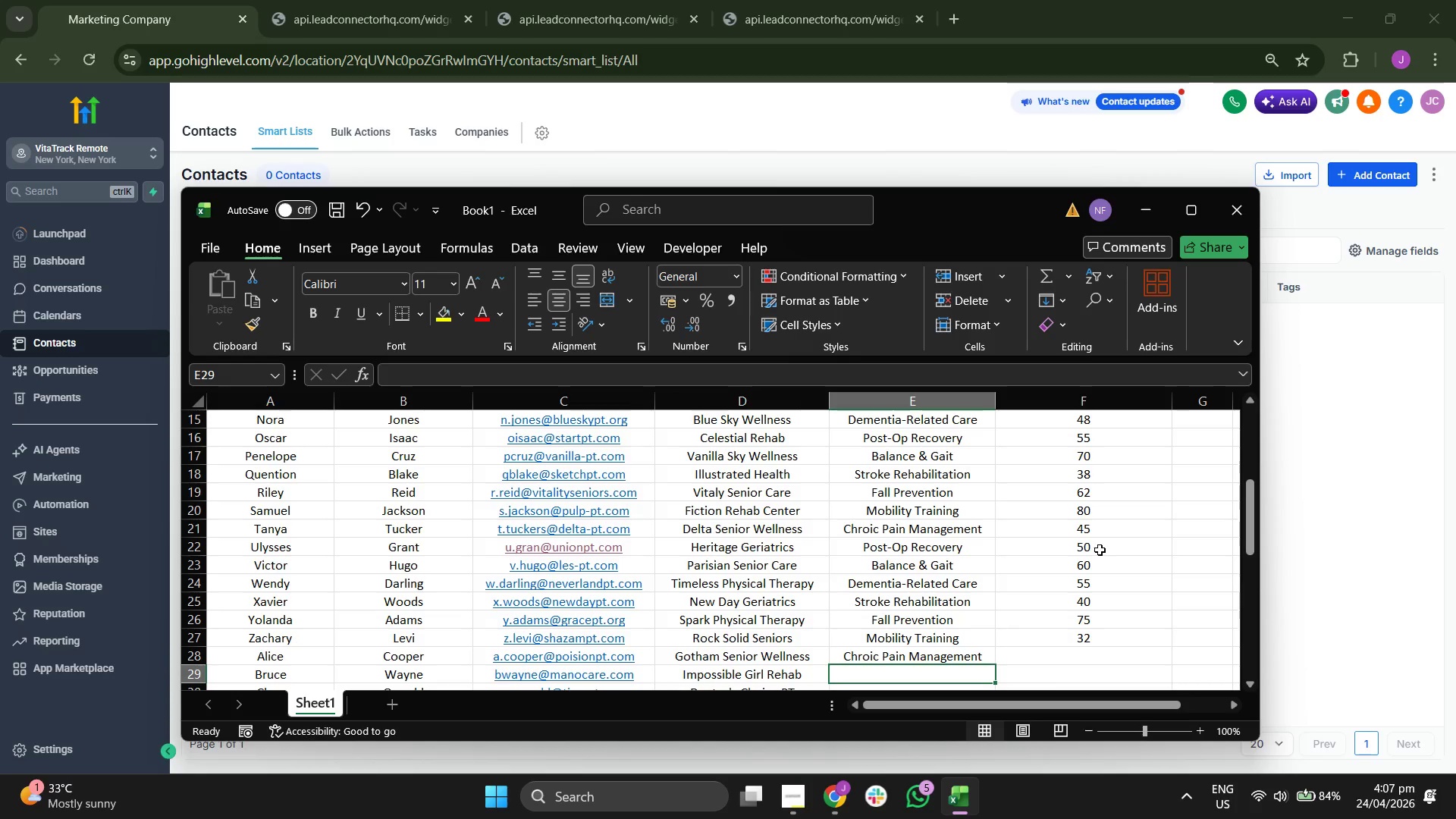 
type(58)
key(Backspace)
key(Backspace)
 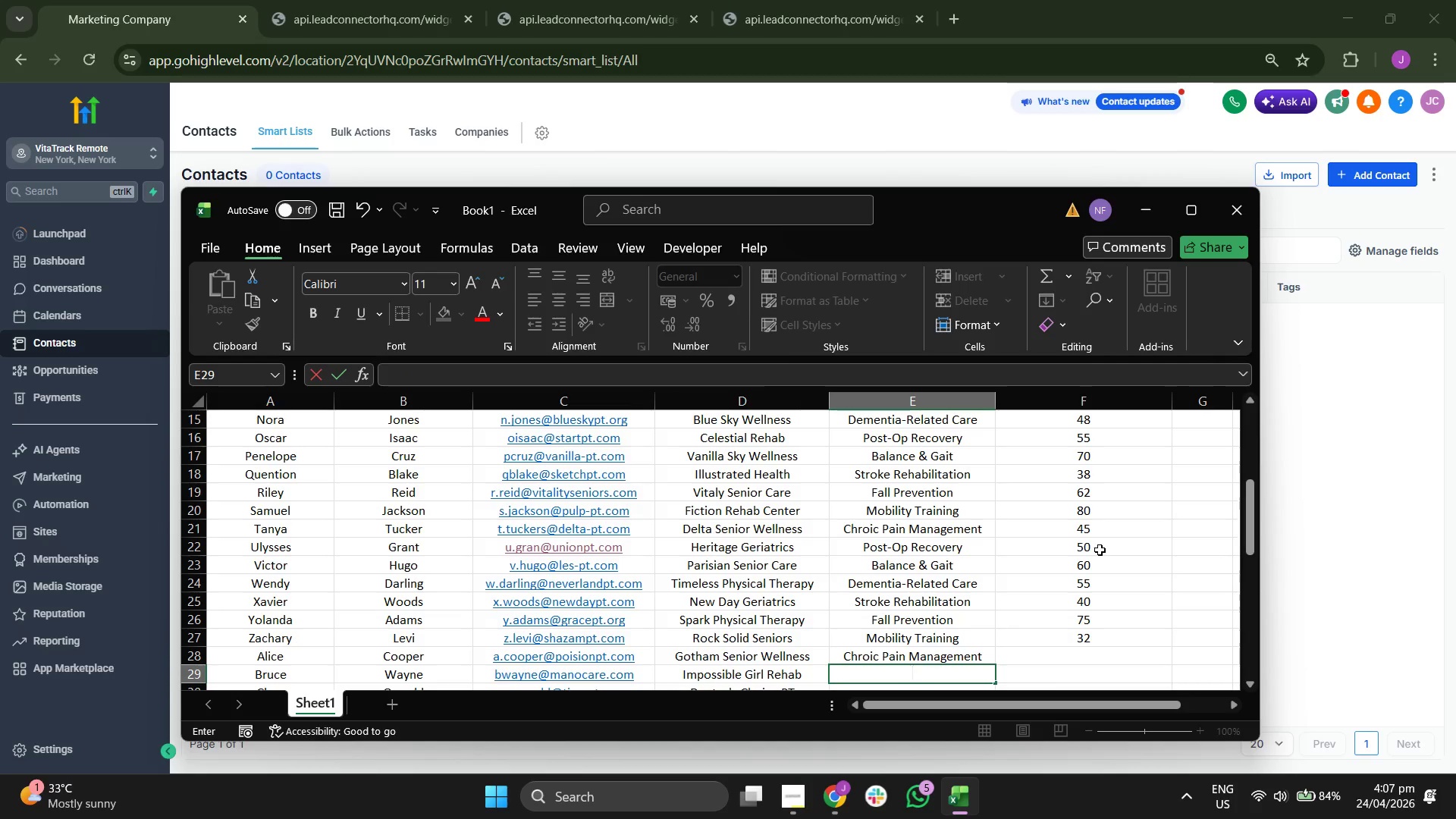 
key(ArrowUp)
 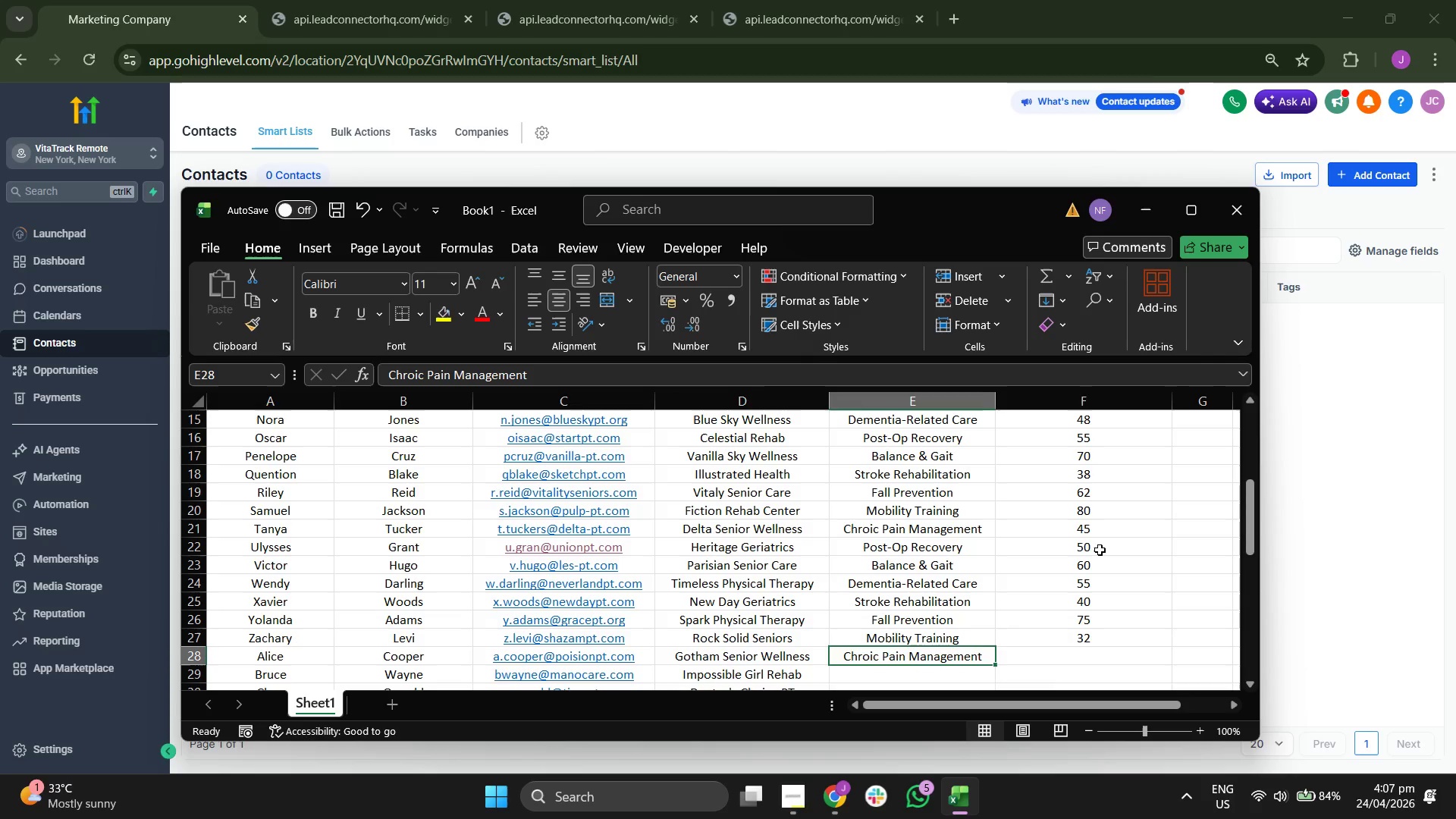 
key(ArrowRight)
 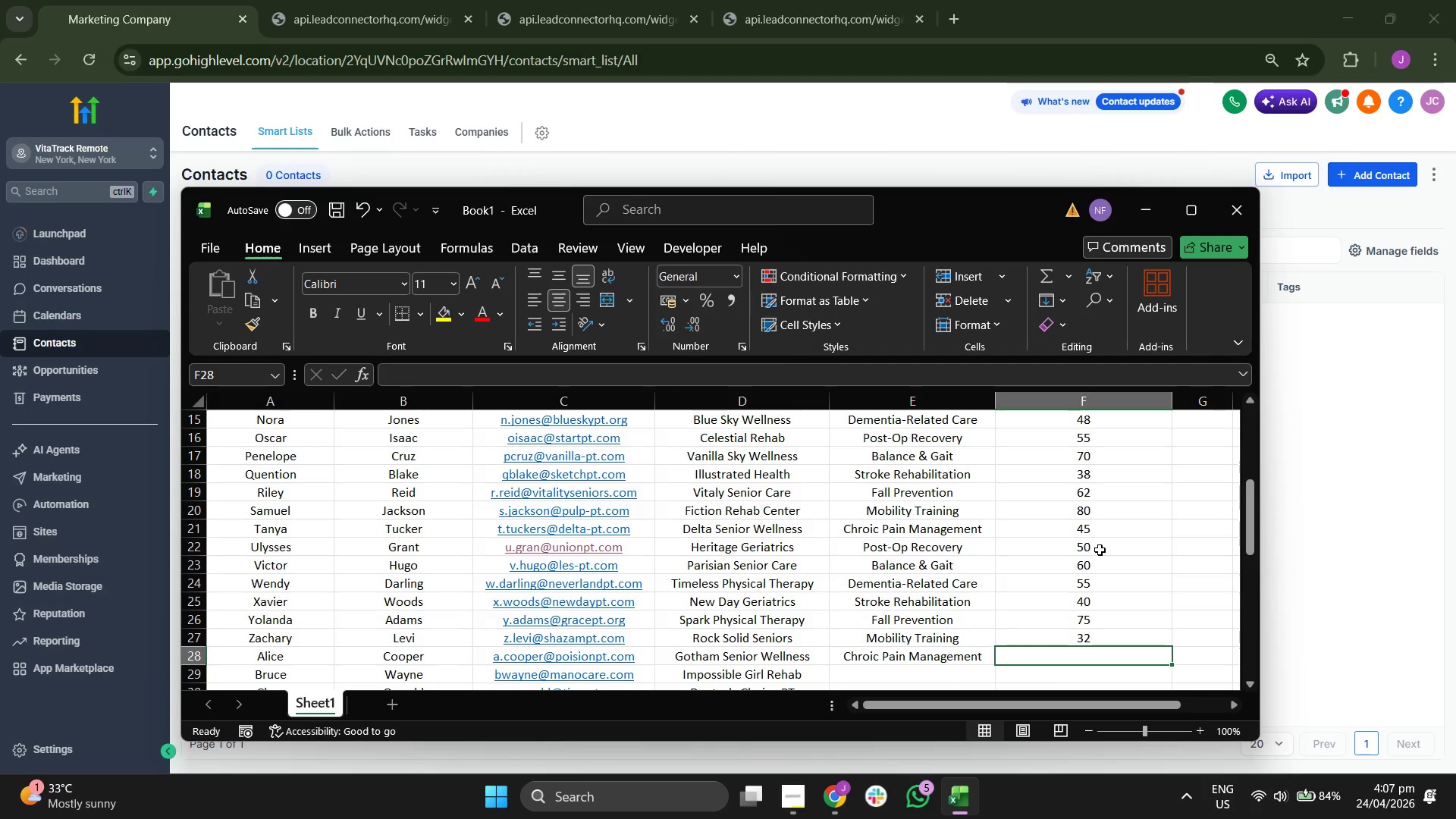 
type(58)
 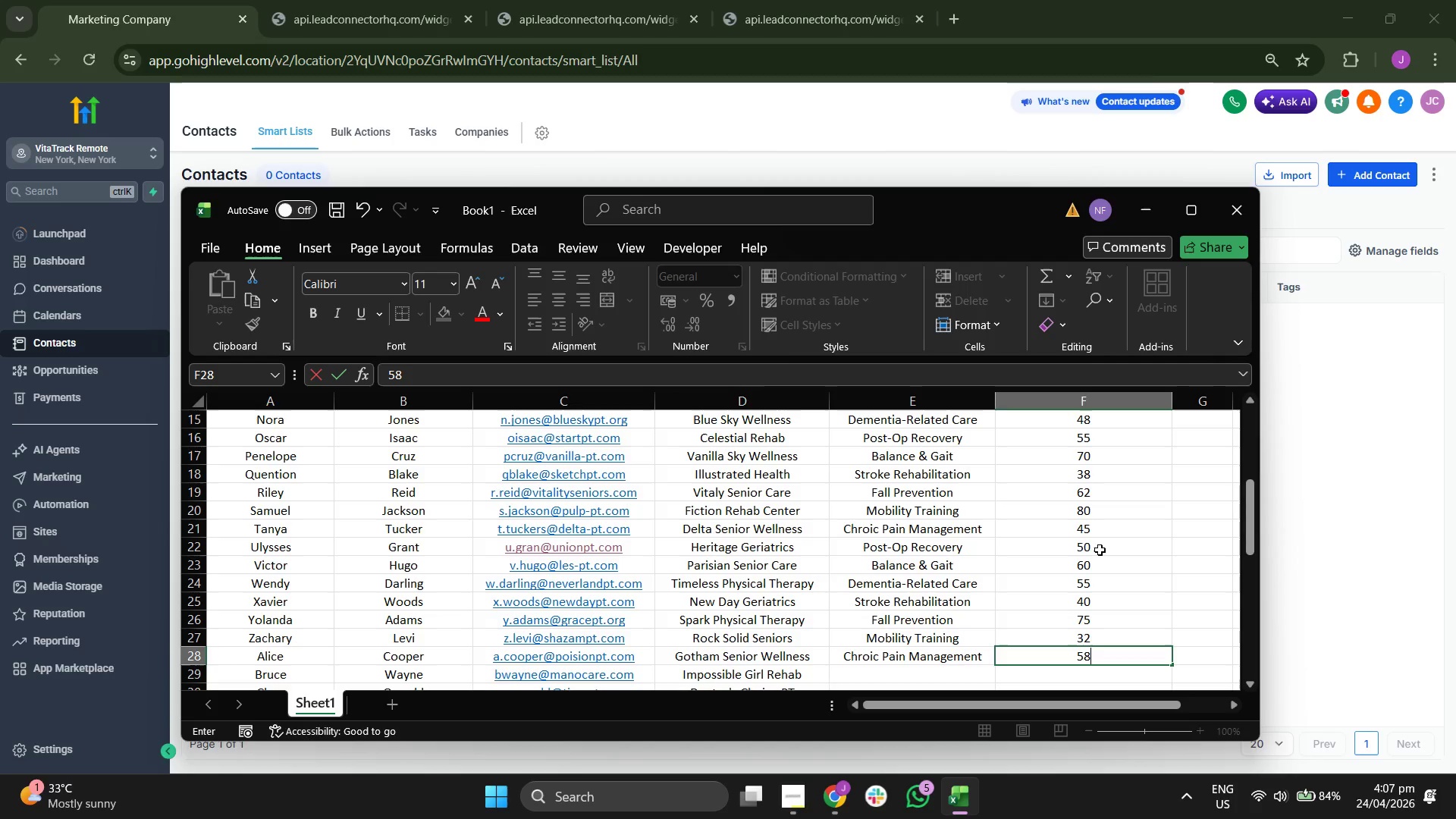 
key(ArrowDown)
 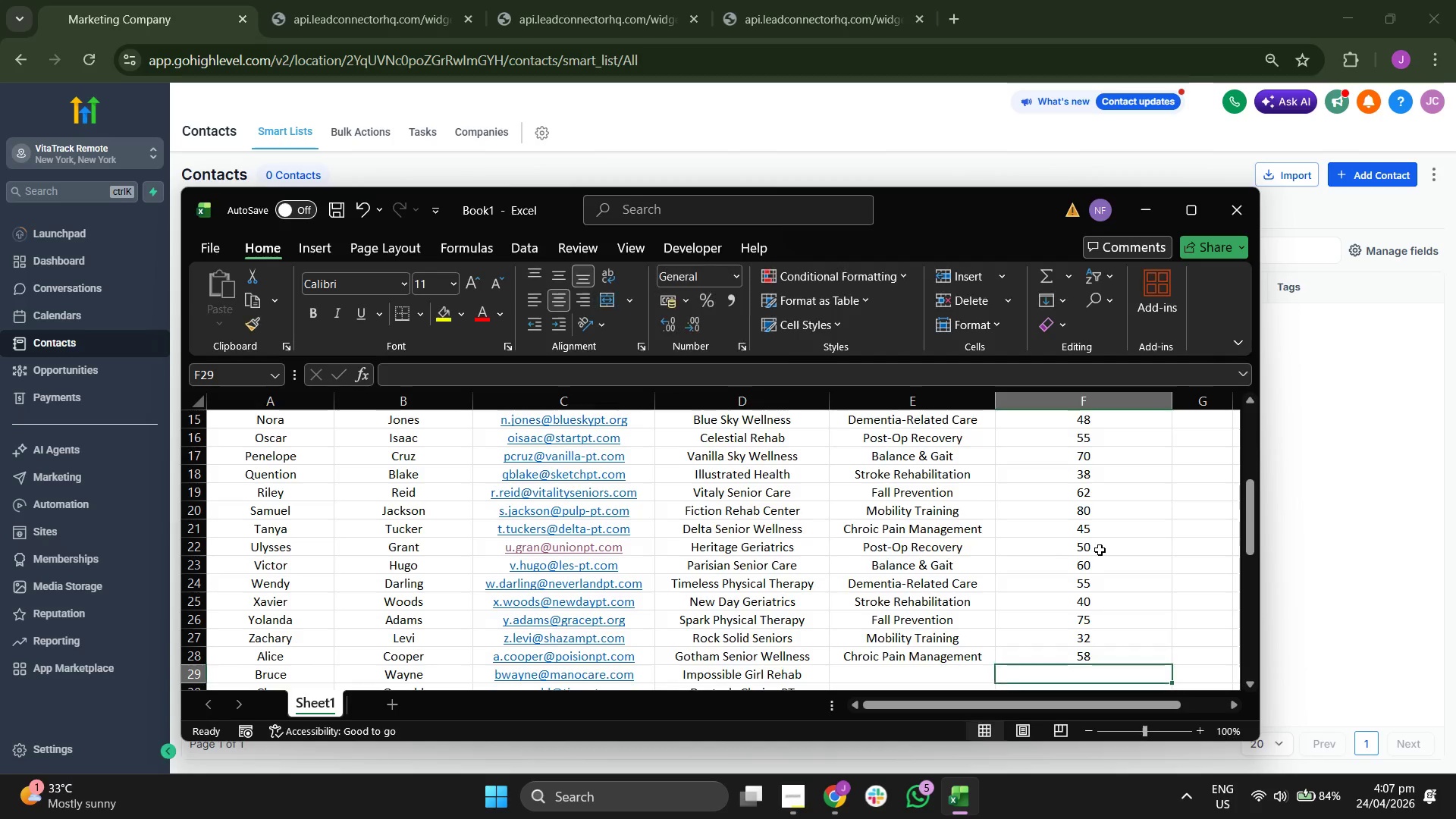 
key(ArrowDown)
 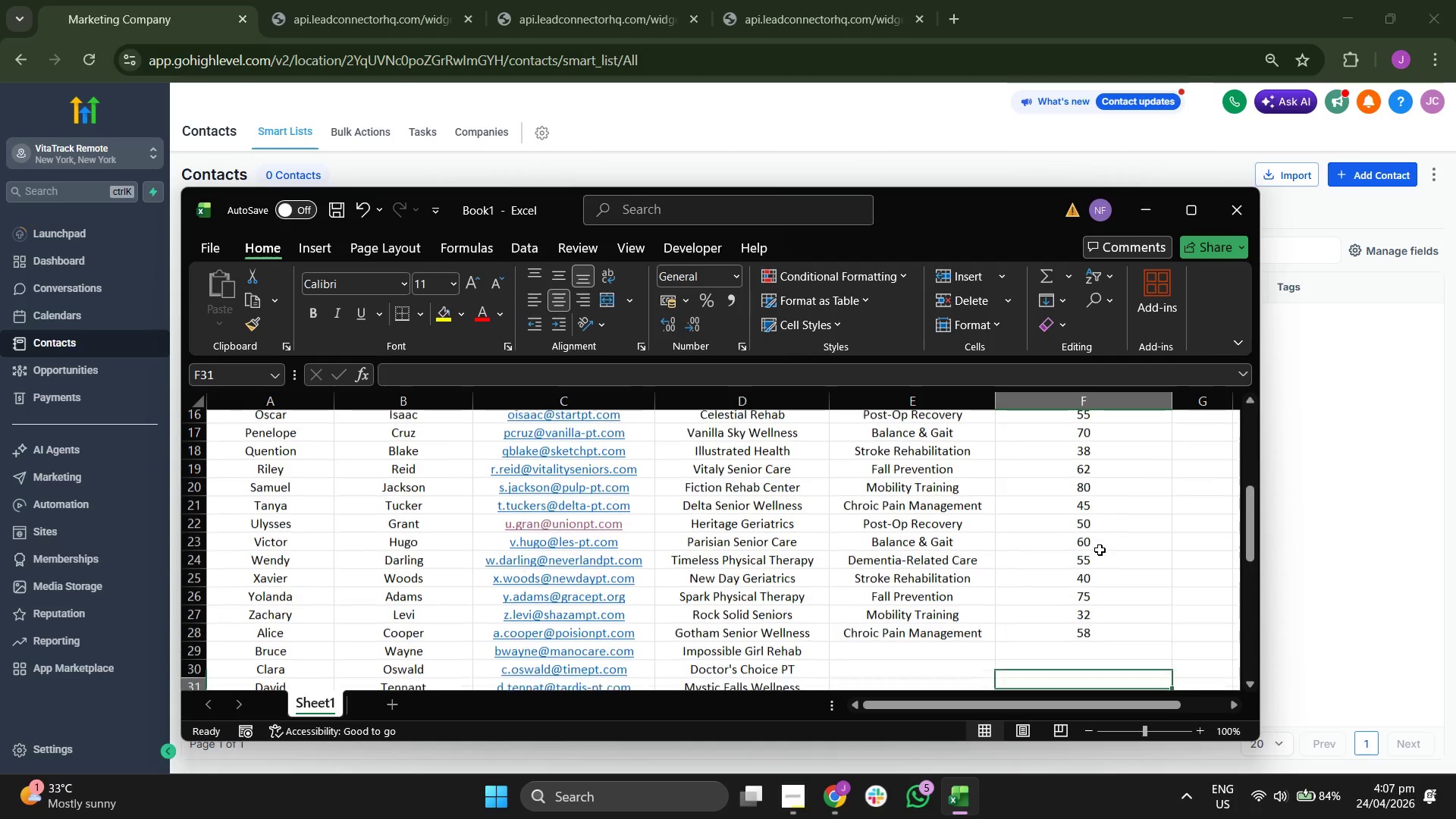 
key(ArrowDown)
 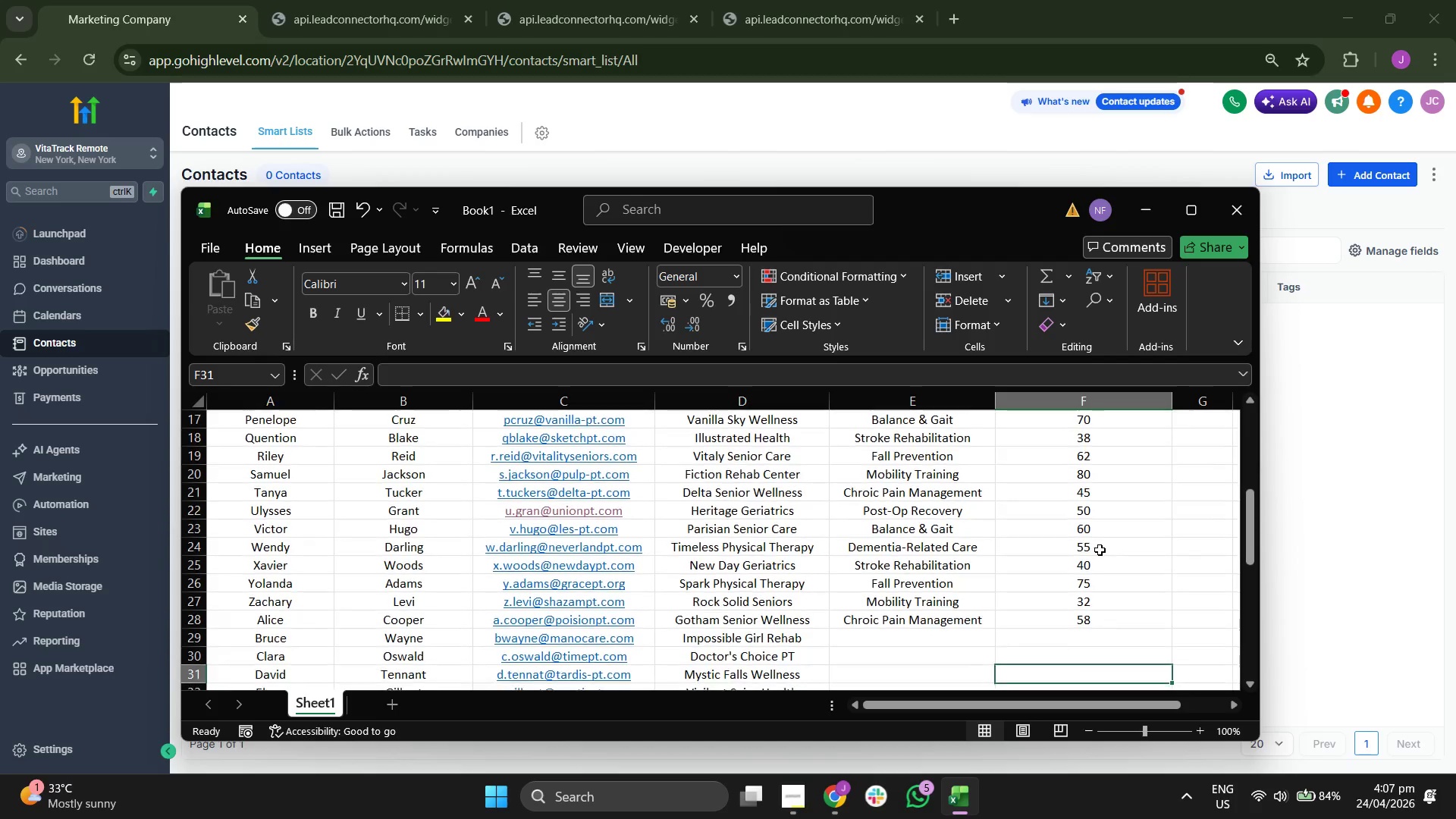 
key(ArrowUp)
 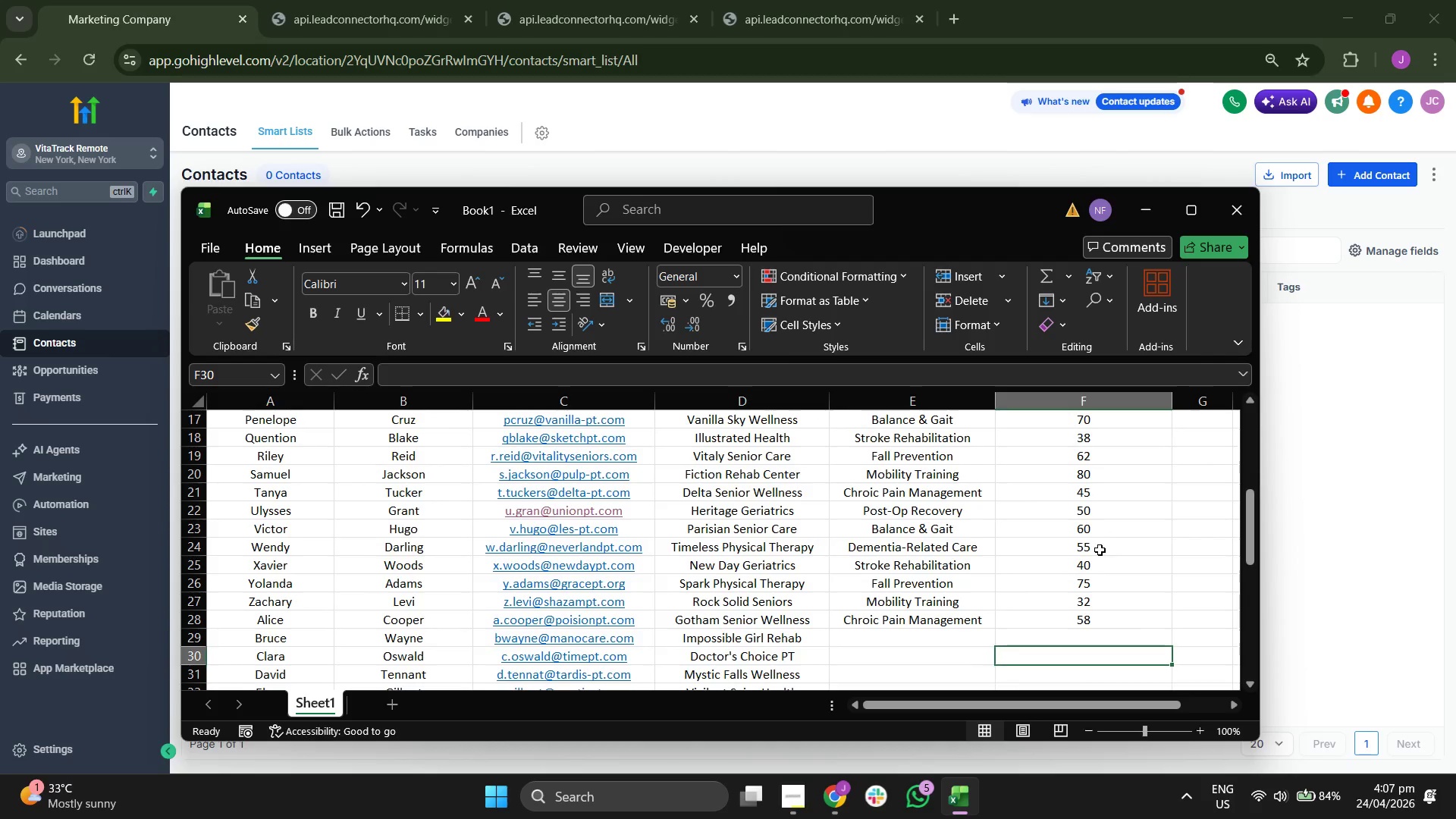 
key(ArrowUp)
 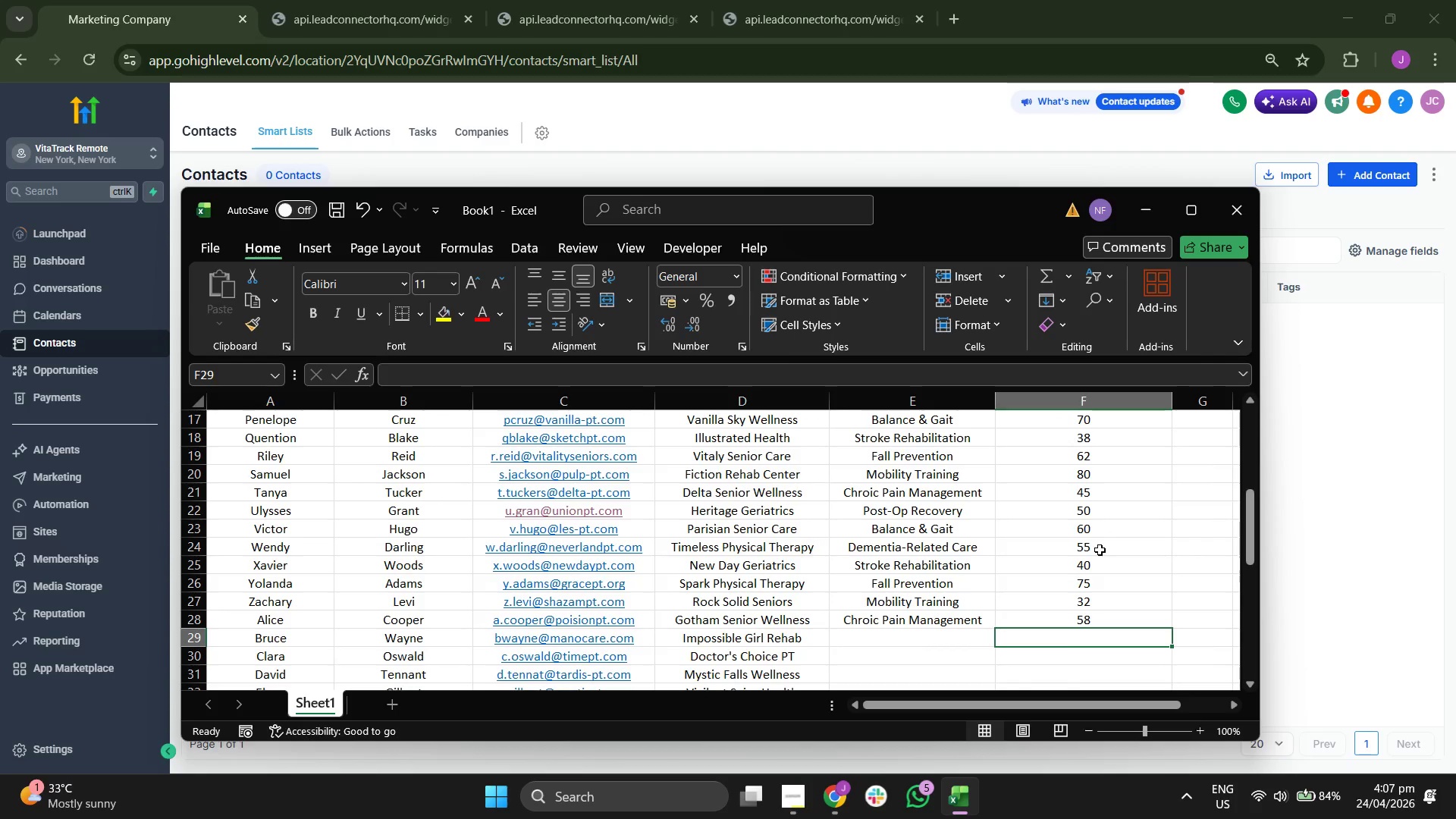 
key(ArrowLeft)
 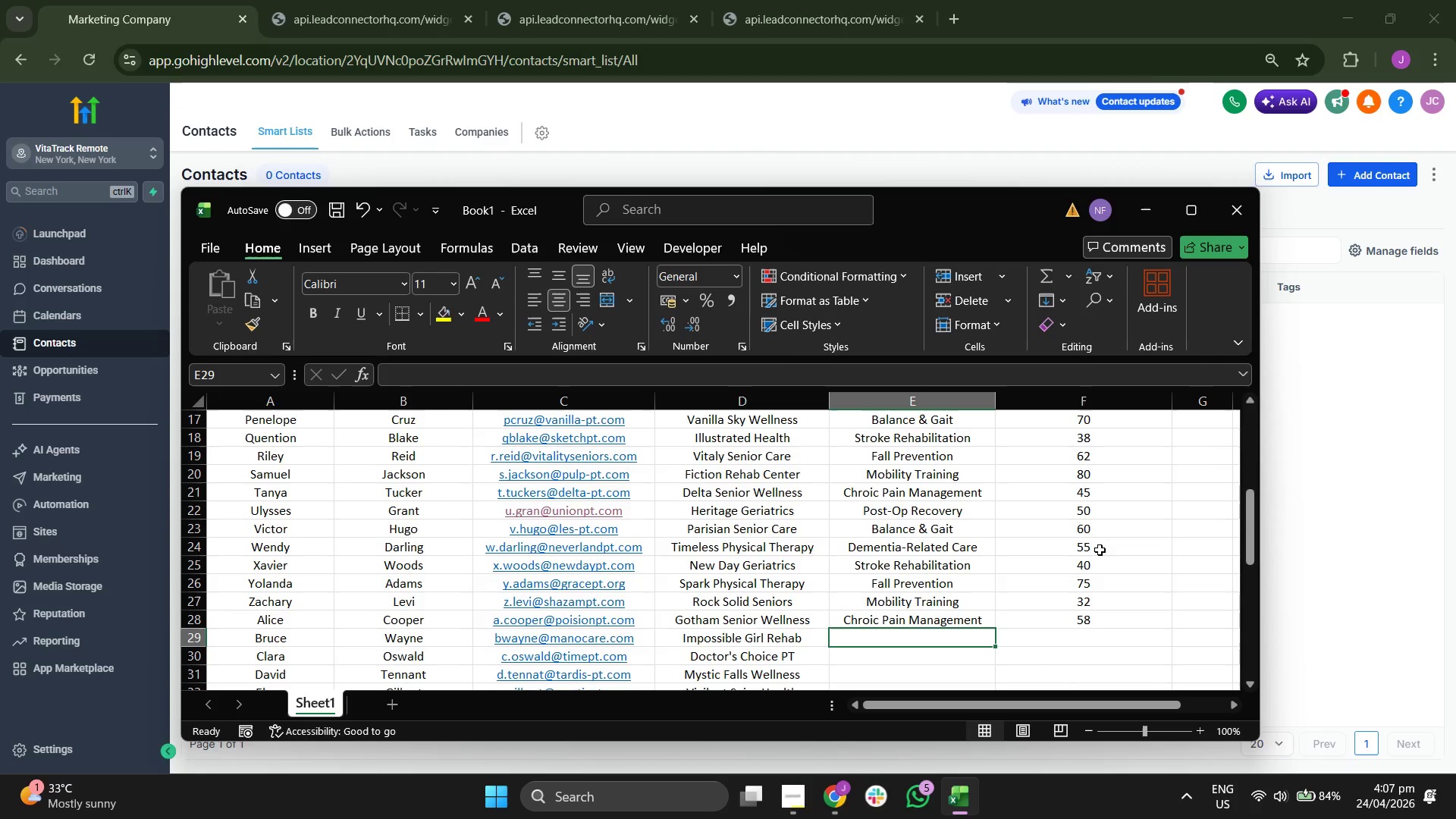 
type(po)
 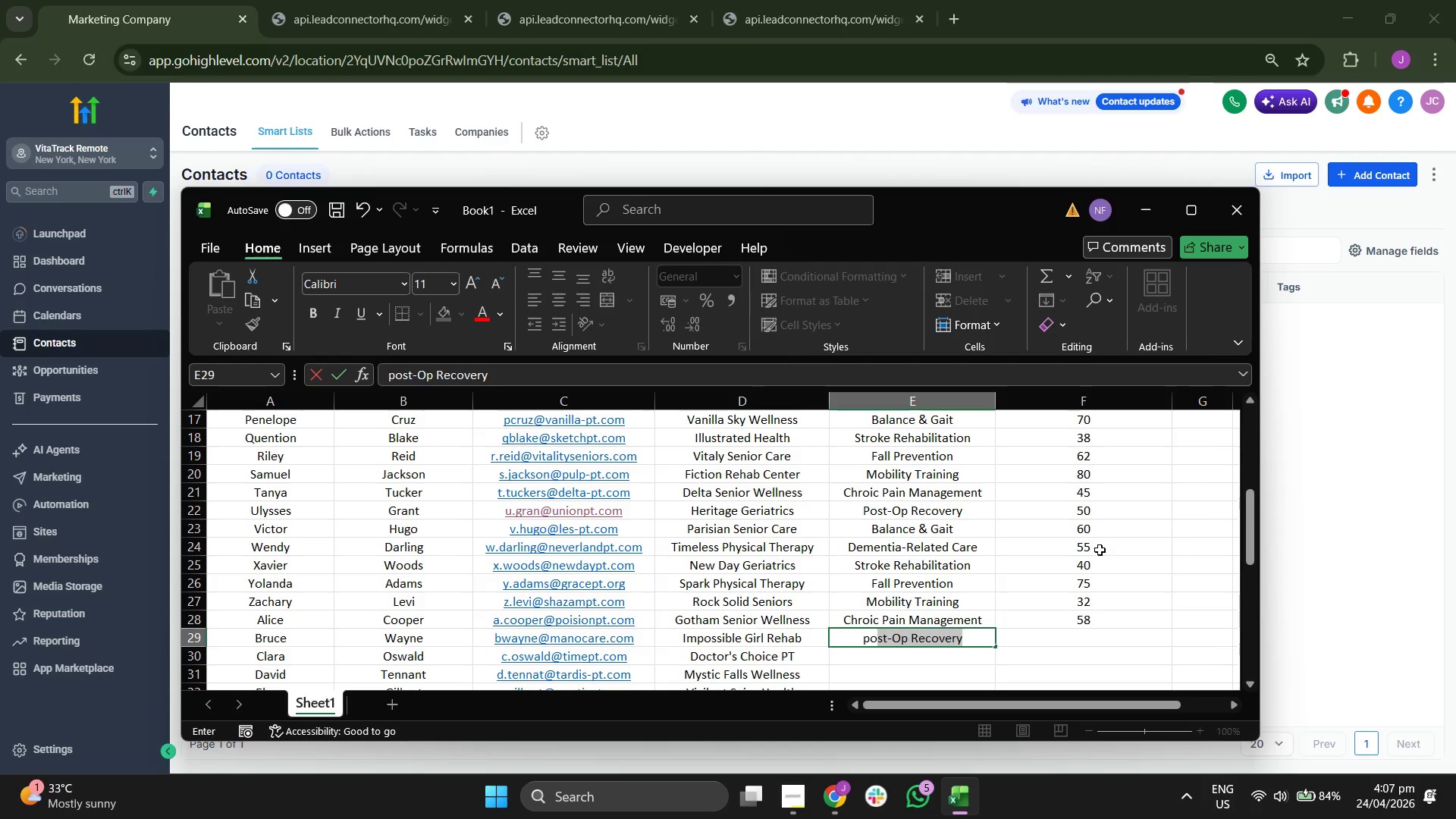 
key(Enter)
 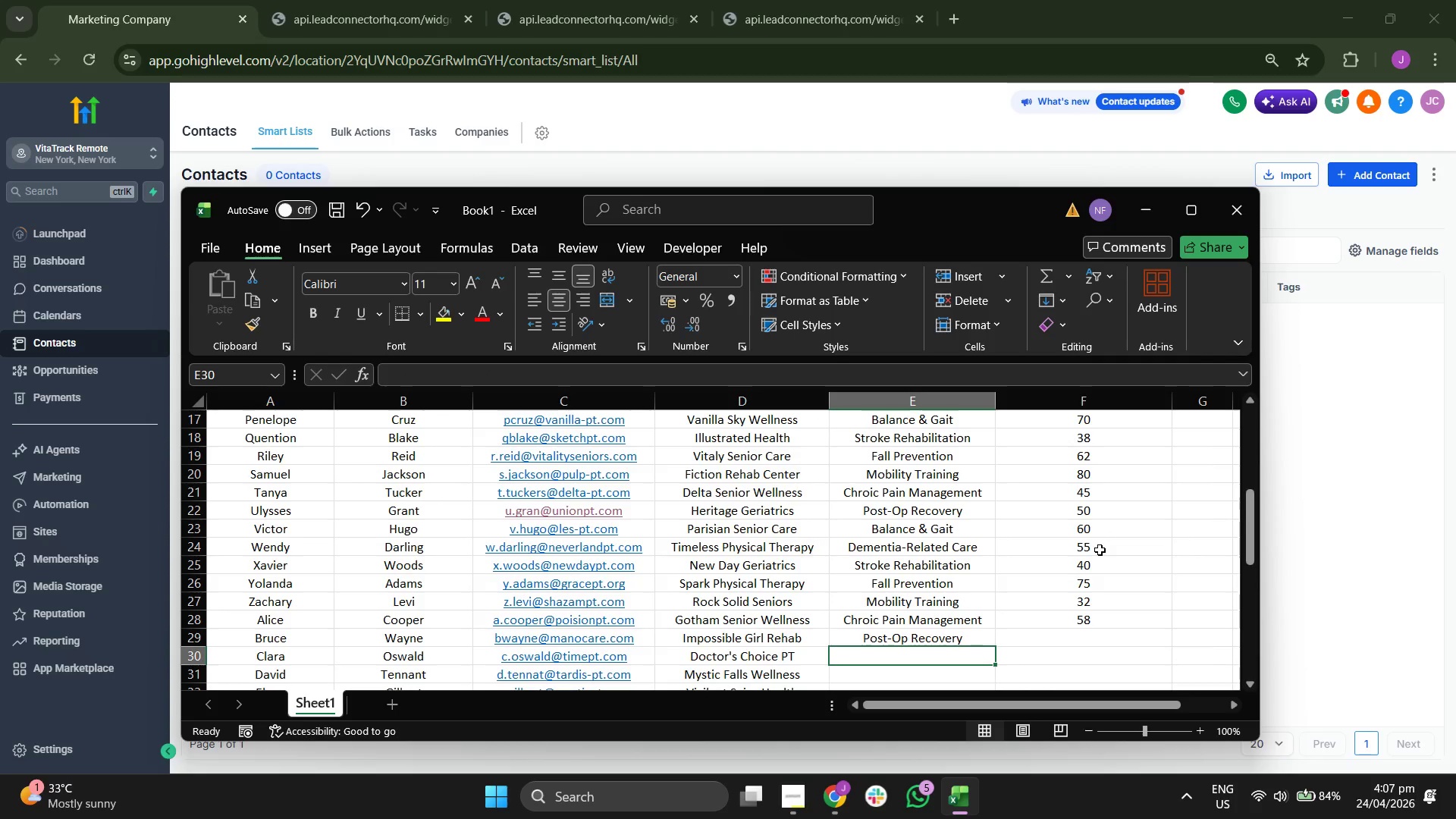 
type(10)
key(Backspace)
key(Backspace)
 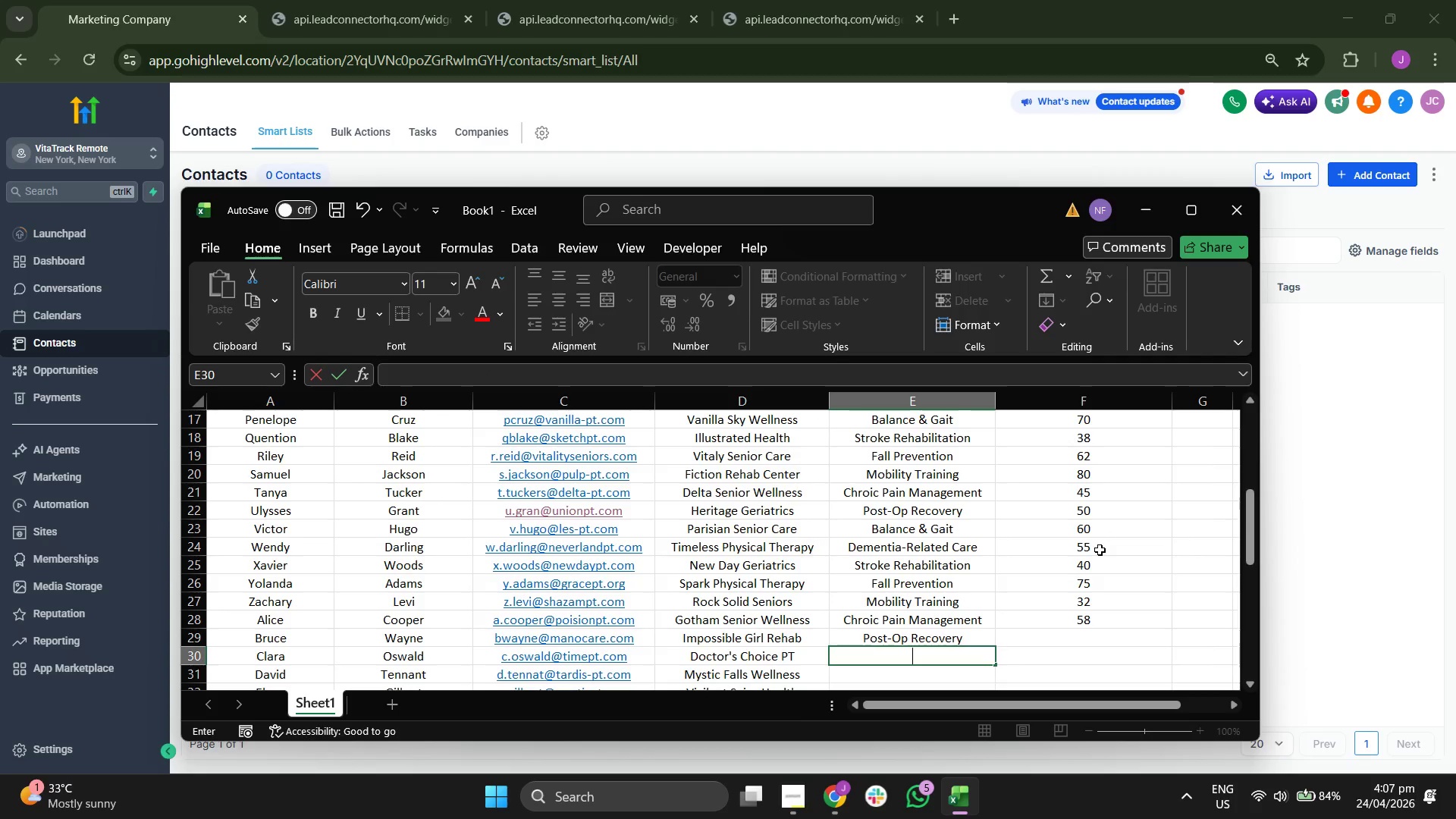 
key(ArrowUp)
 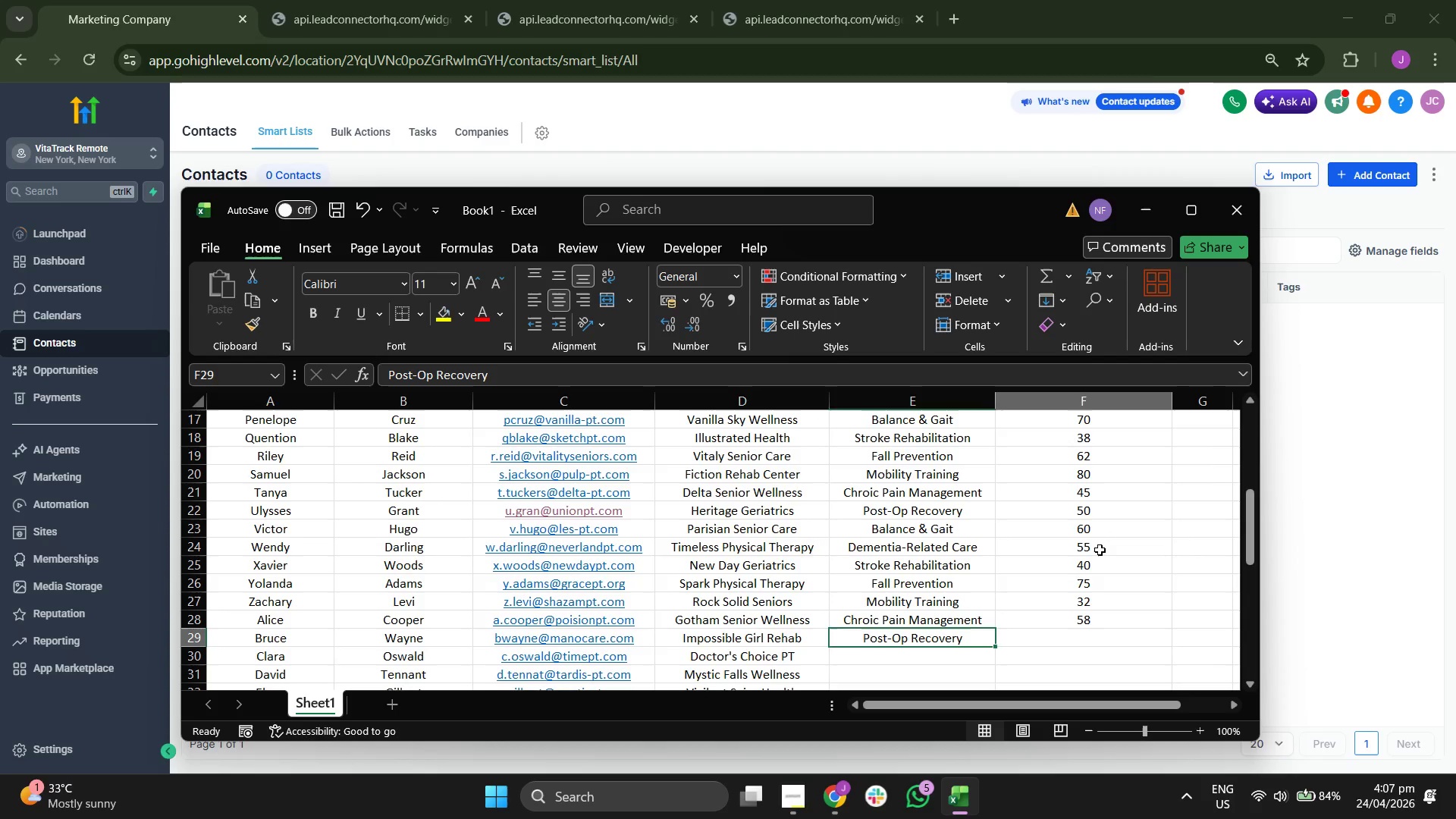 
key(ArrowRight)
 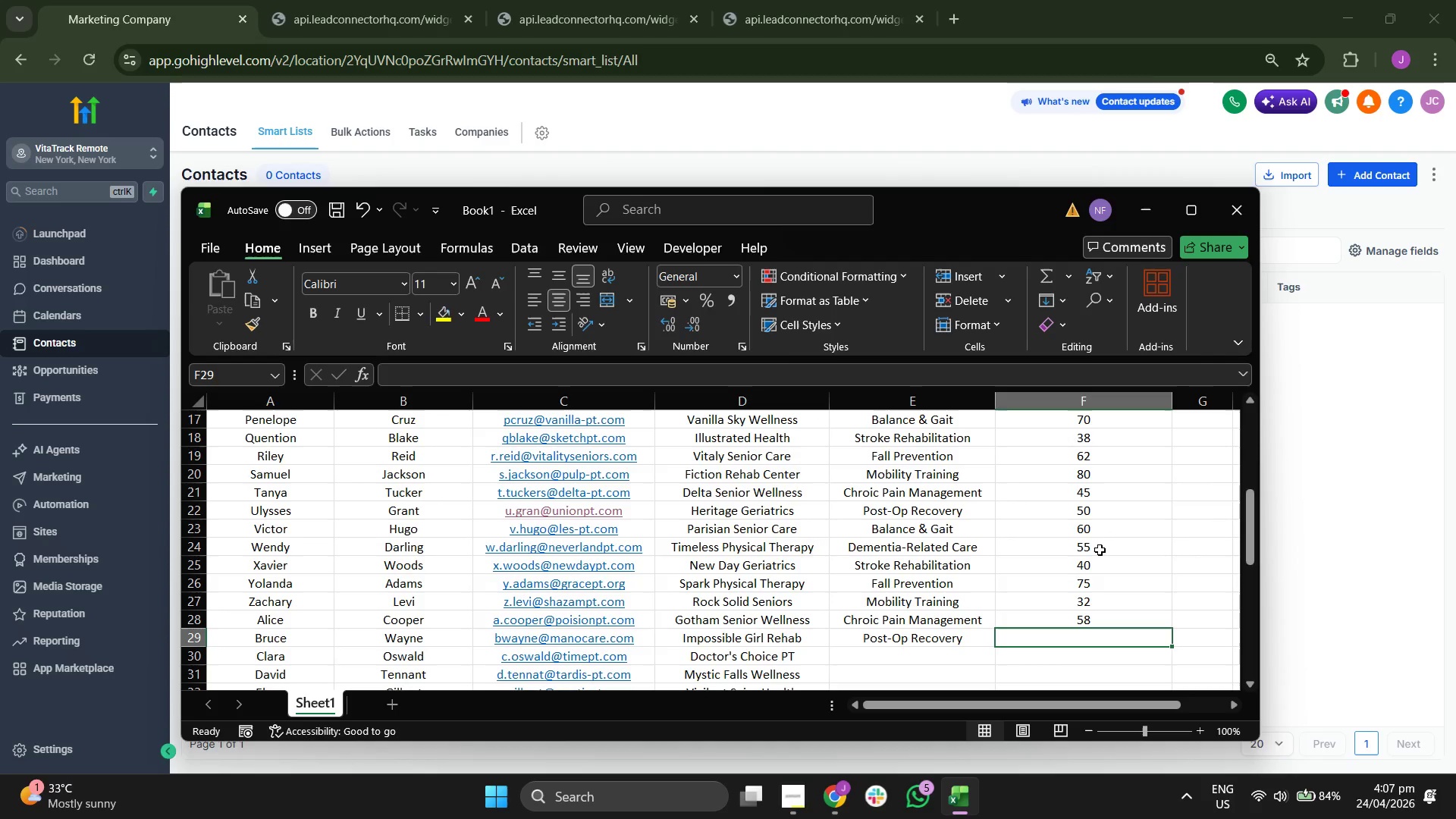 
type(100)
 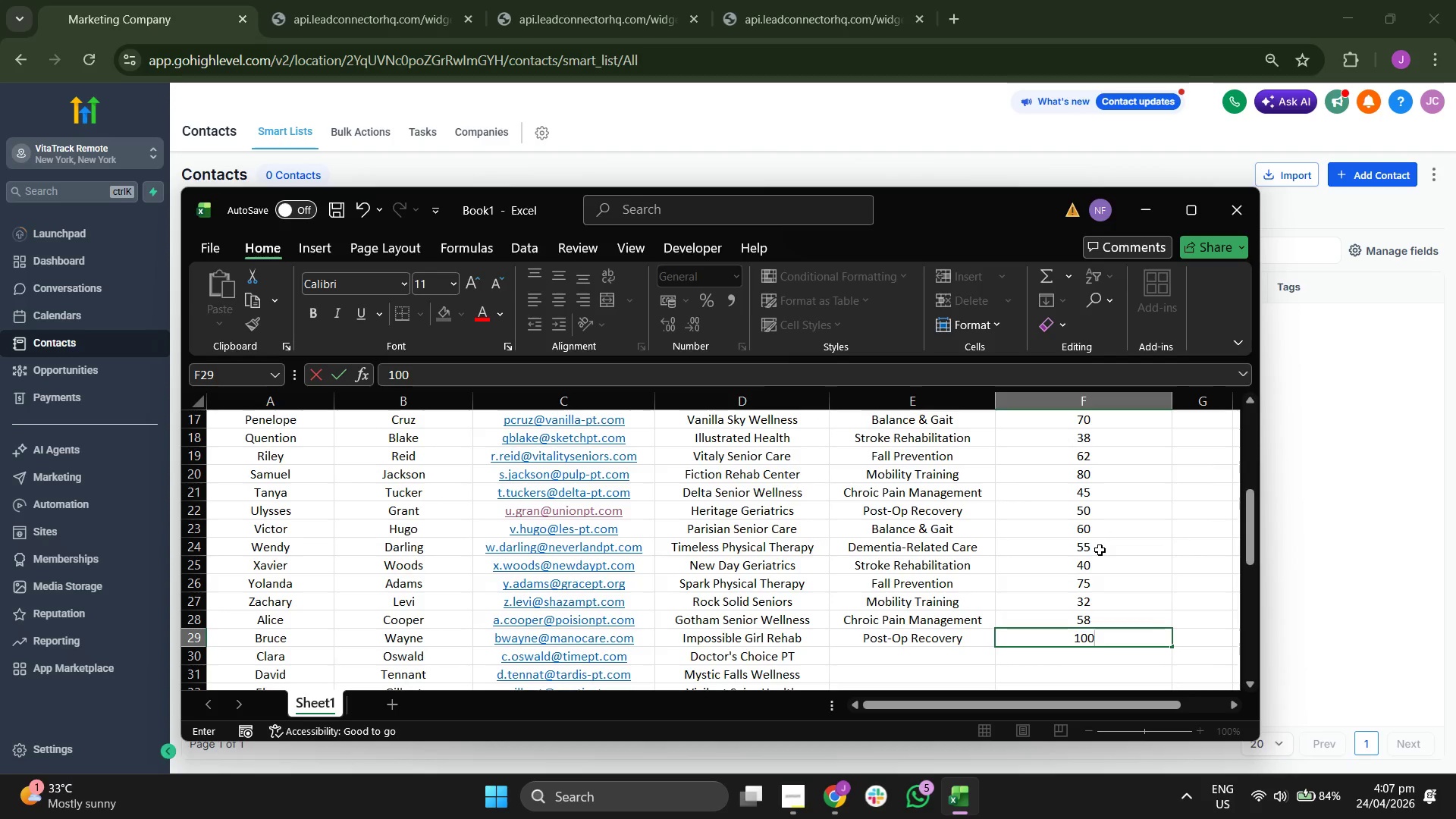 
key(Enter)
 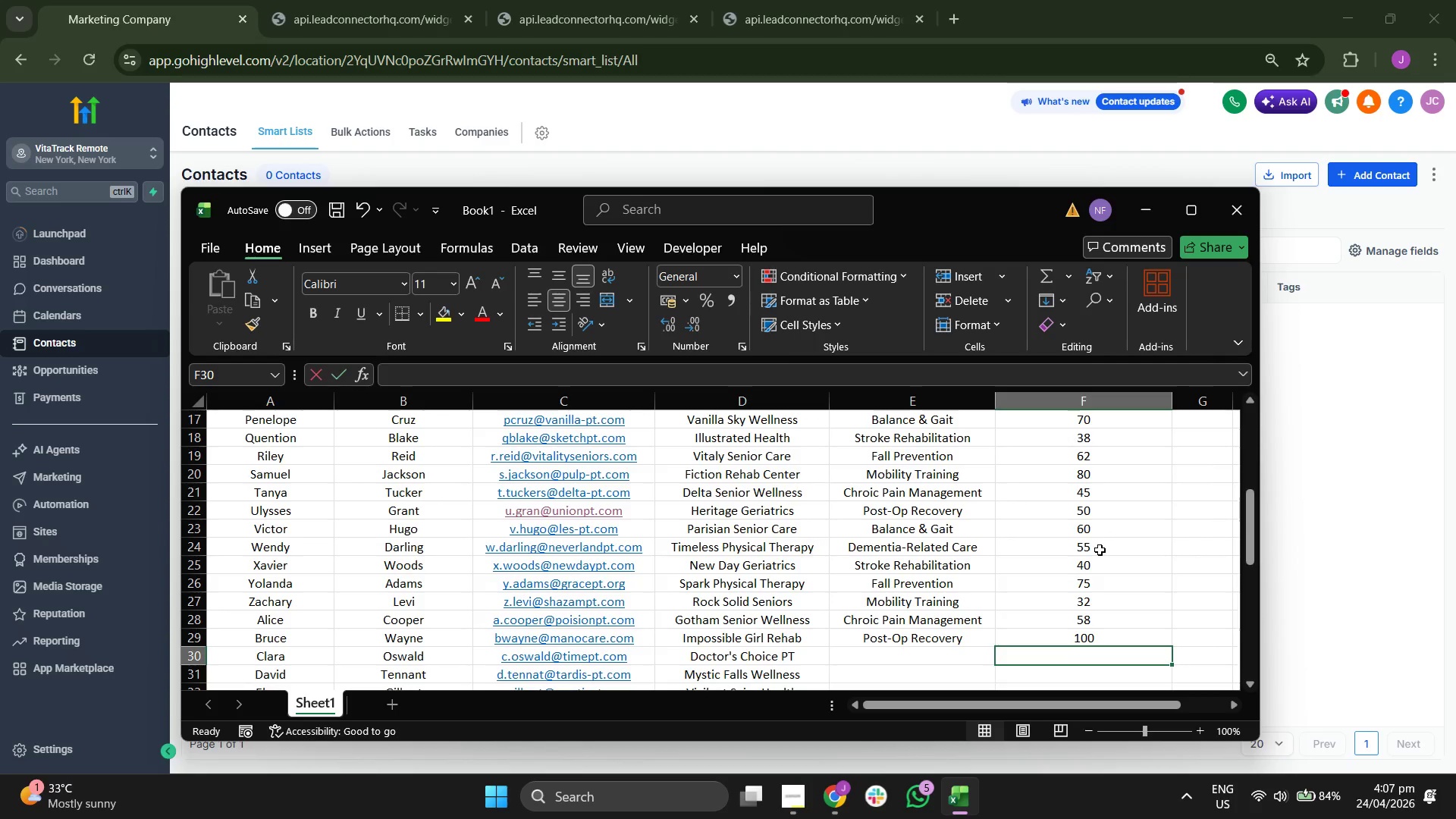 
key(B)
 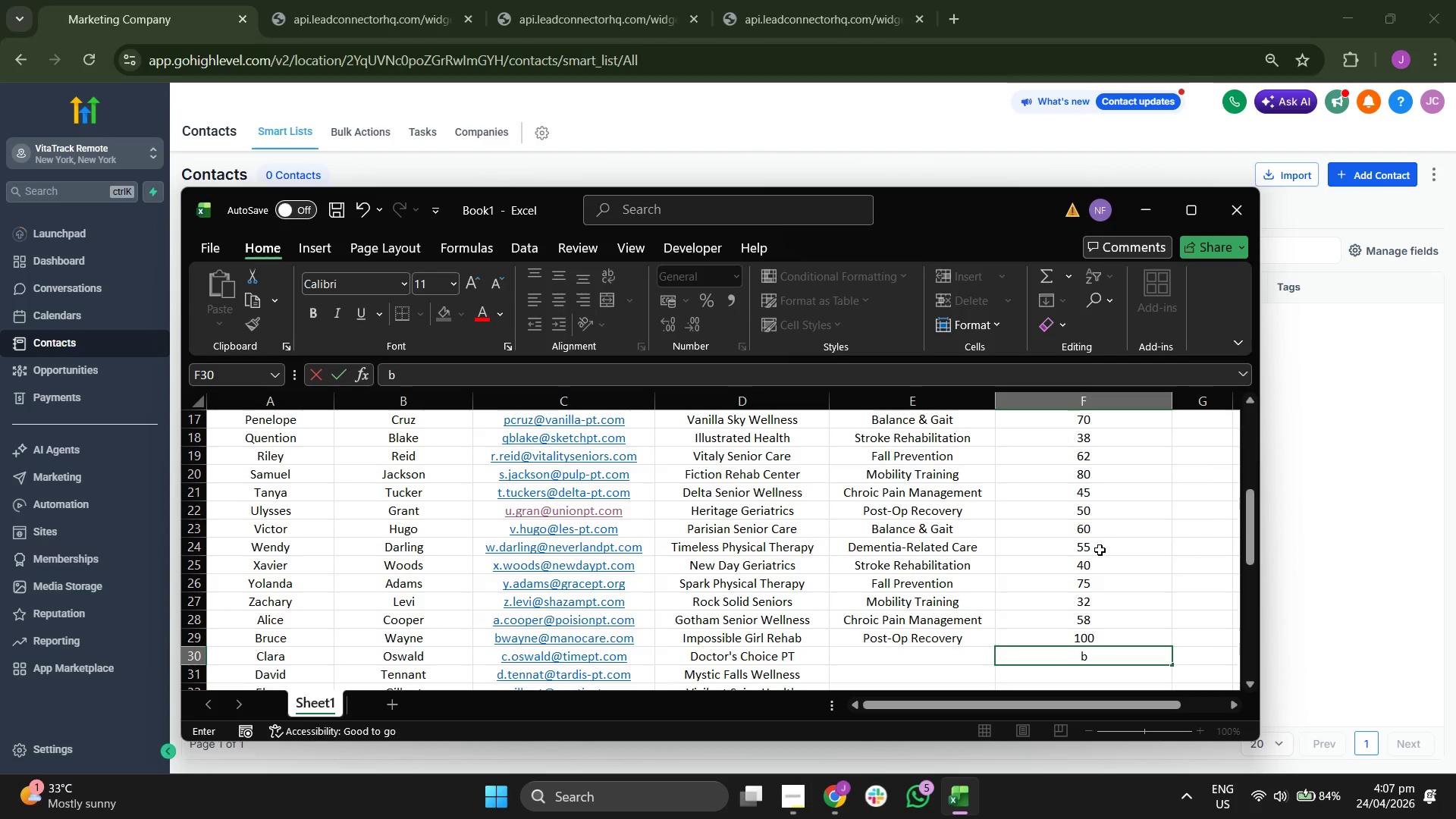 
key(Backspace)
 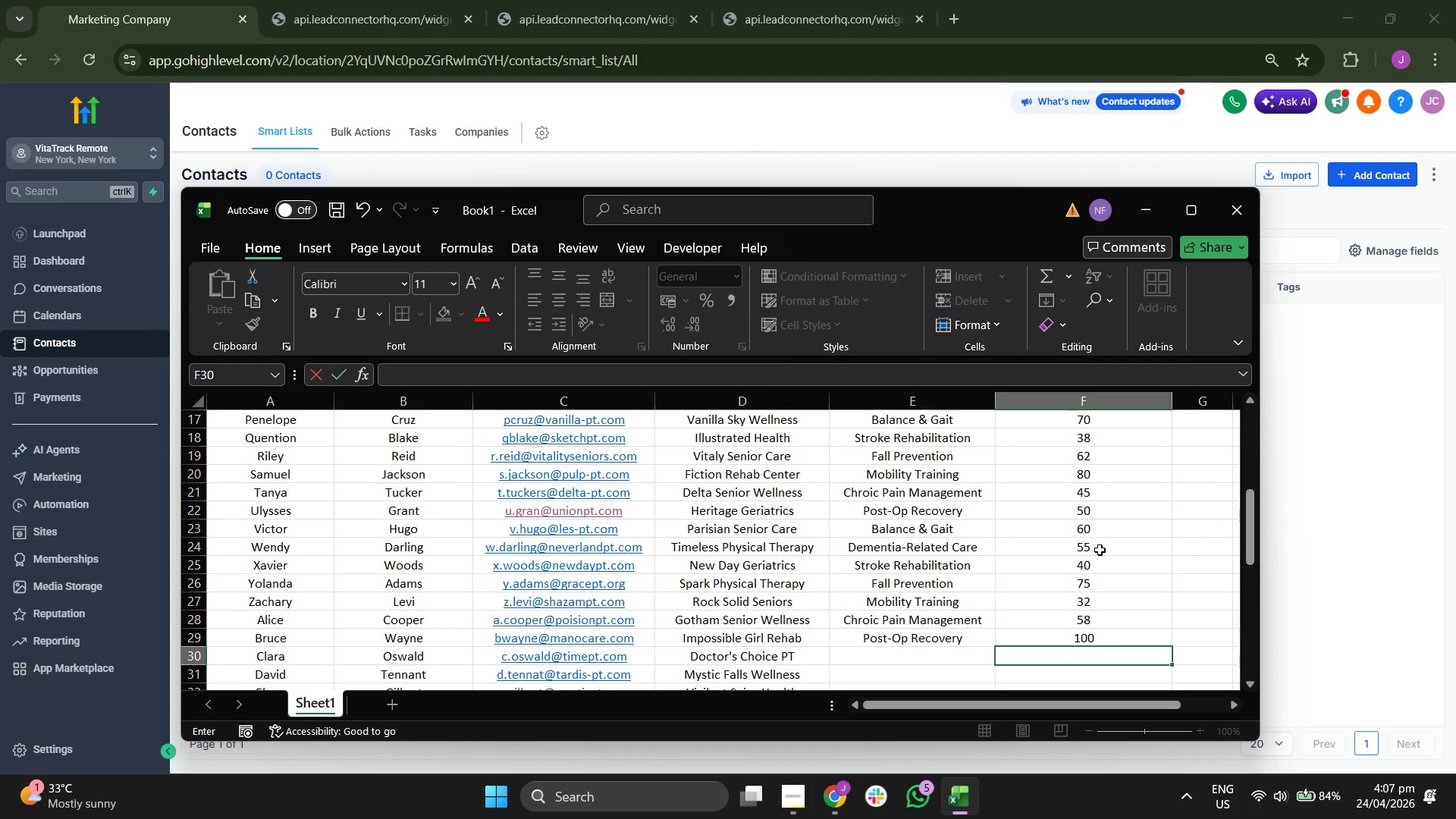 
key(ArrowLeft)
 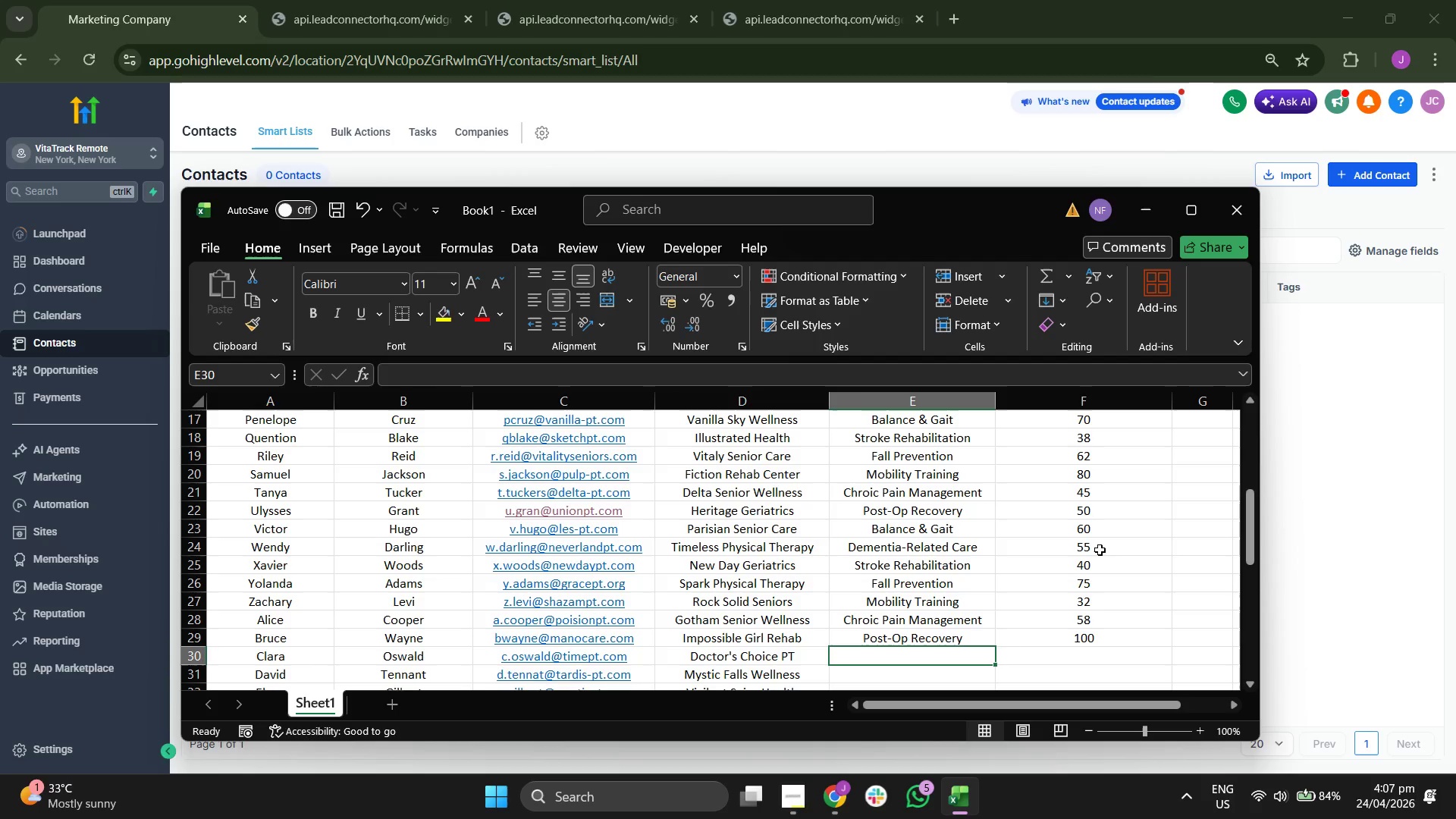 
key(B)
 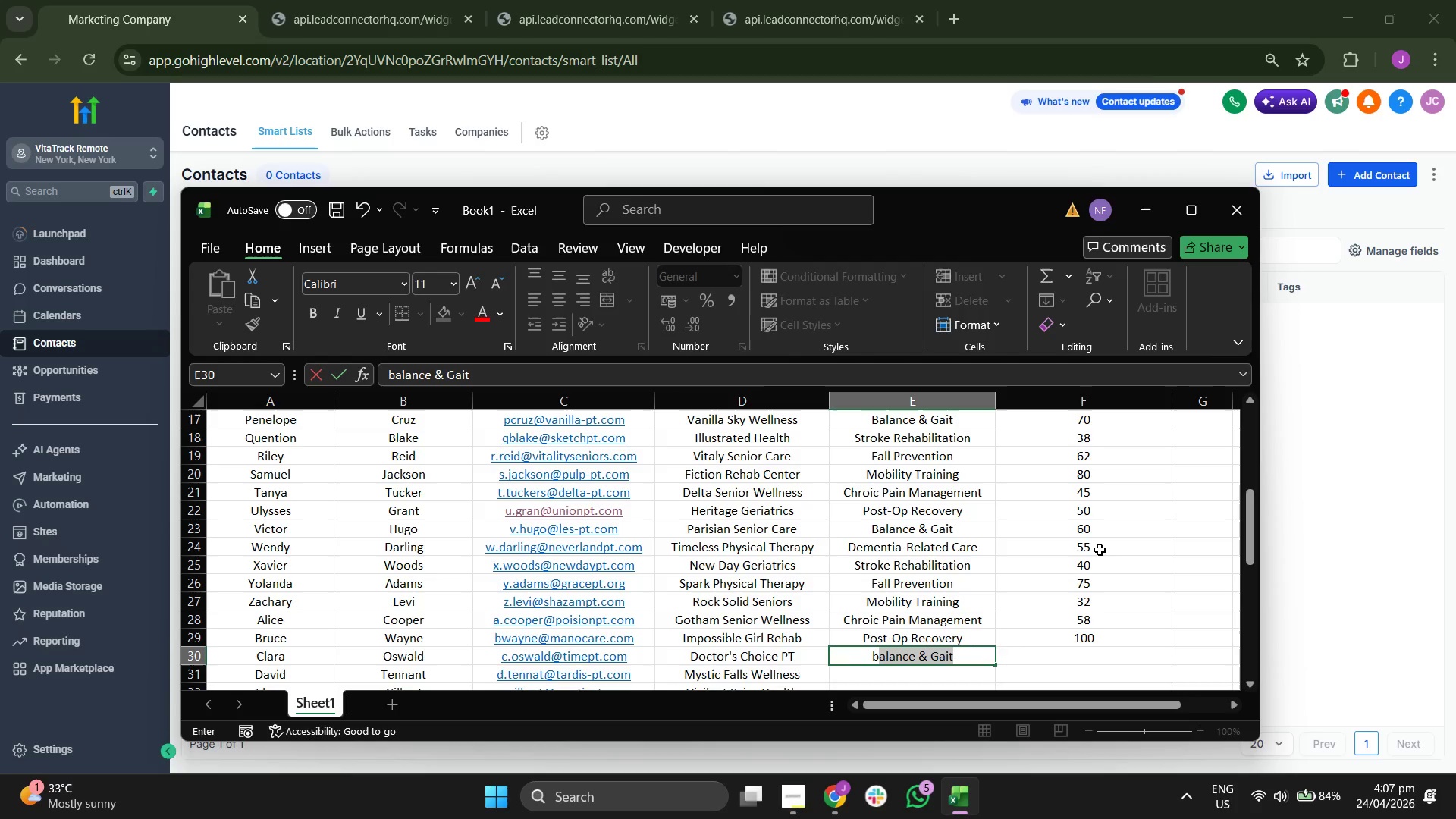 
key(Enter)
 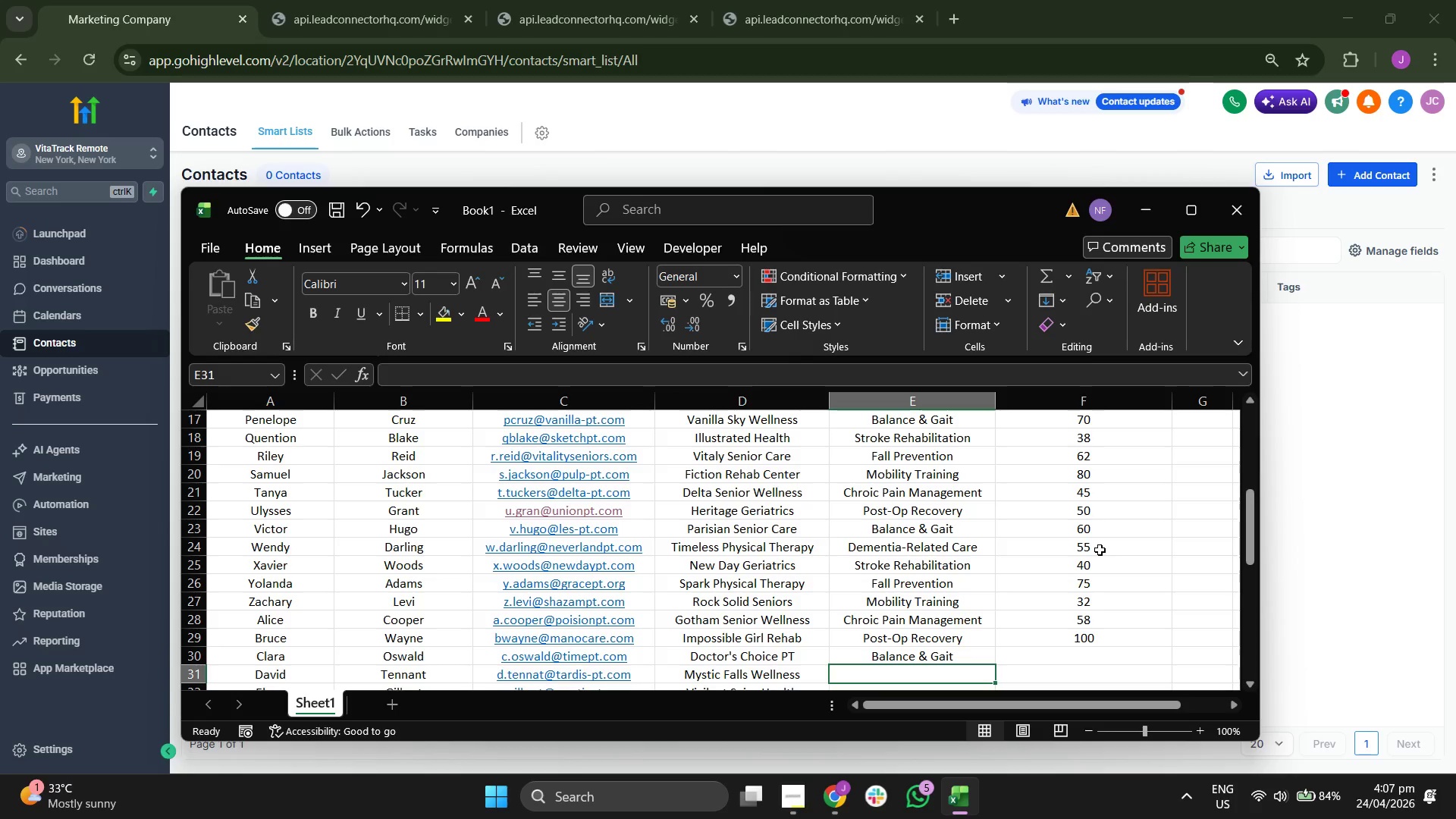 
type(44)
 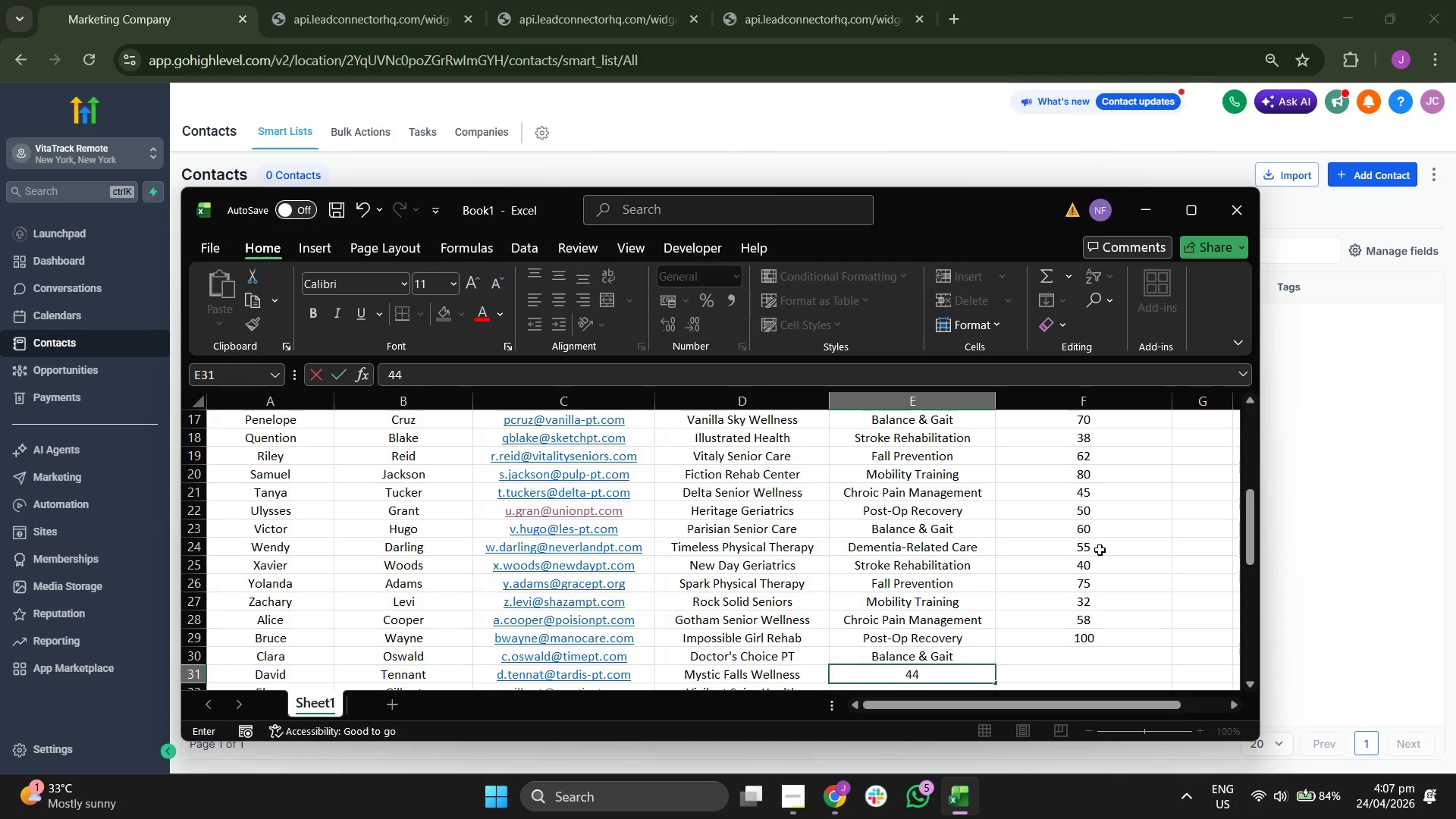 
key(ArrowUp)
 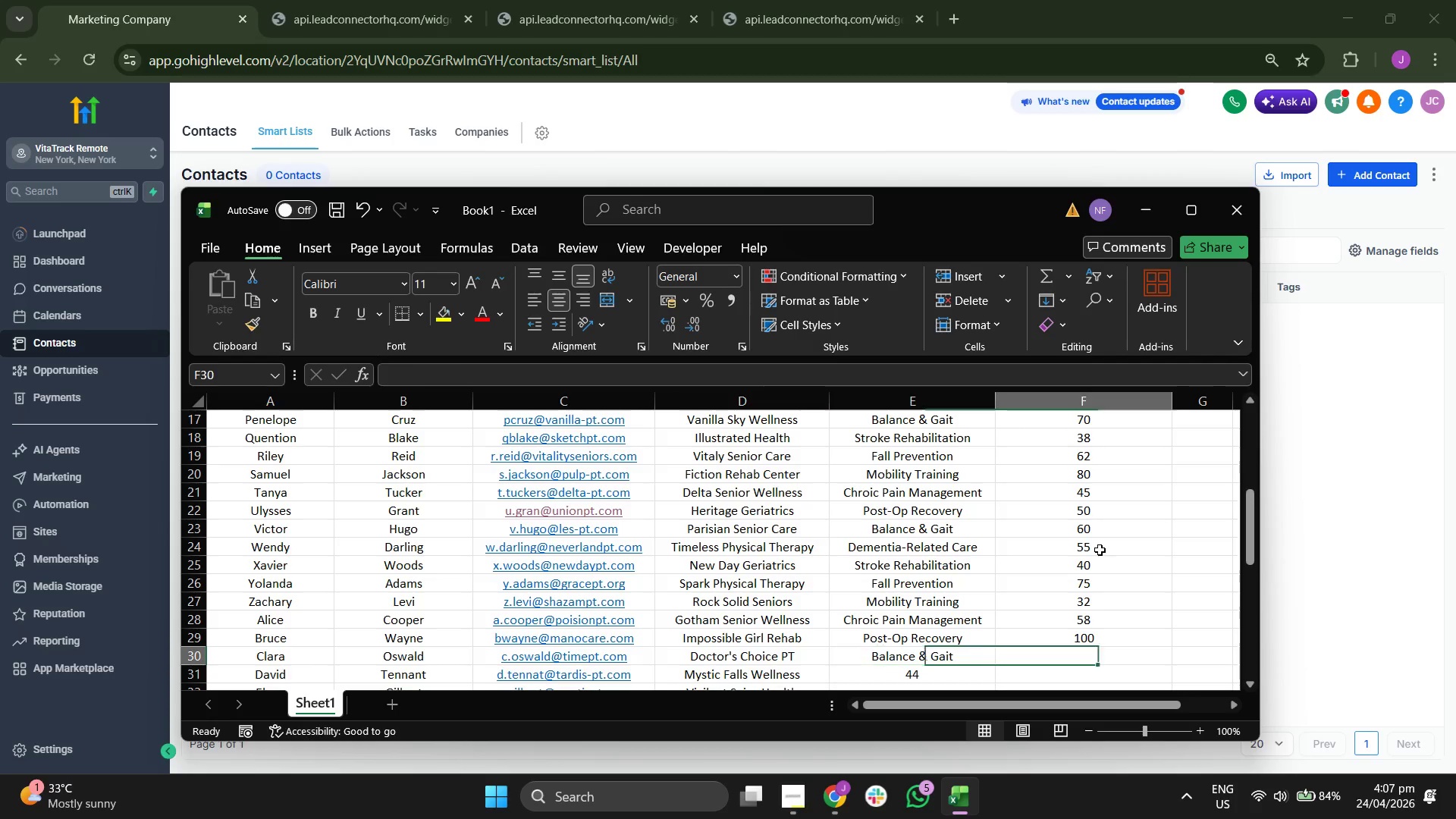 
key(ArrowRight)
 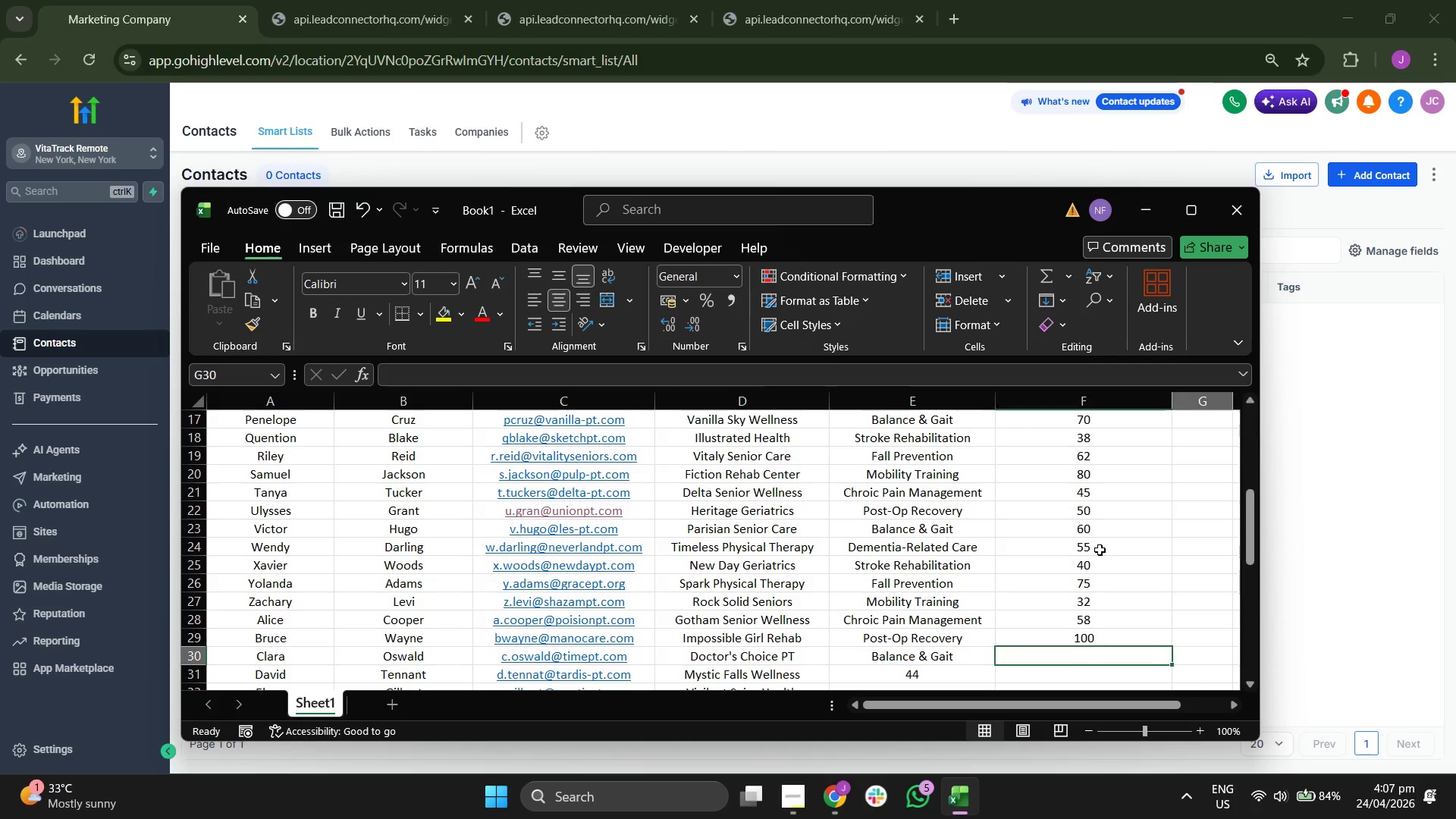 
key(ArrowRight)
 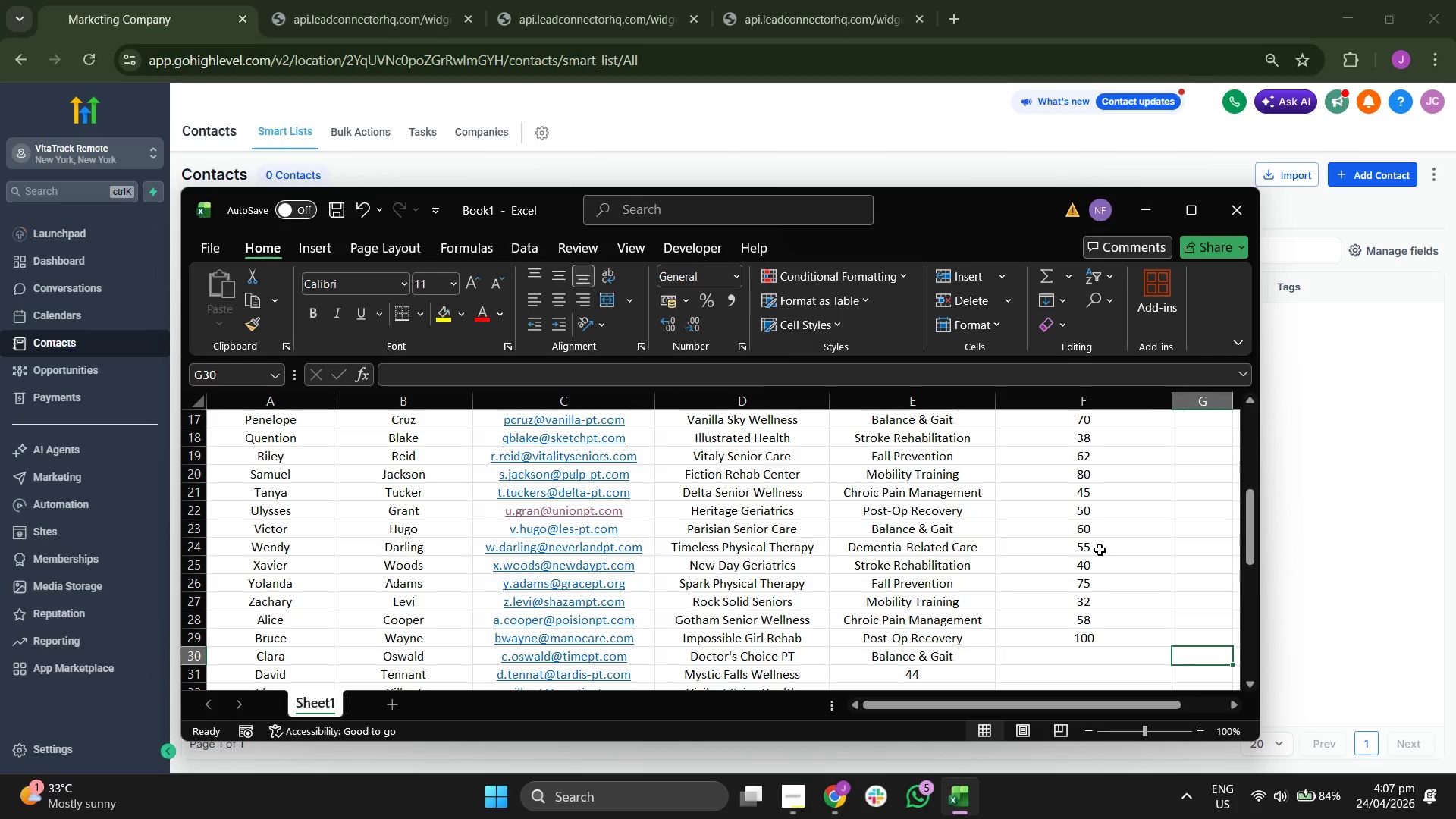 
key(ArrowLeft)
 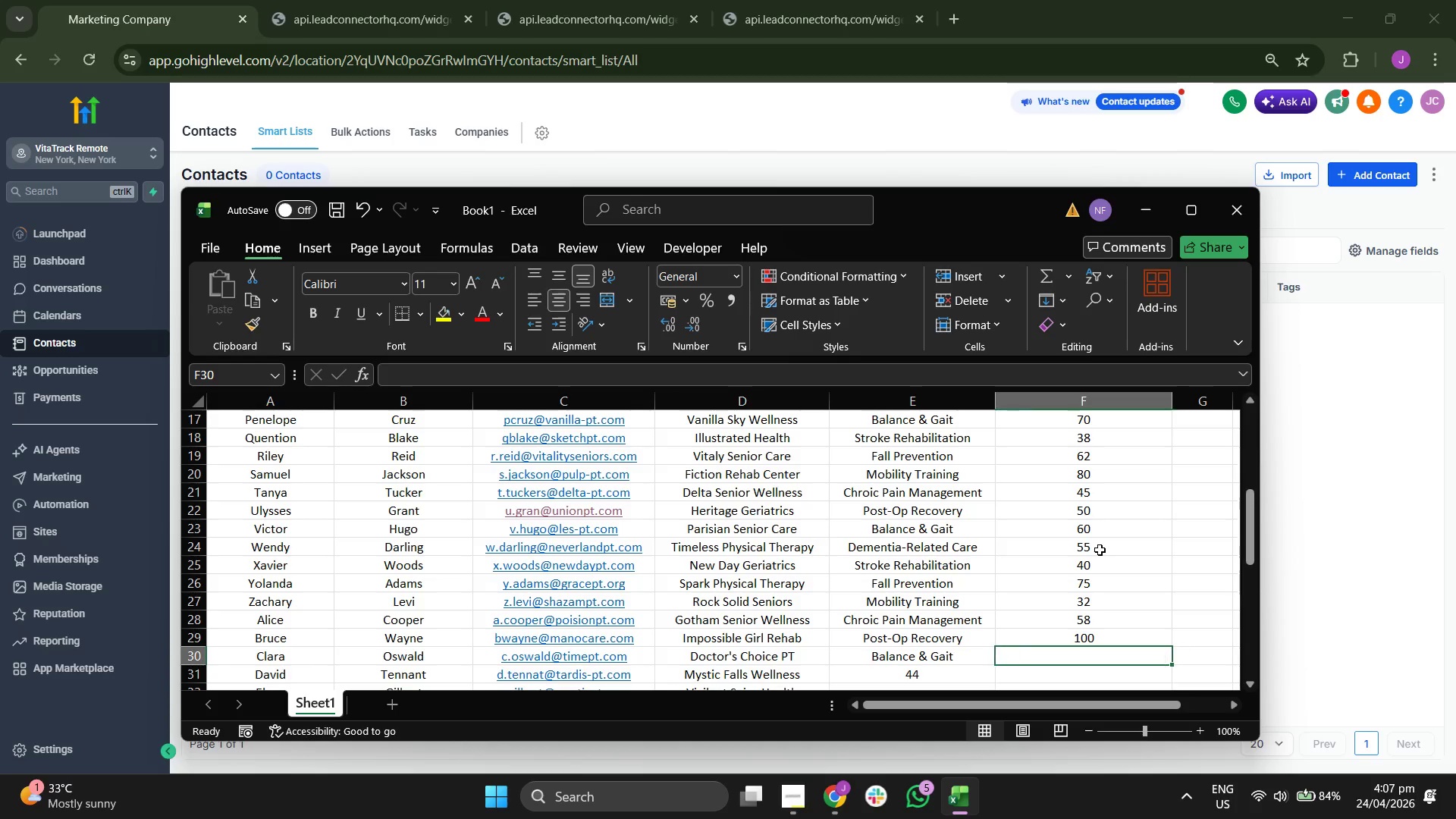 
type(44)
 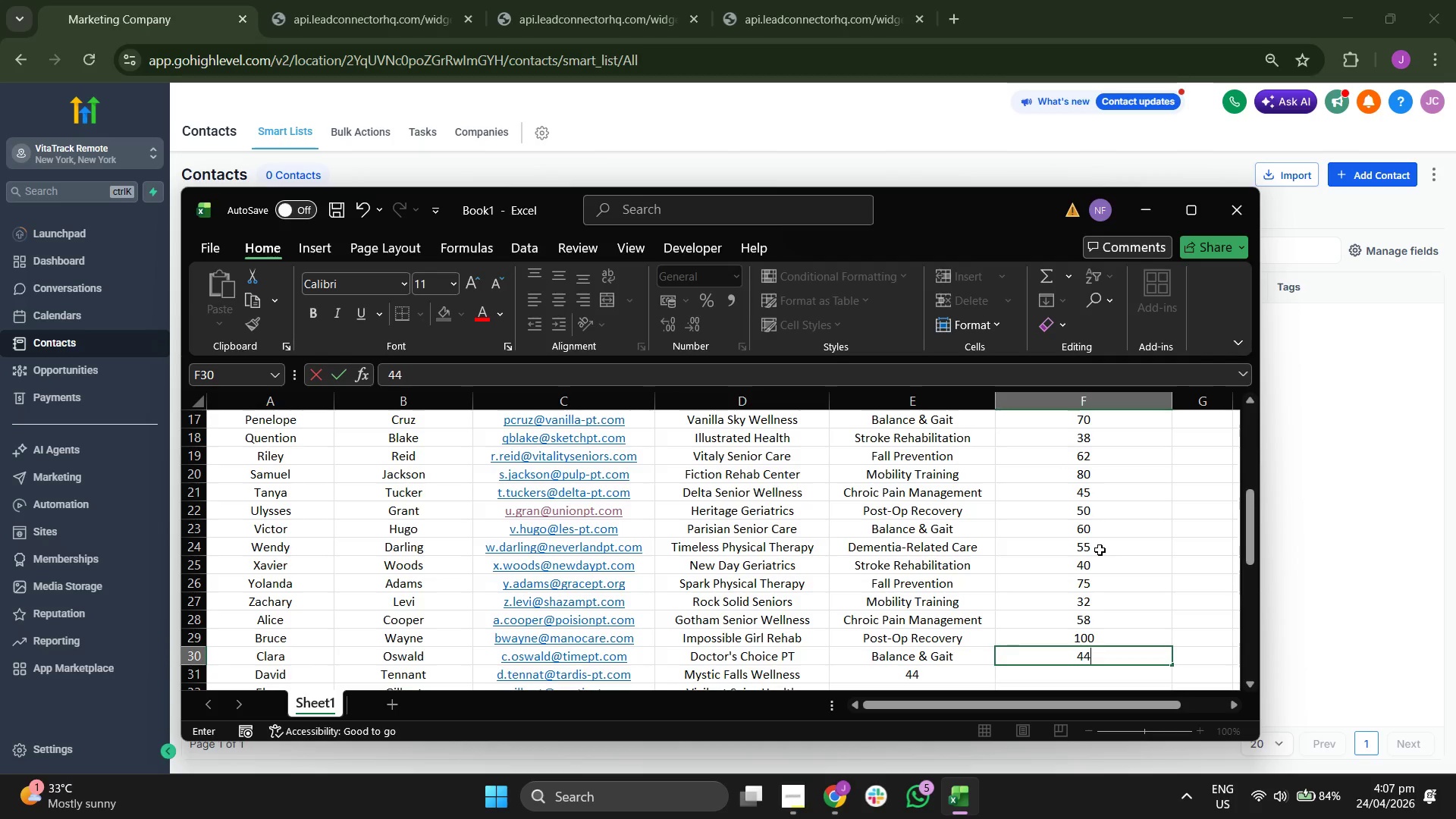 
key(ArrowDown)
 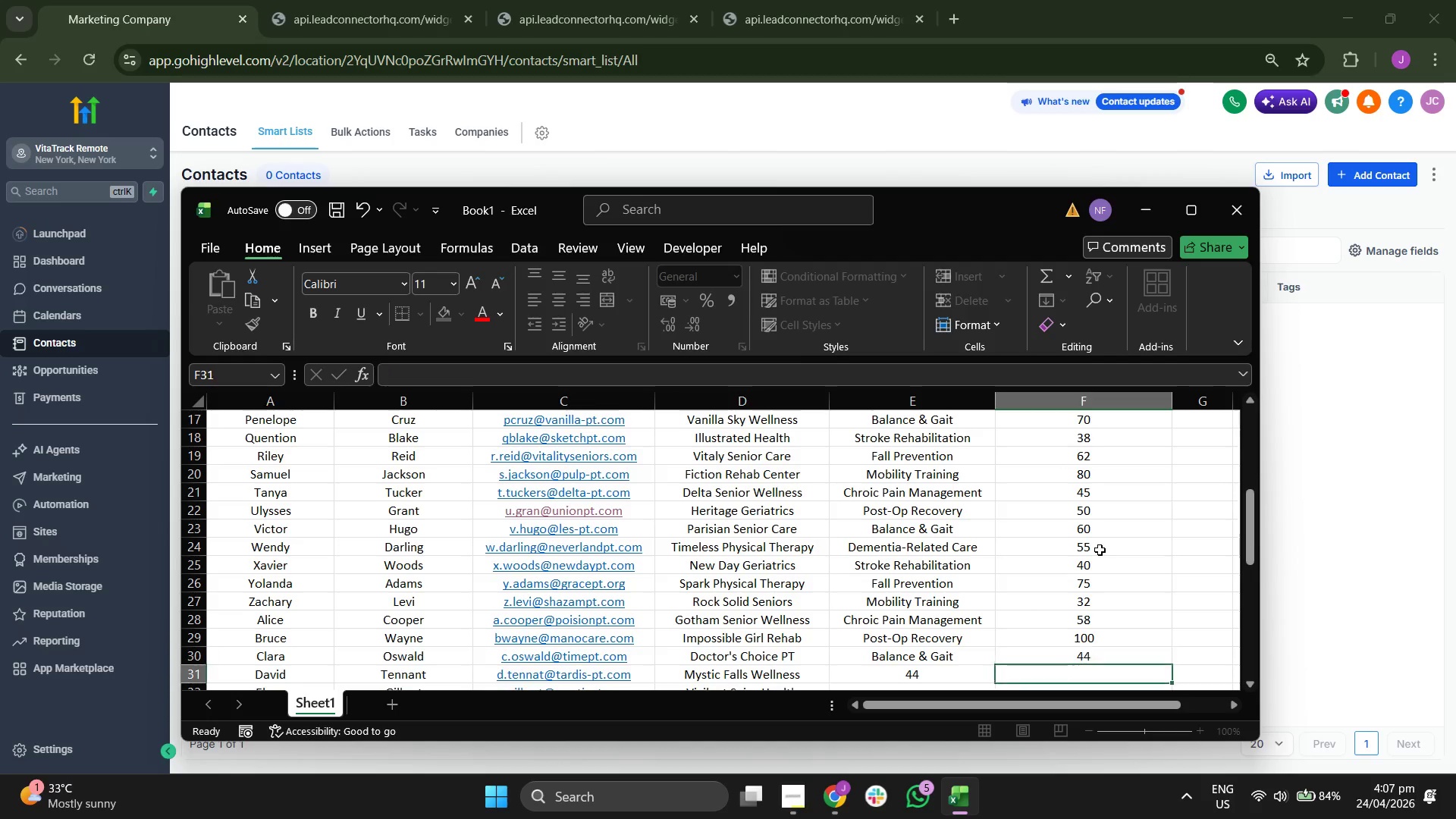 
key(ArrowDown)
 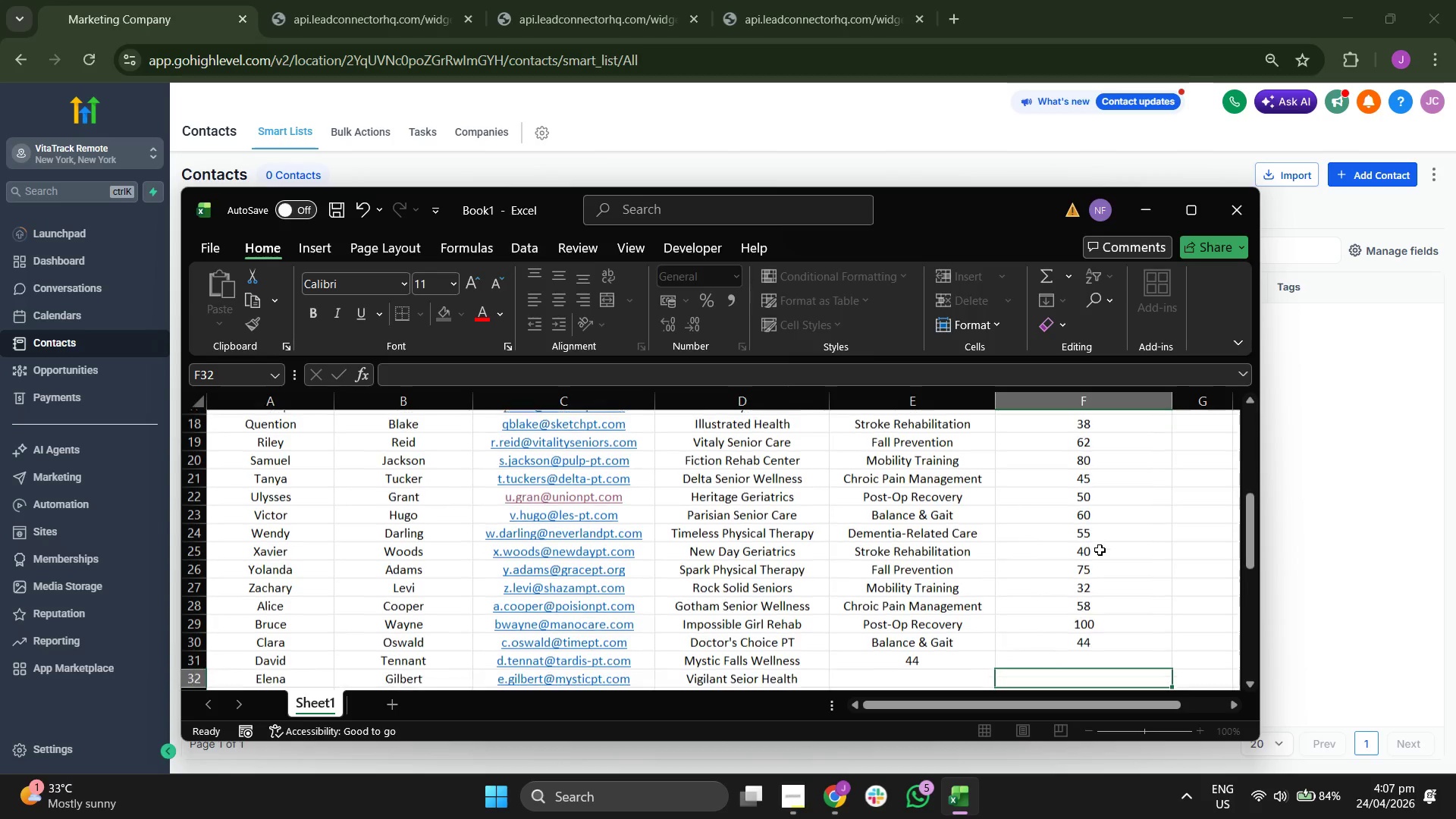 
key(ArrowDown)
 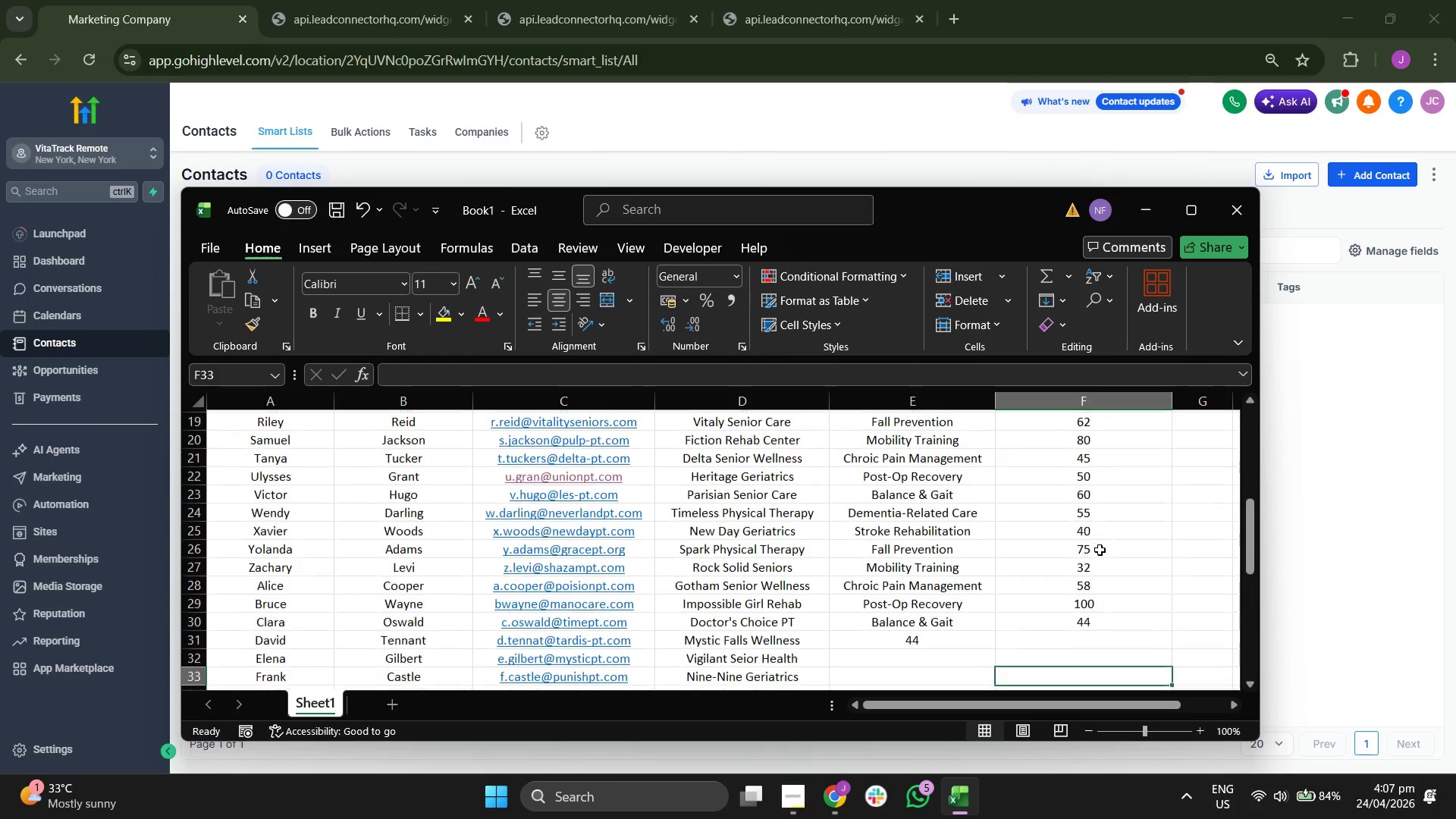 
key(ArrowDown)
 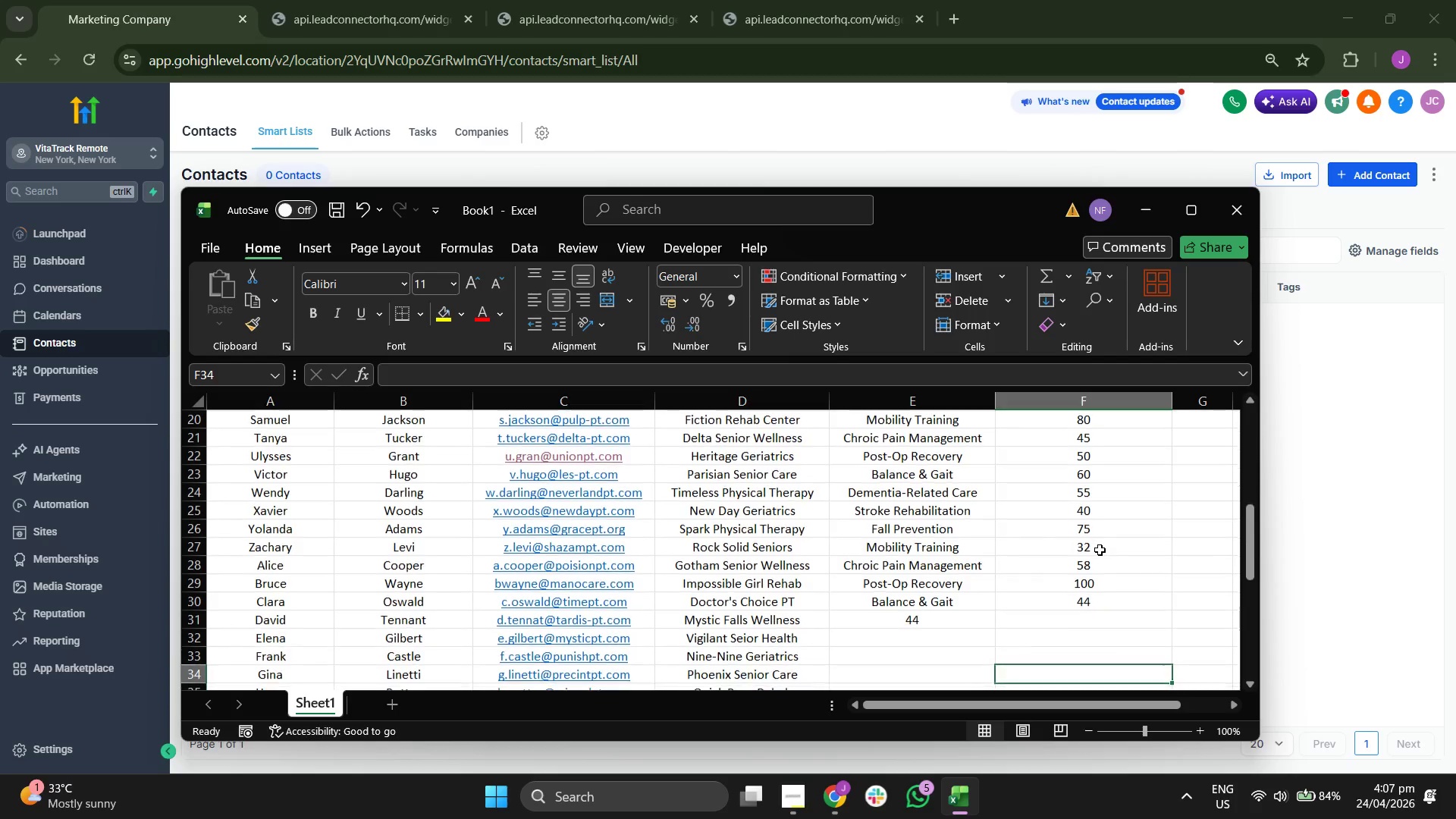 
key(ArrowUp)
 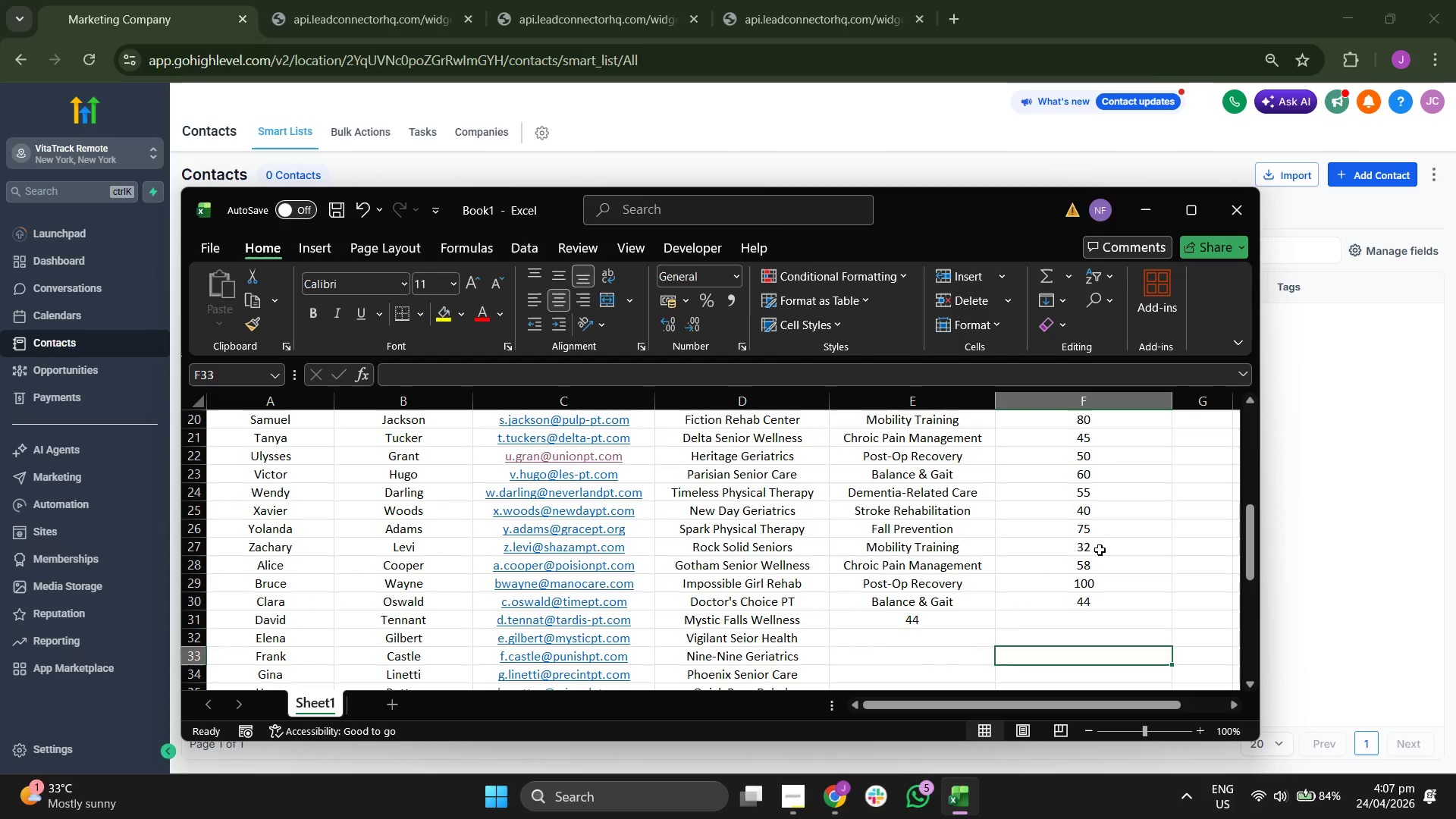 
key(ArrowUp)
 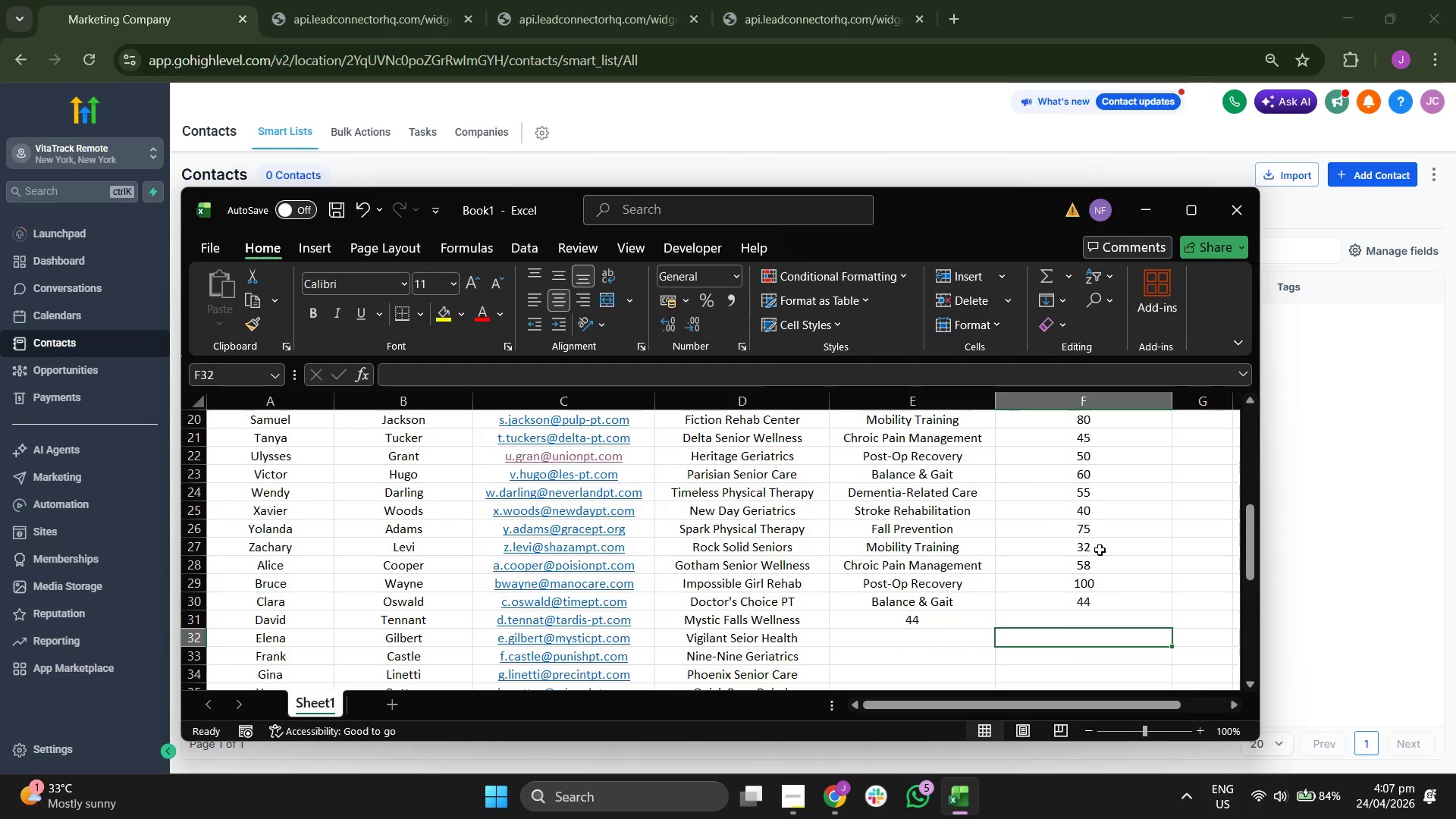 
key(ArrowUp)
 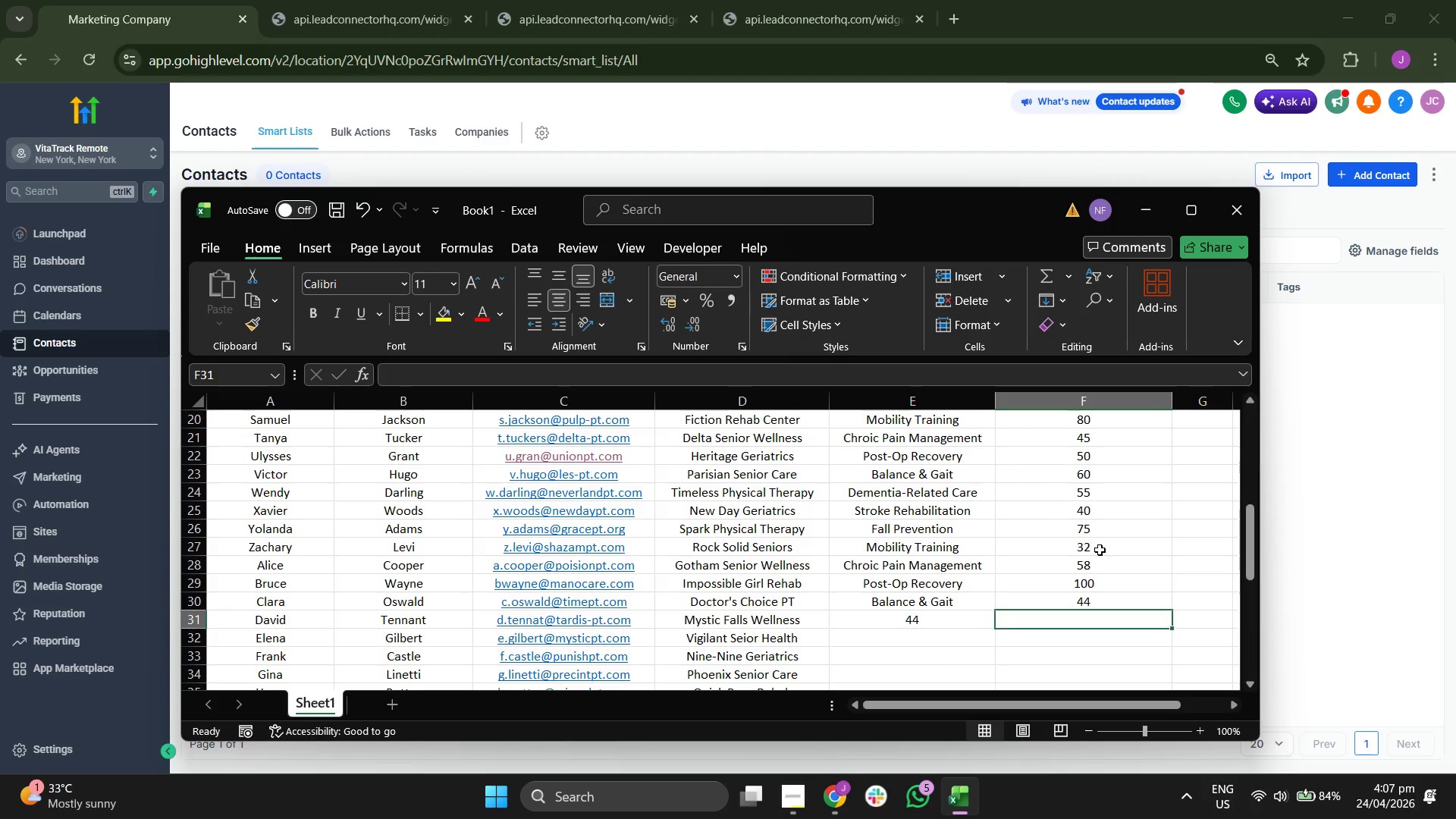 
key(ArrowLeft)
 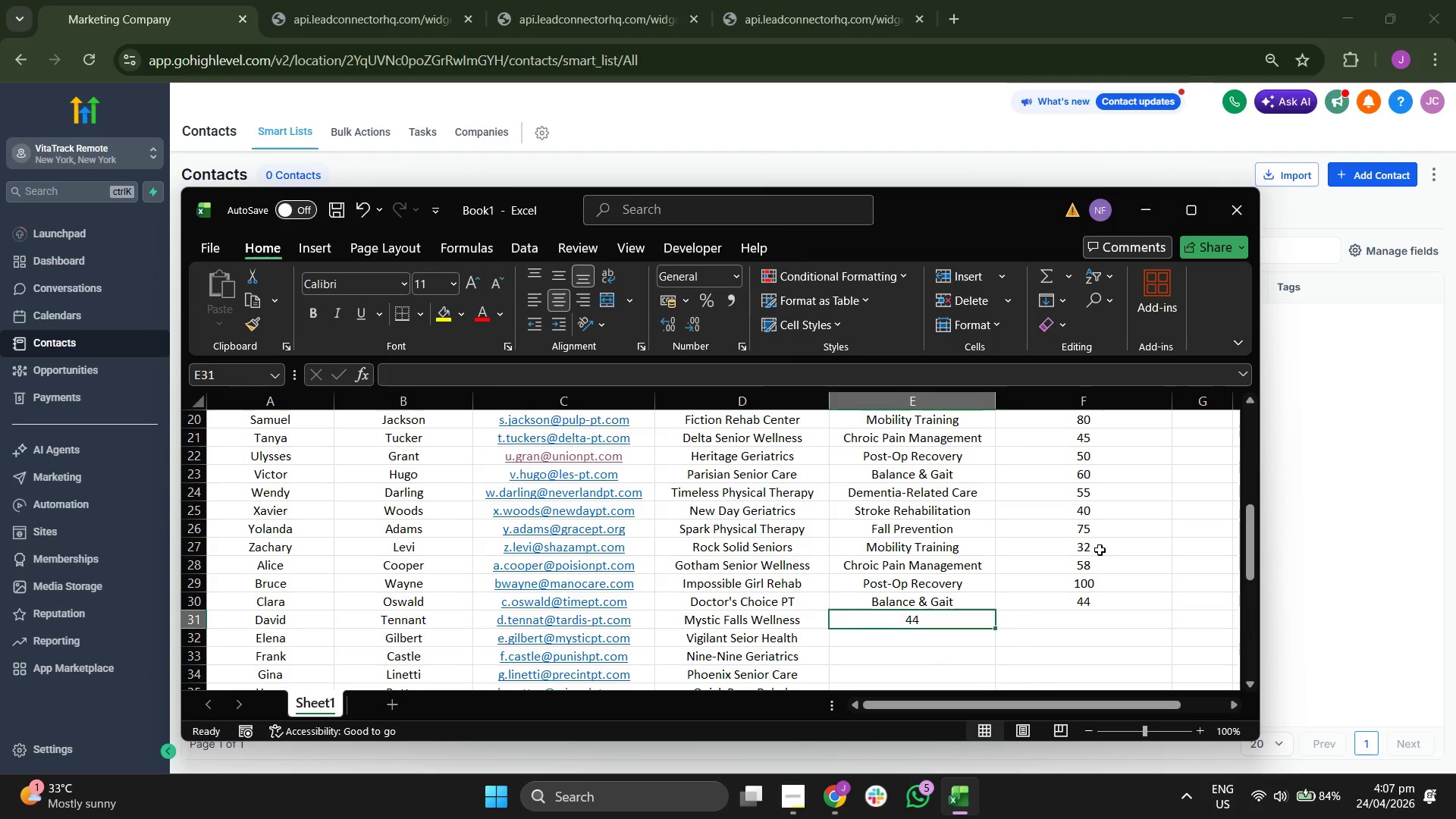 
key(ArrowLeft)
 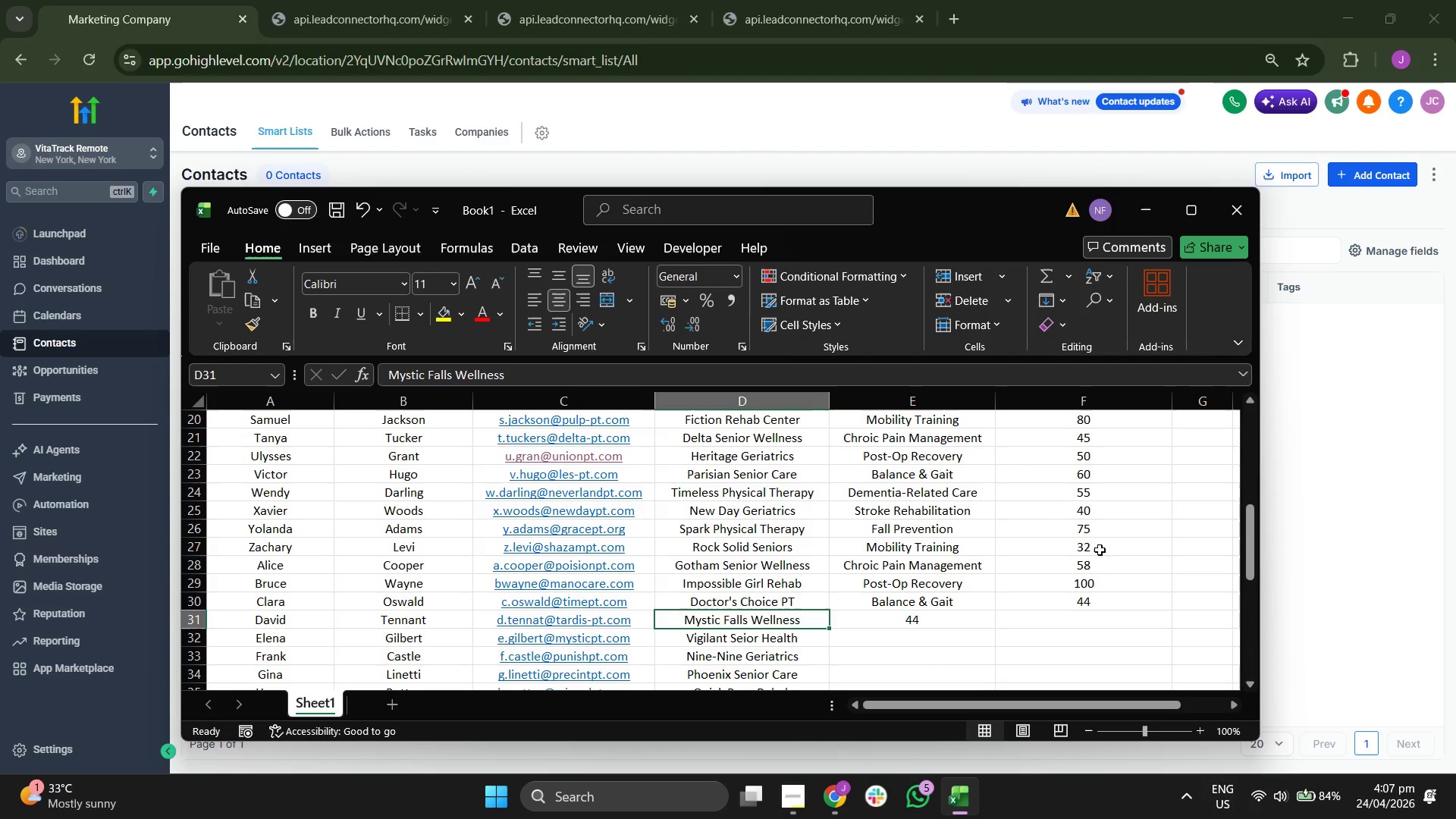 
key(ArrowRight)
 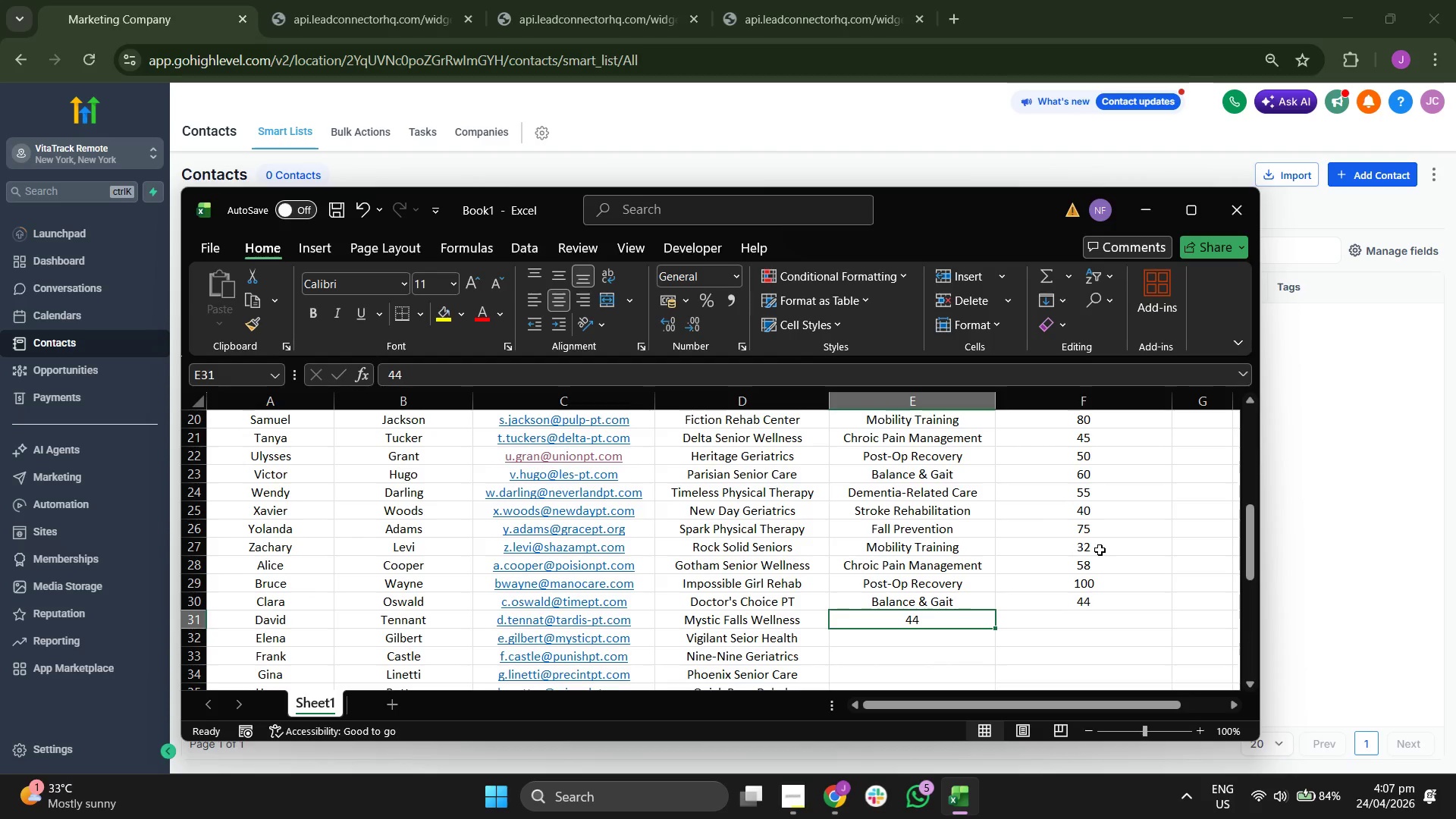 
key(Backspace)
type(st)
key(Tab)
type(67)
 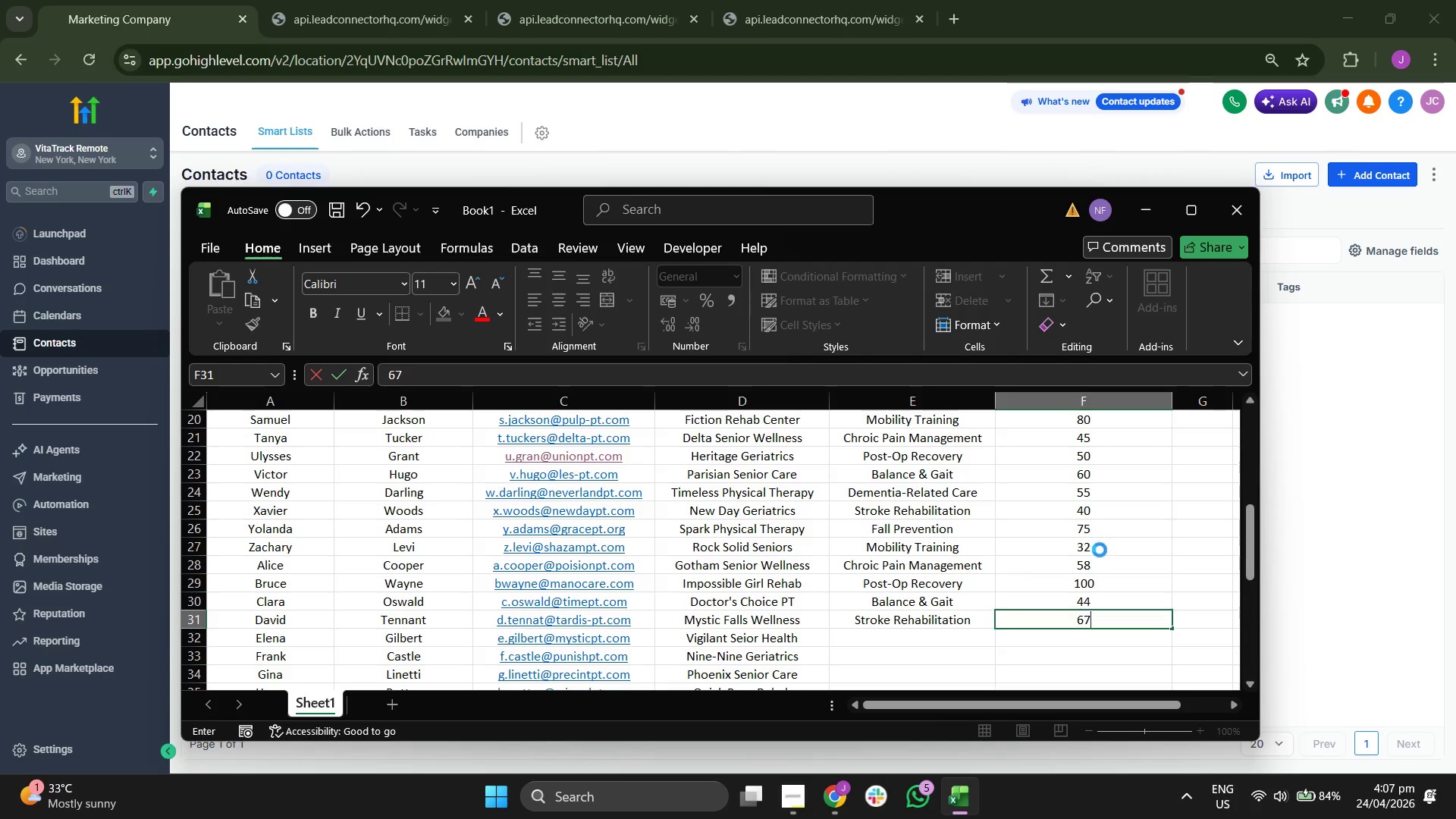 
key(Enter)
 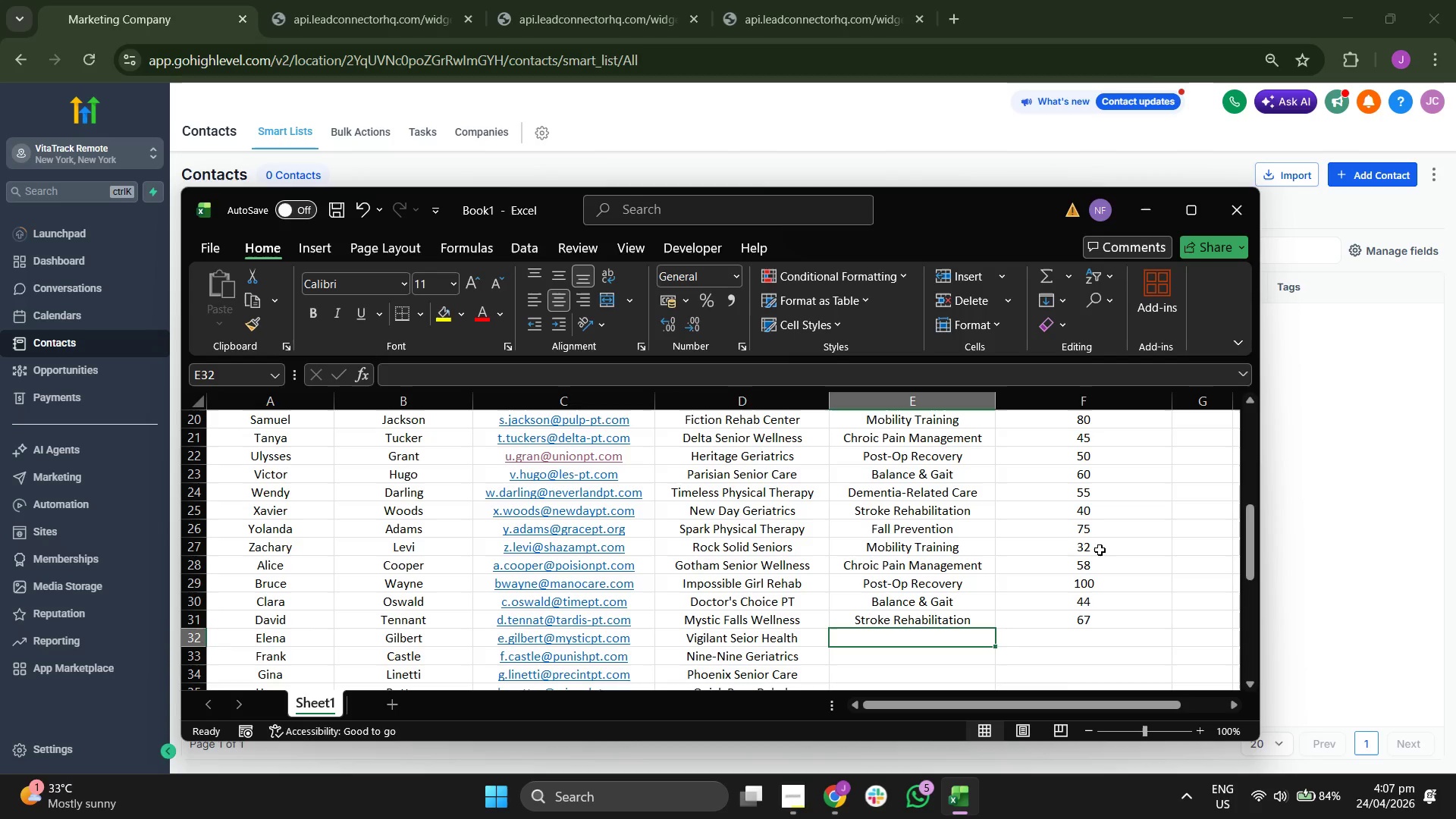 
key(F)
 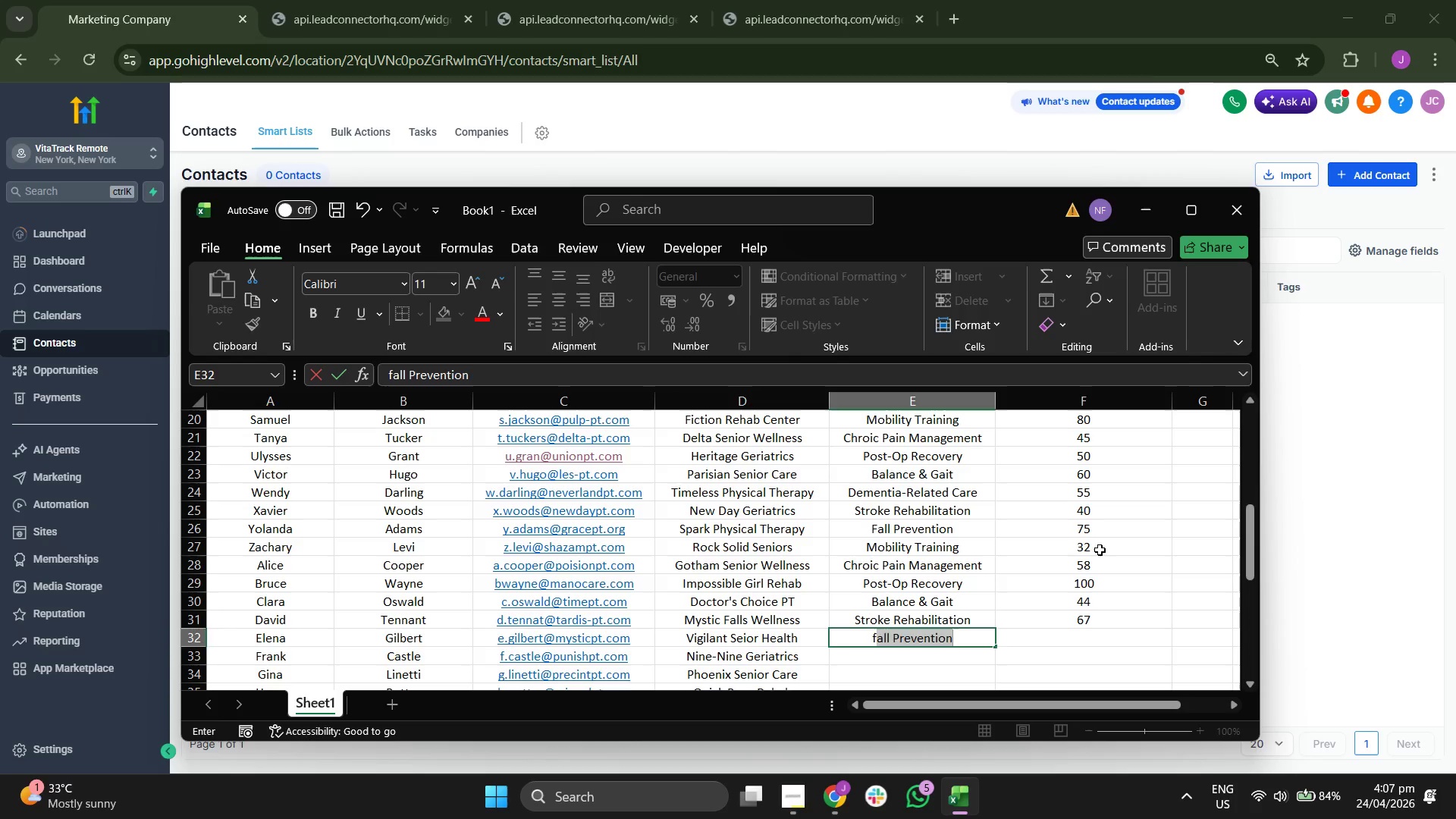 
key(Enter)
 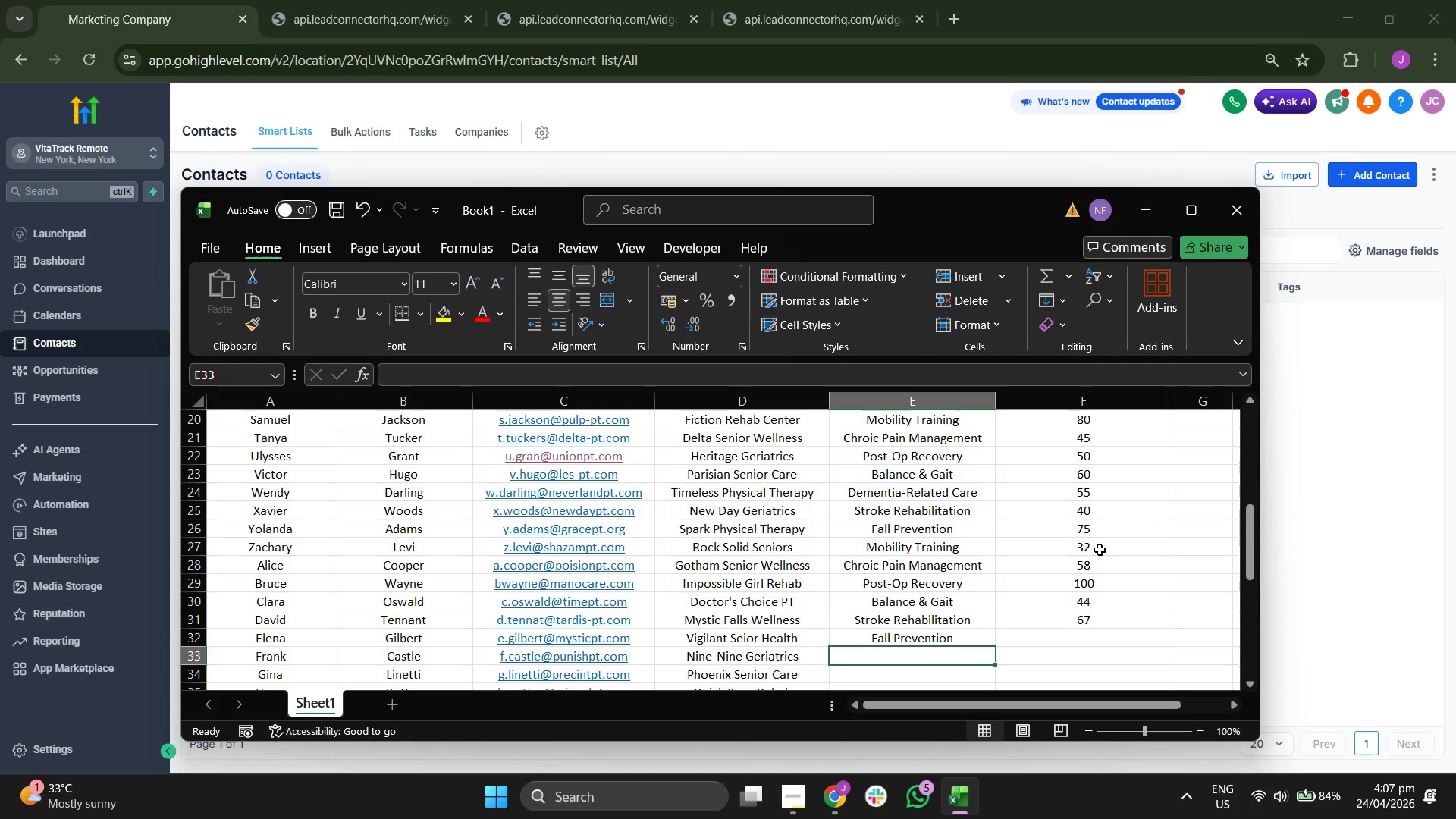 
key(ArrowUp)
 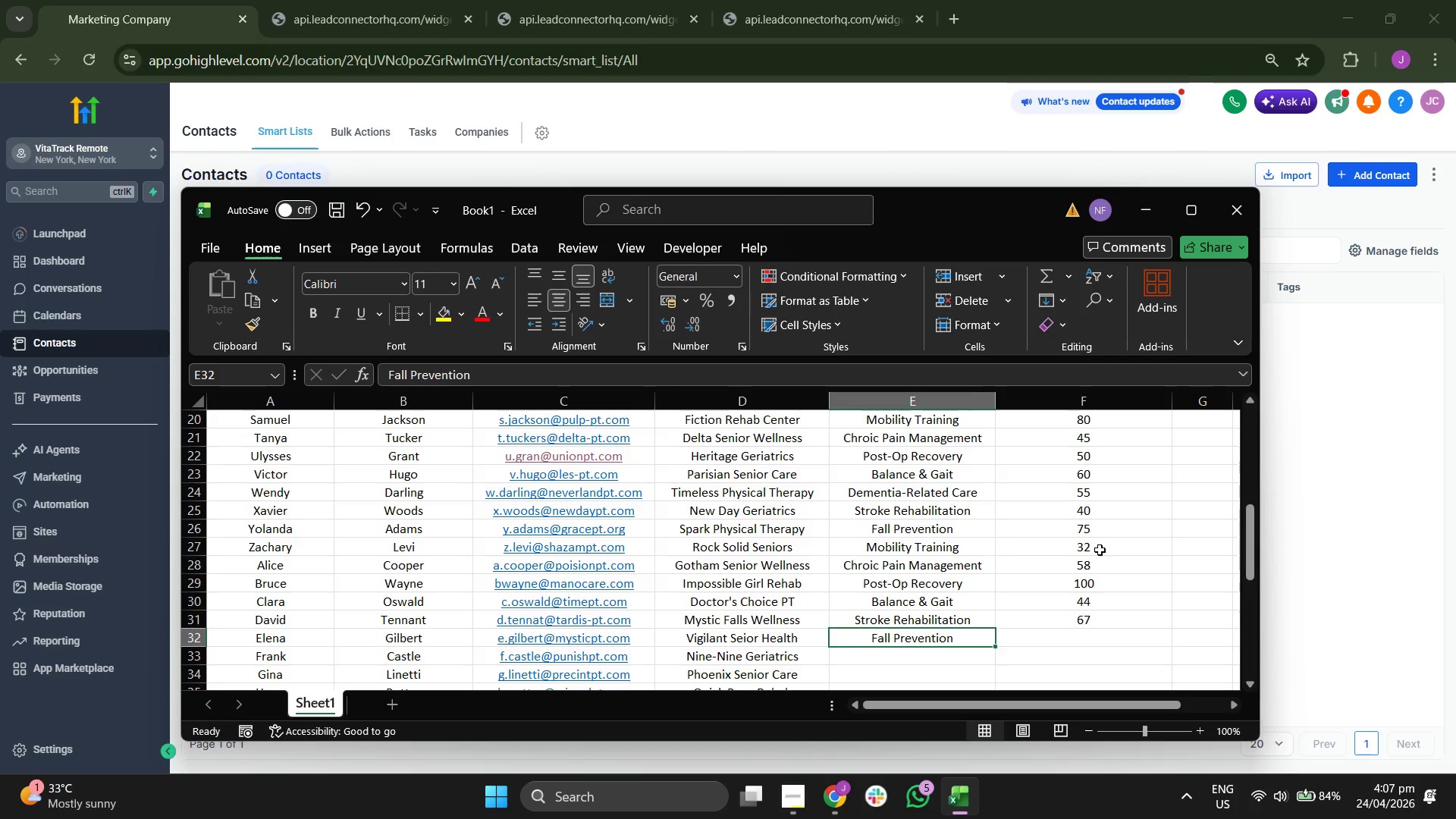 
key(ArrowRight)
 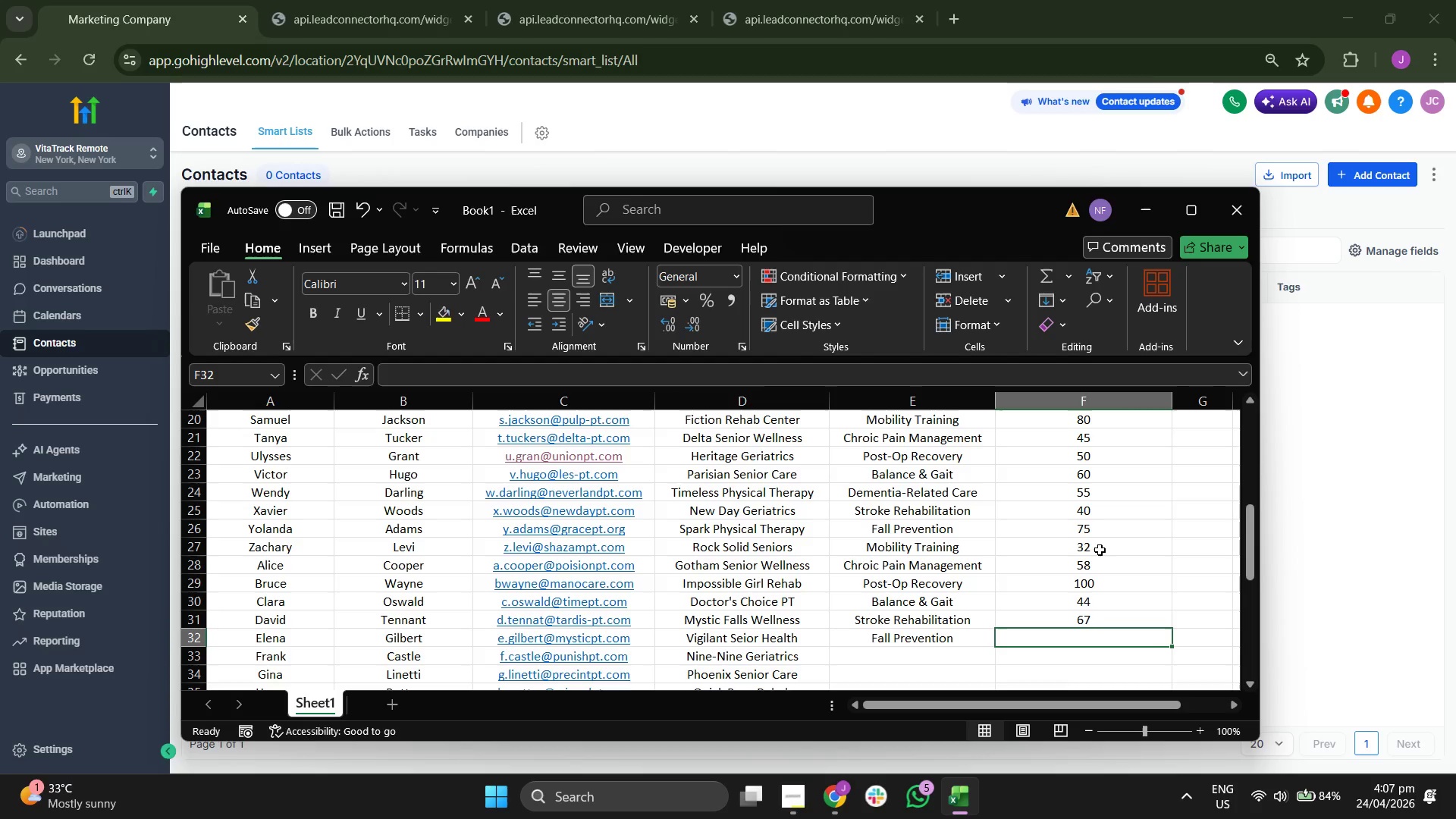 
type(52)
 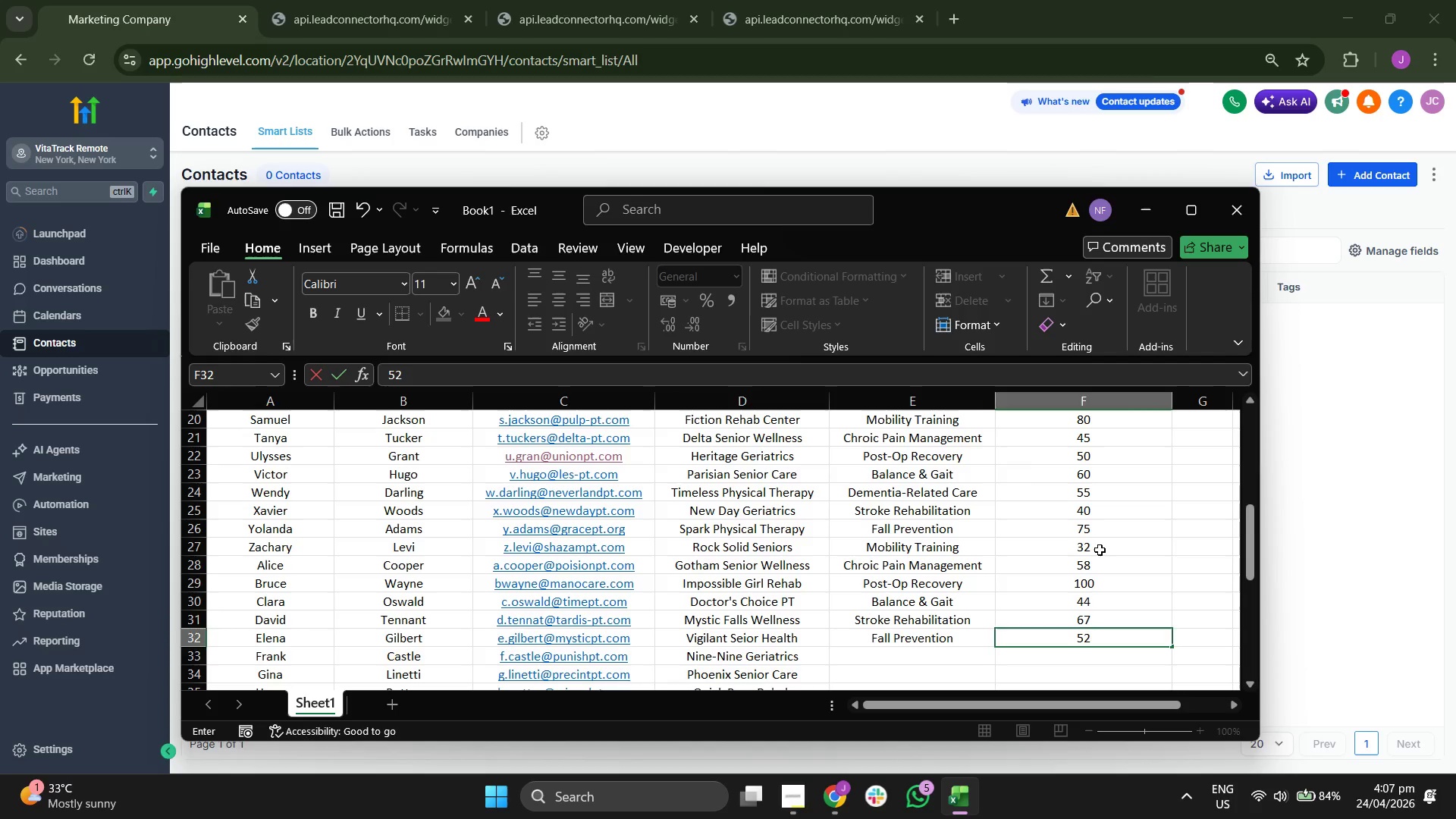 
key(ArrowDown)
 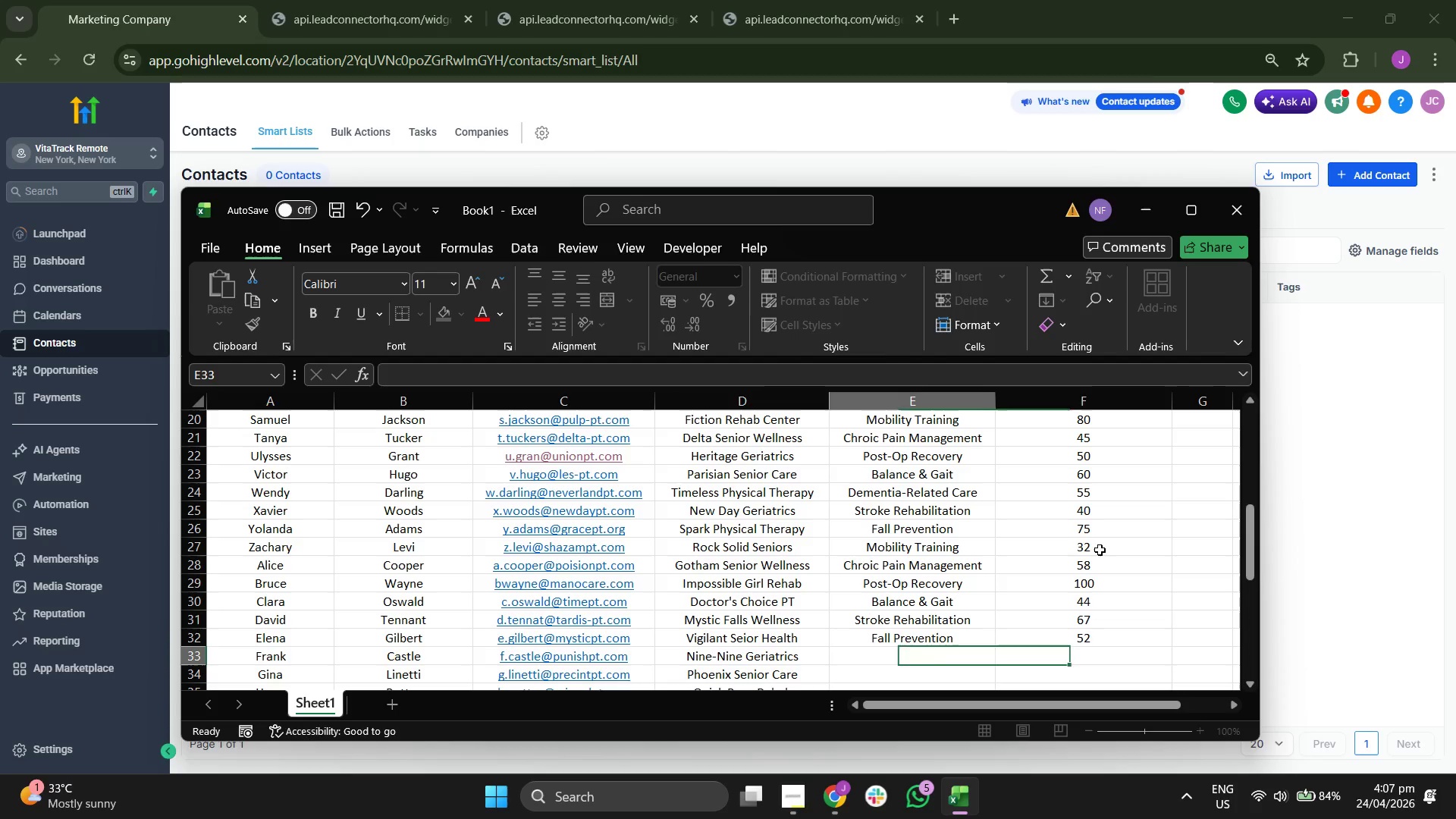 
key(ArrowLeft)
 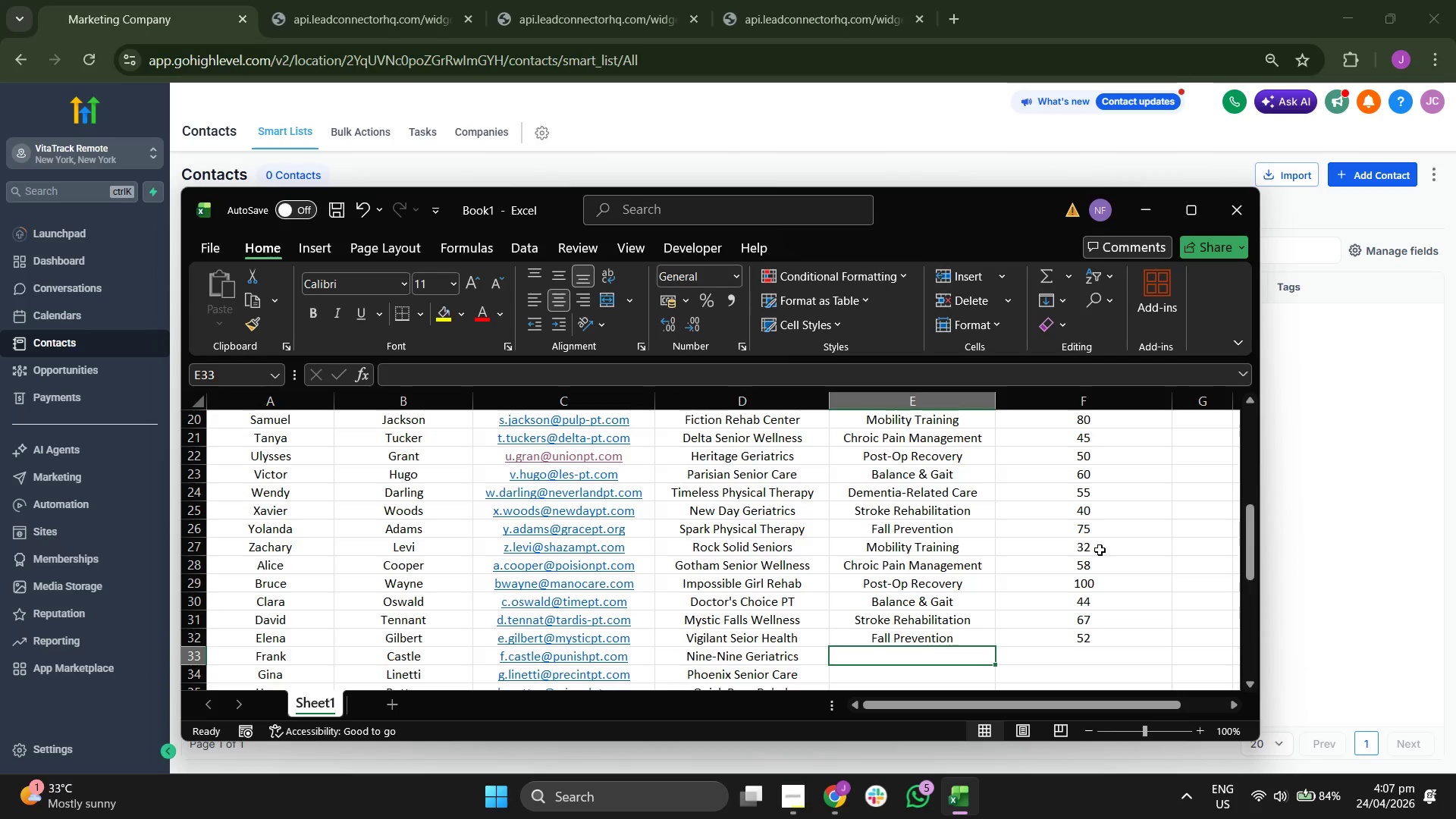 
type(chr)
 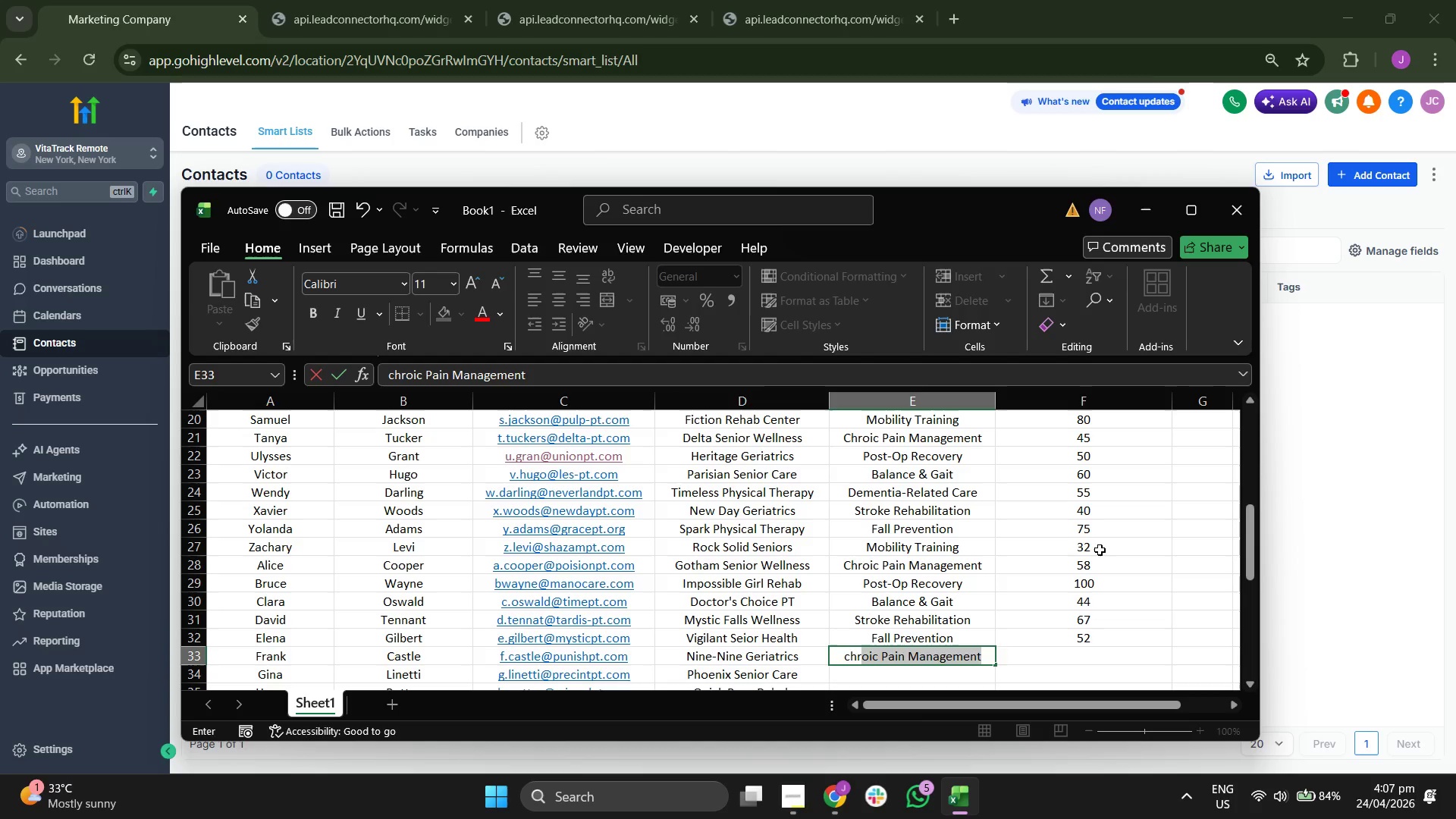 
key(Enter)
 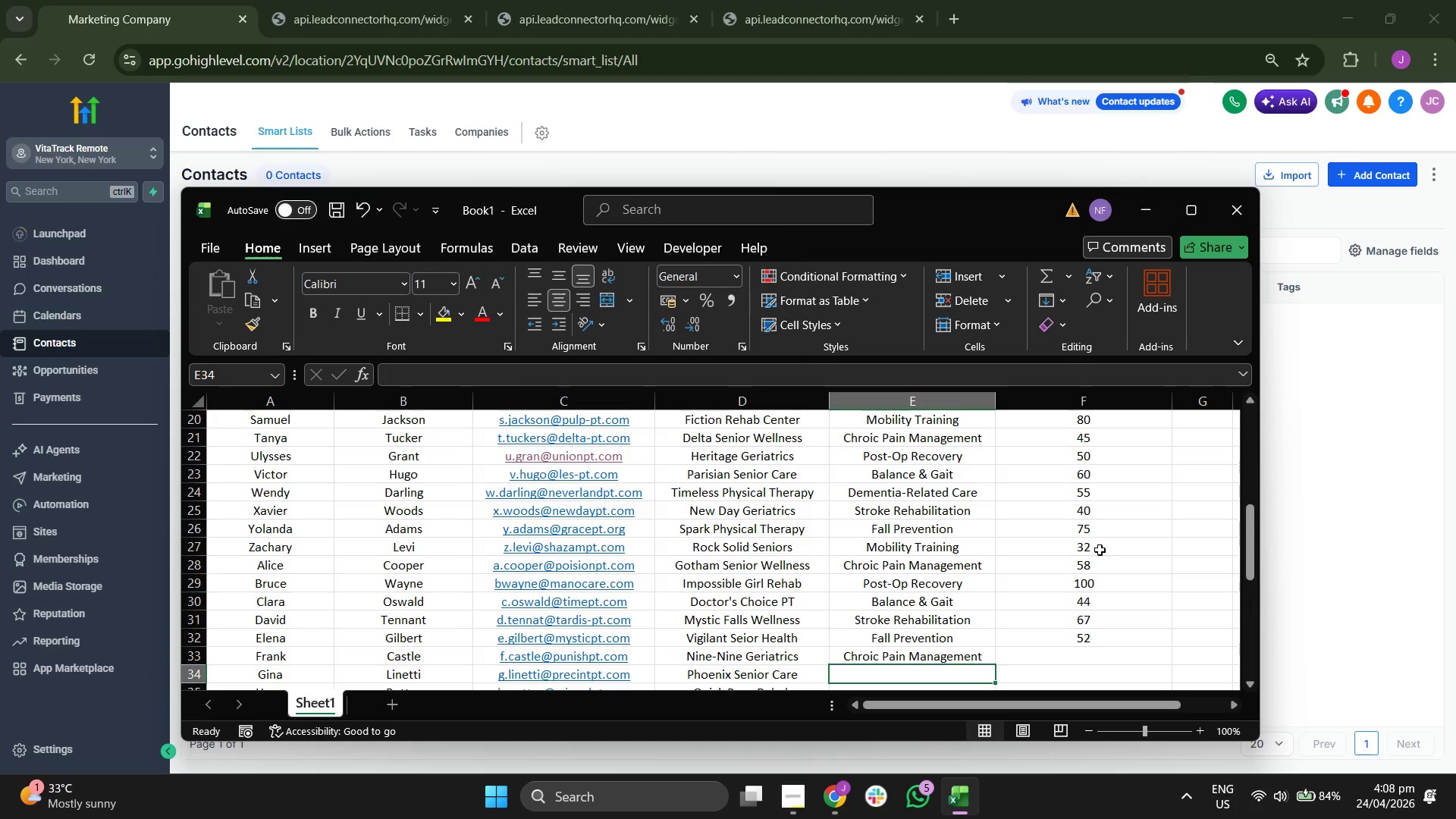 
key(ArrowUp)
 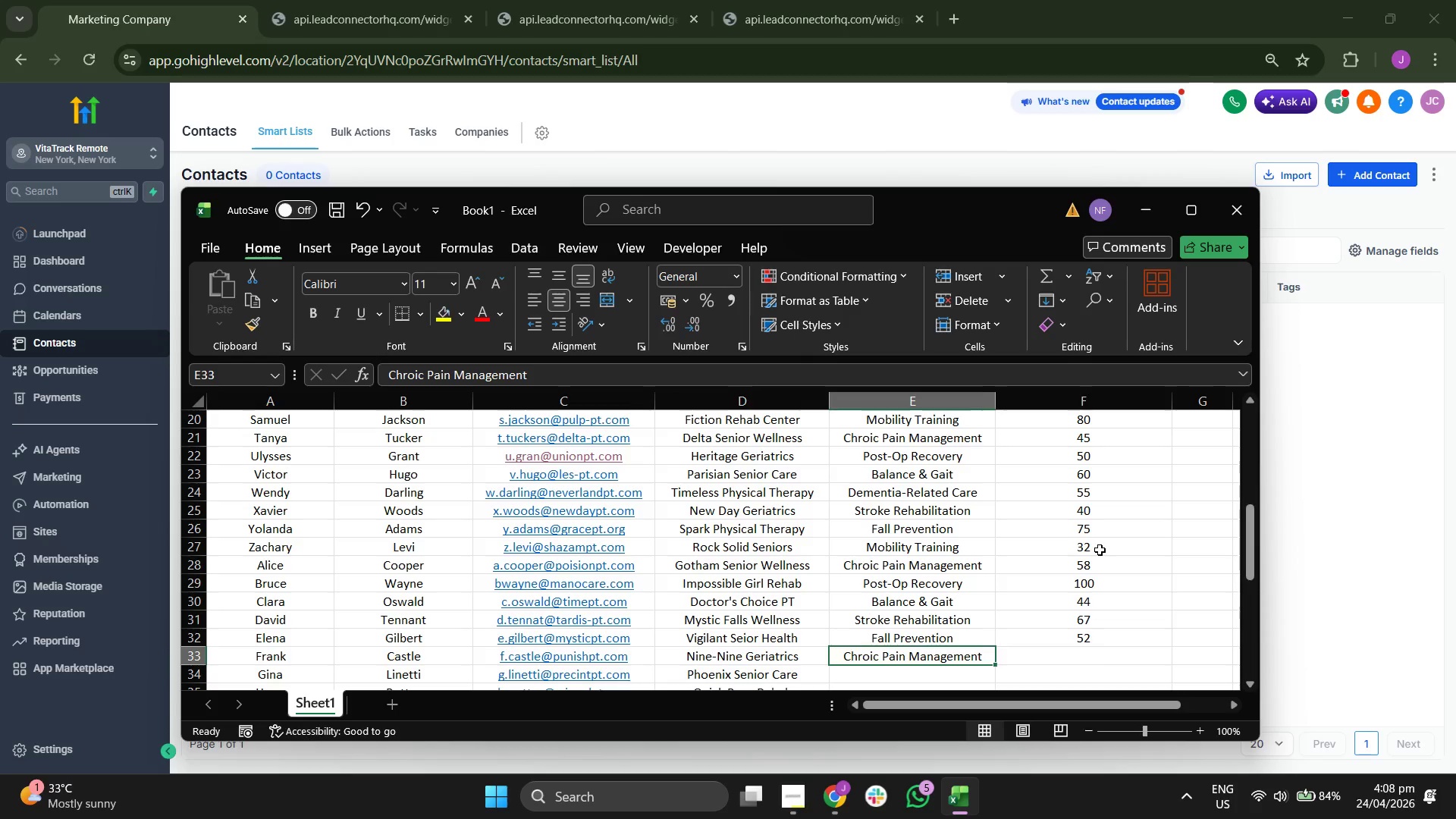 
key(ArrowRight)
 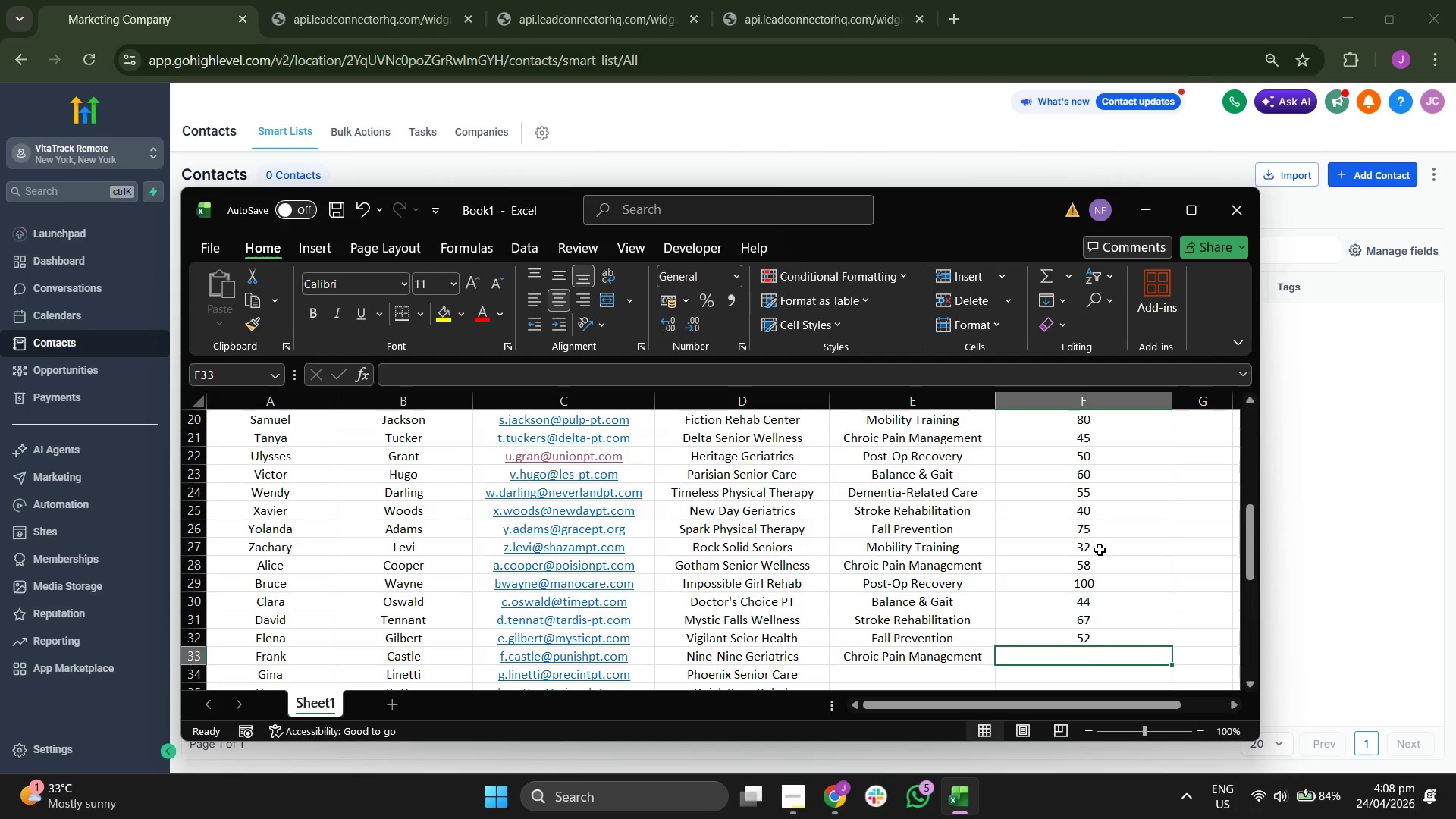 
type(88)
 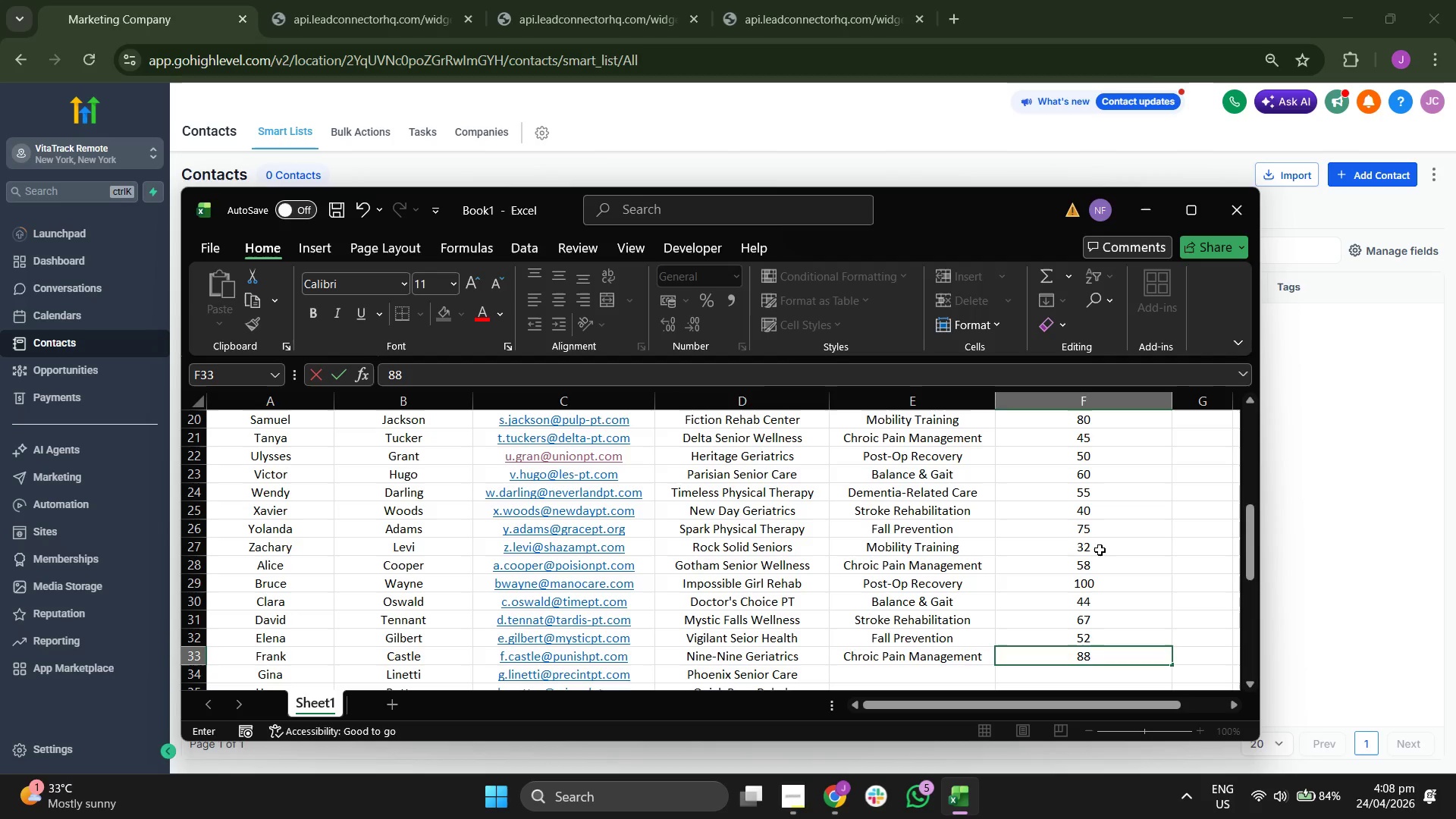 
key(ArrowDown)
 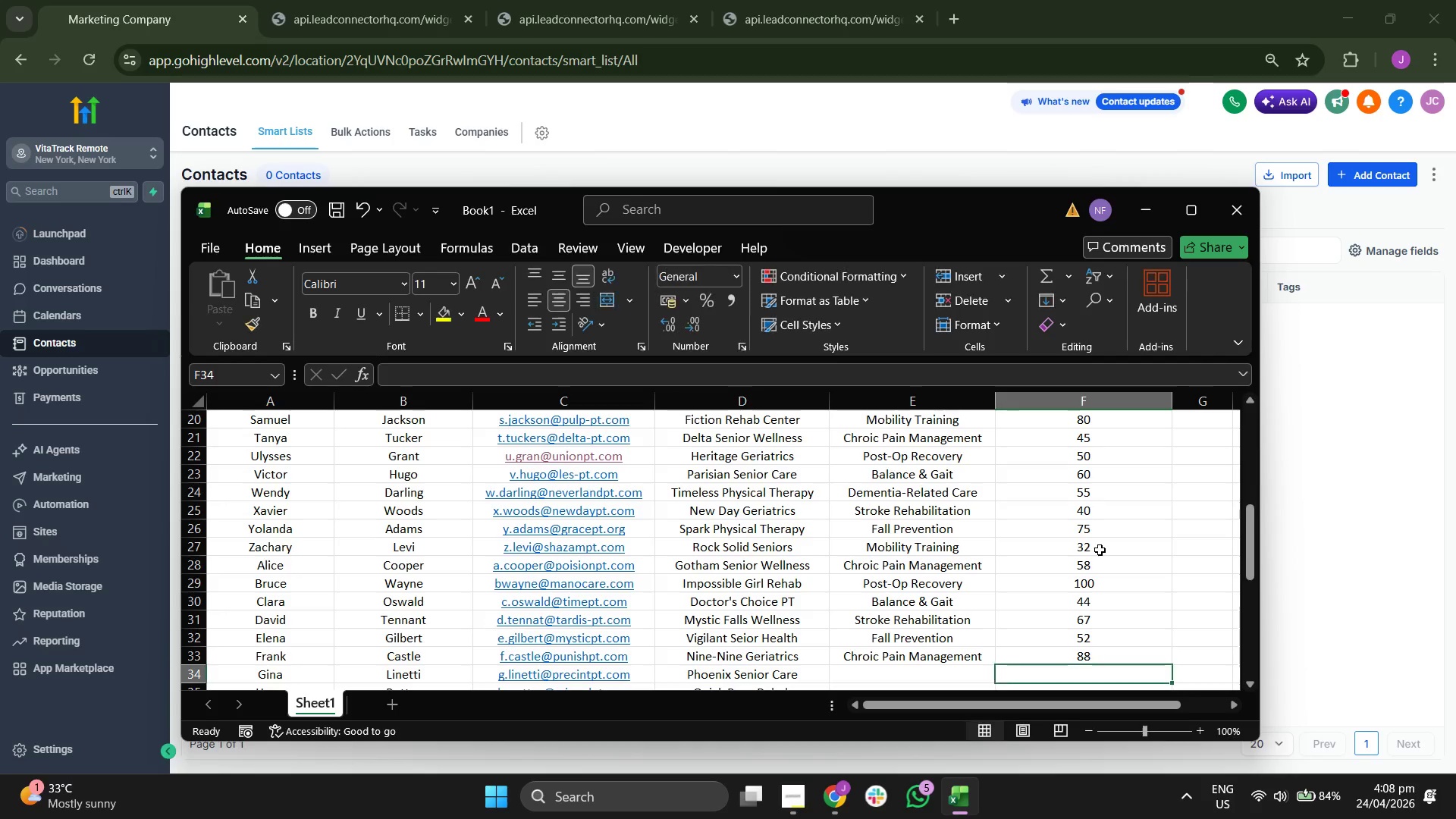 
key(ArrowDown)
 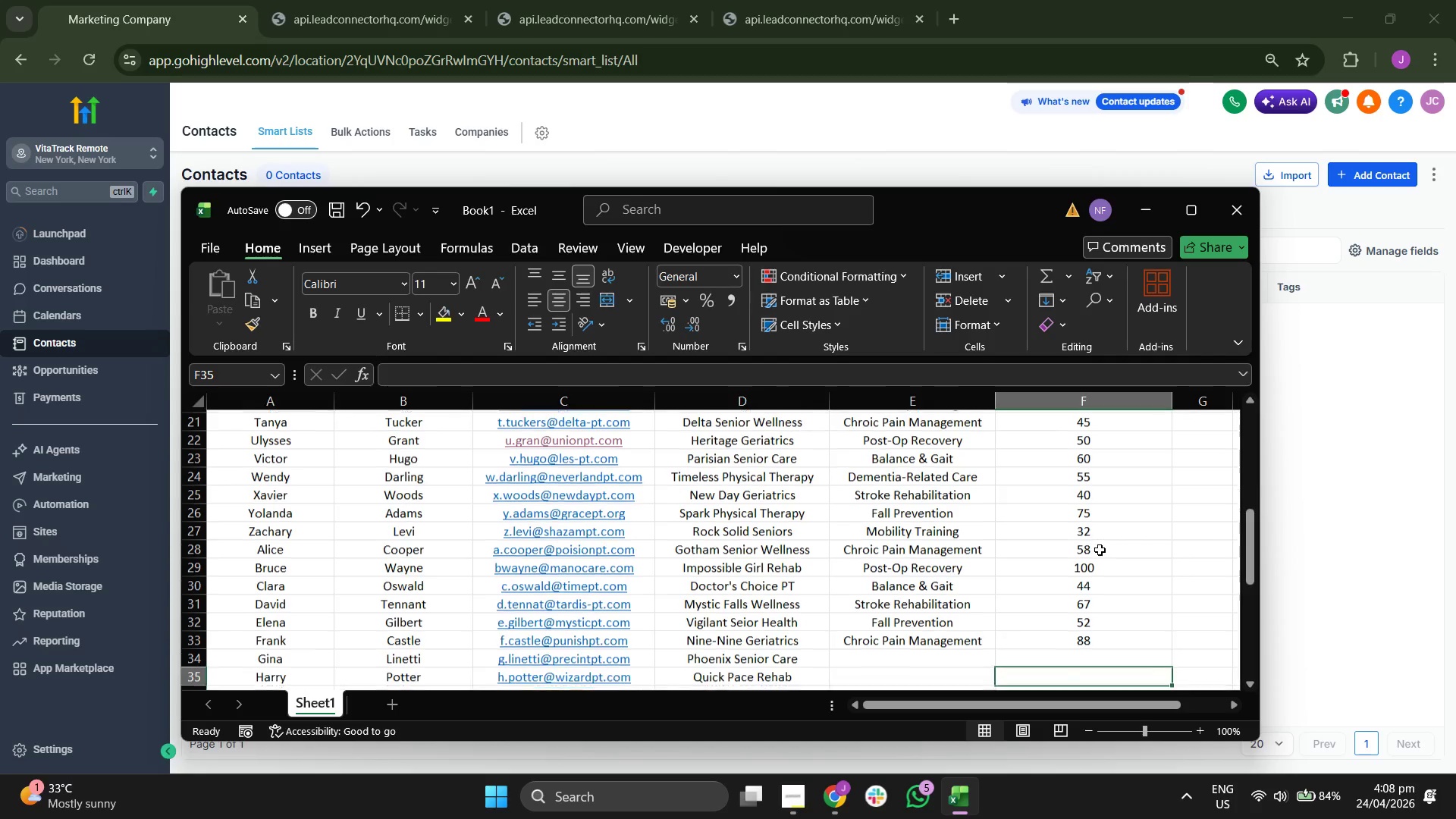 
key(ArrowDown)
 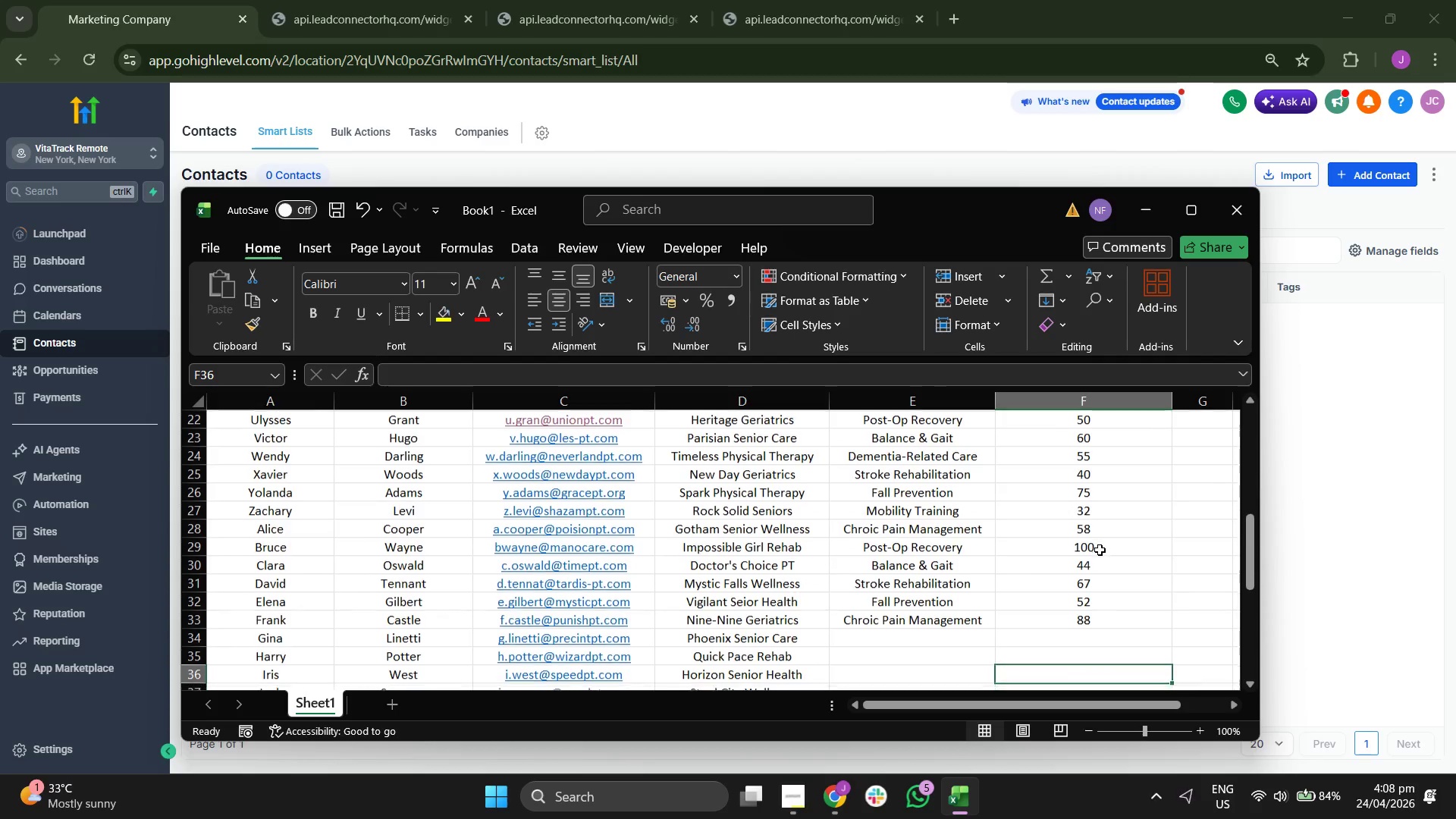 
key(ArrowDown)
 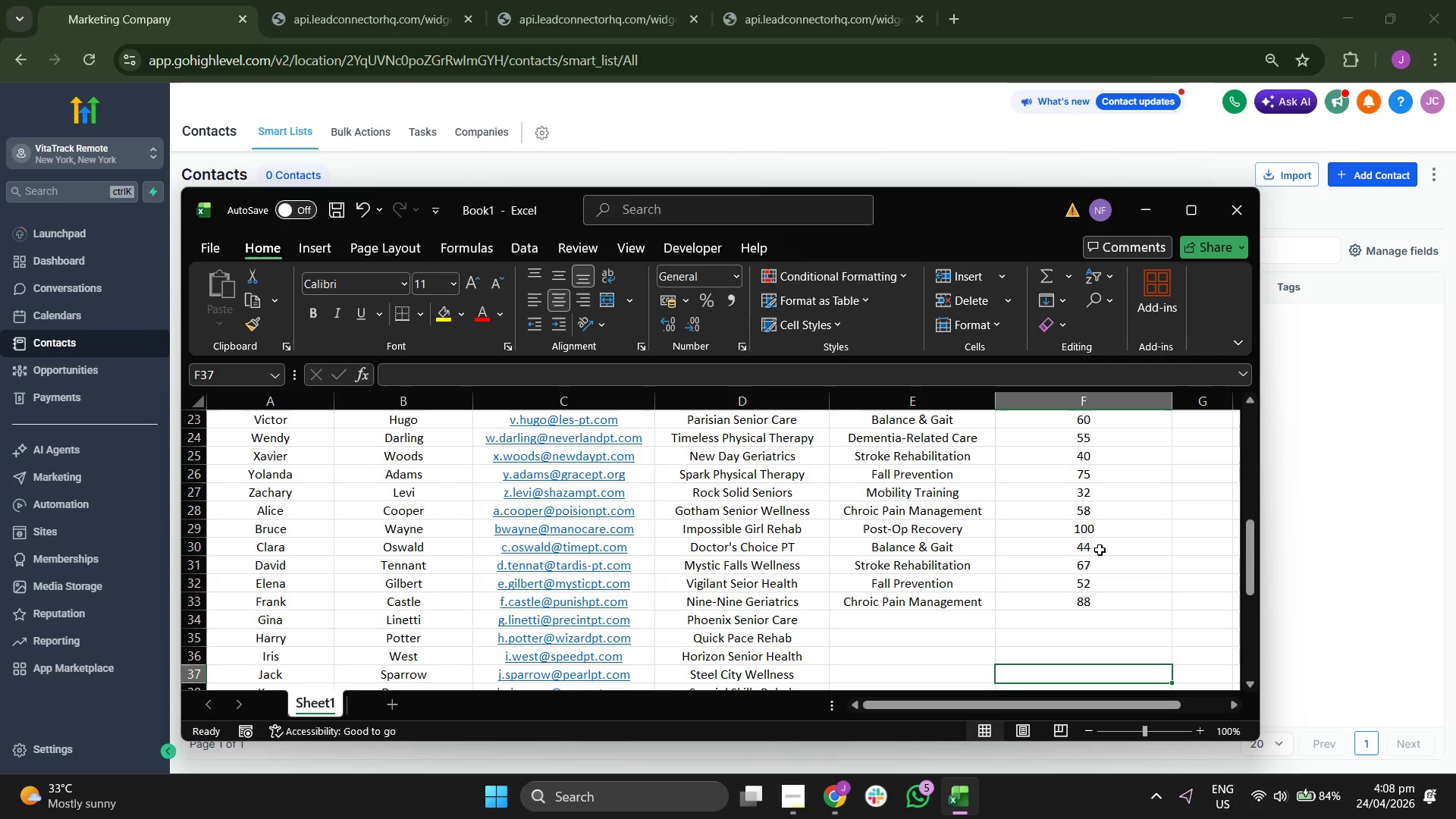 
key(ArrowUp)
 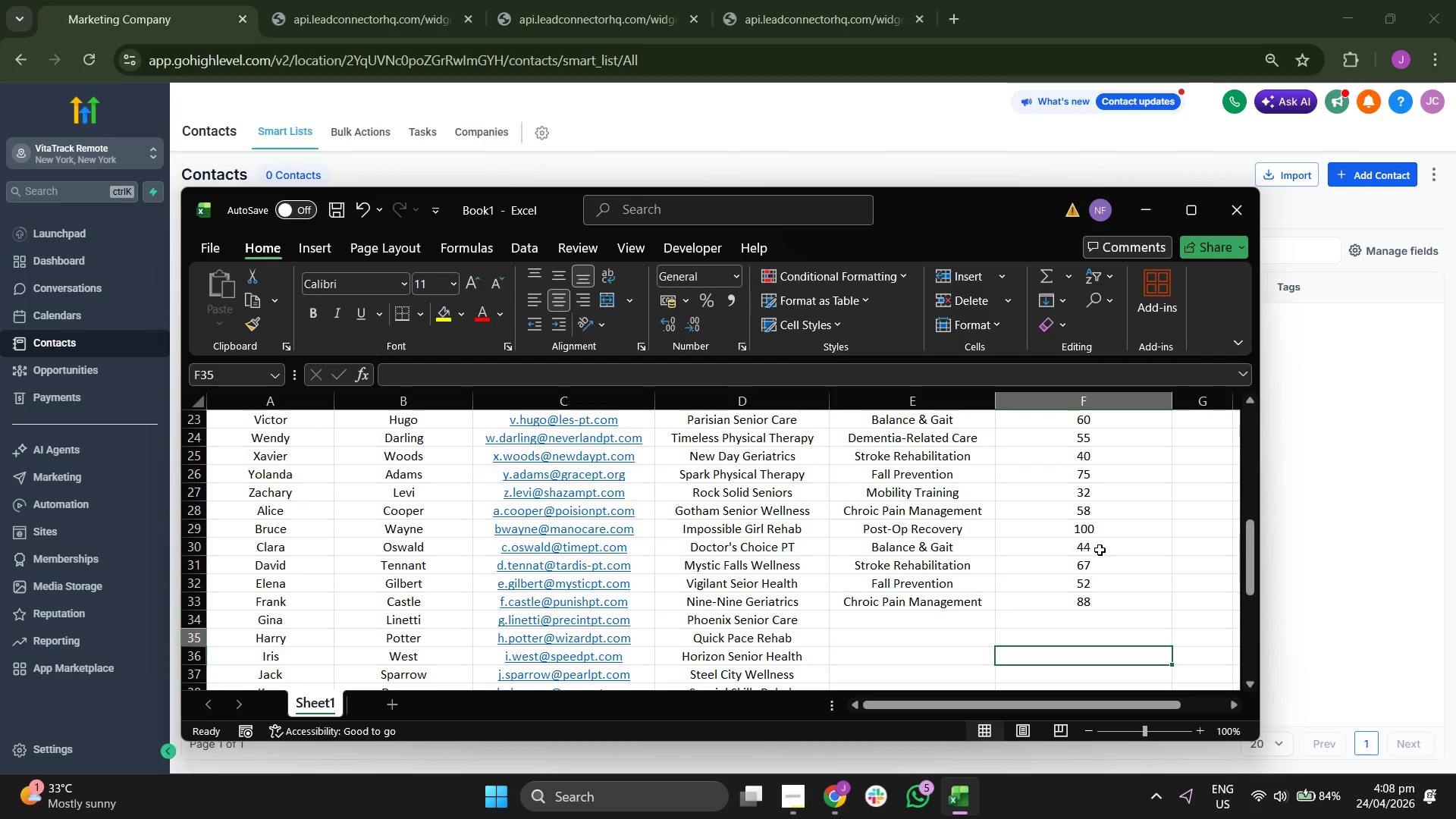 
key(ArrowUp)
 